 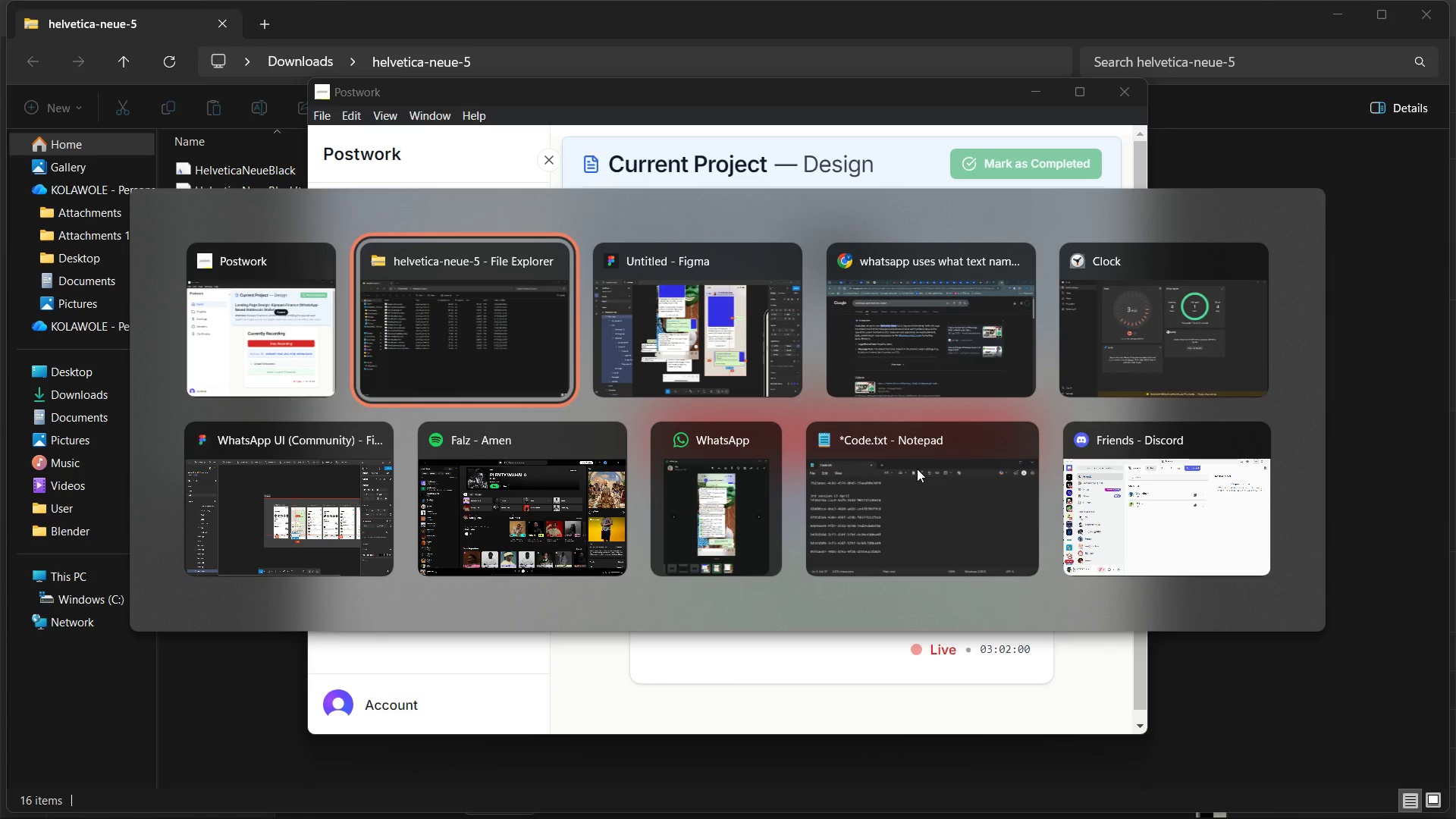 
key(Alt+Tab)
 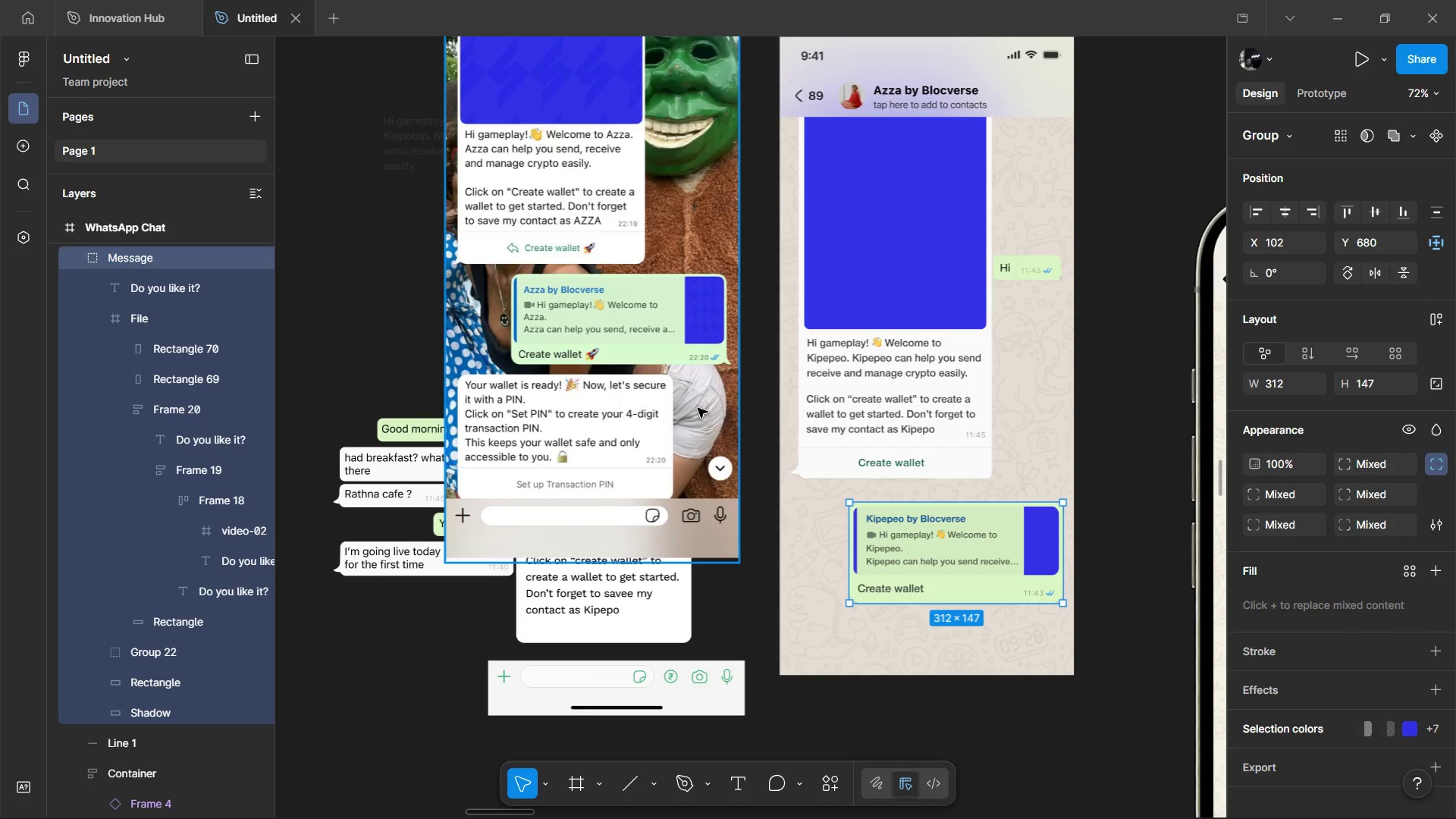 
hold_key(key=ControlLeft, duration=1.42)
scroll: coordinate [841, 559], scroll_direction: down, amount: 6.0
 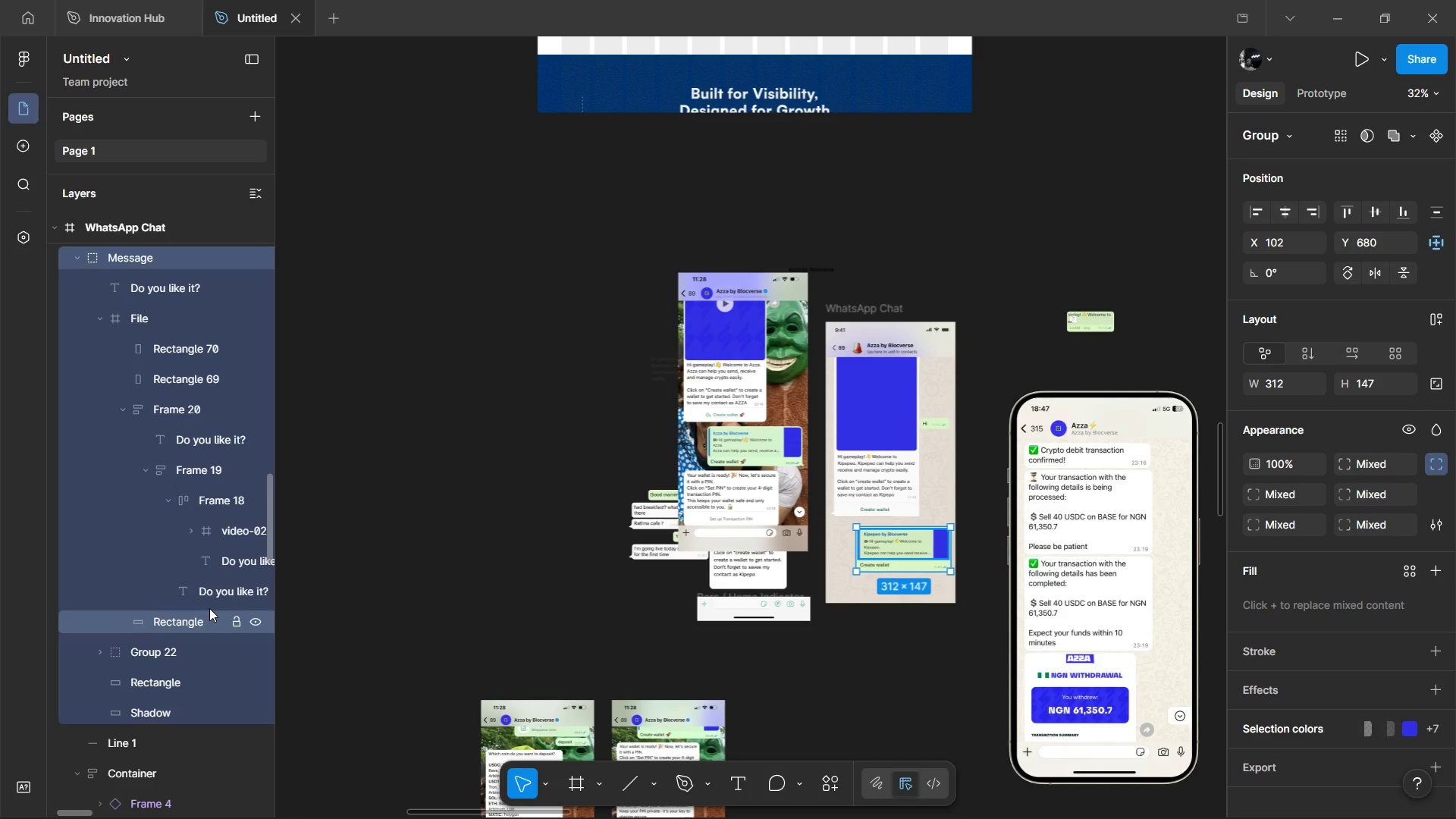 
wait(12.77)
 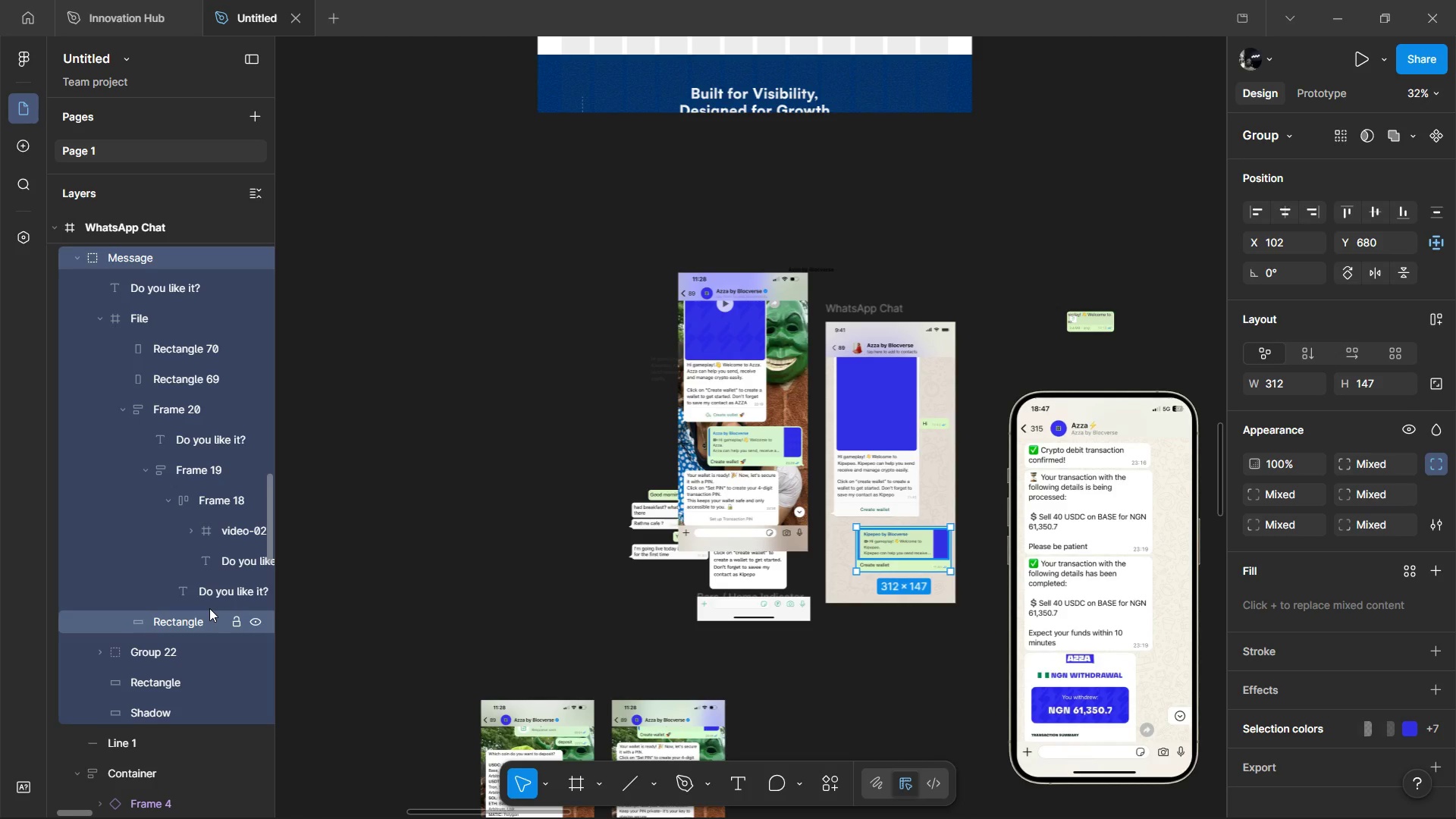 
hold_key(key=ControlLeft, duration=0.48)
scroll: coordinate [886, 483], scroll_direction: up, amount: 2.0
 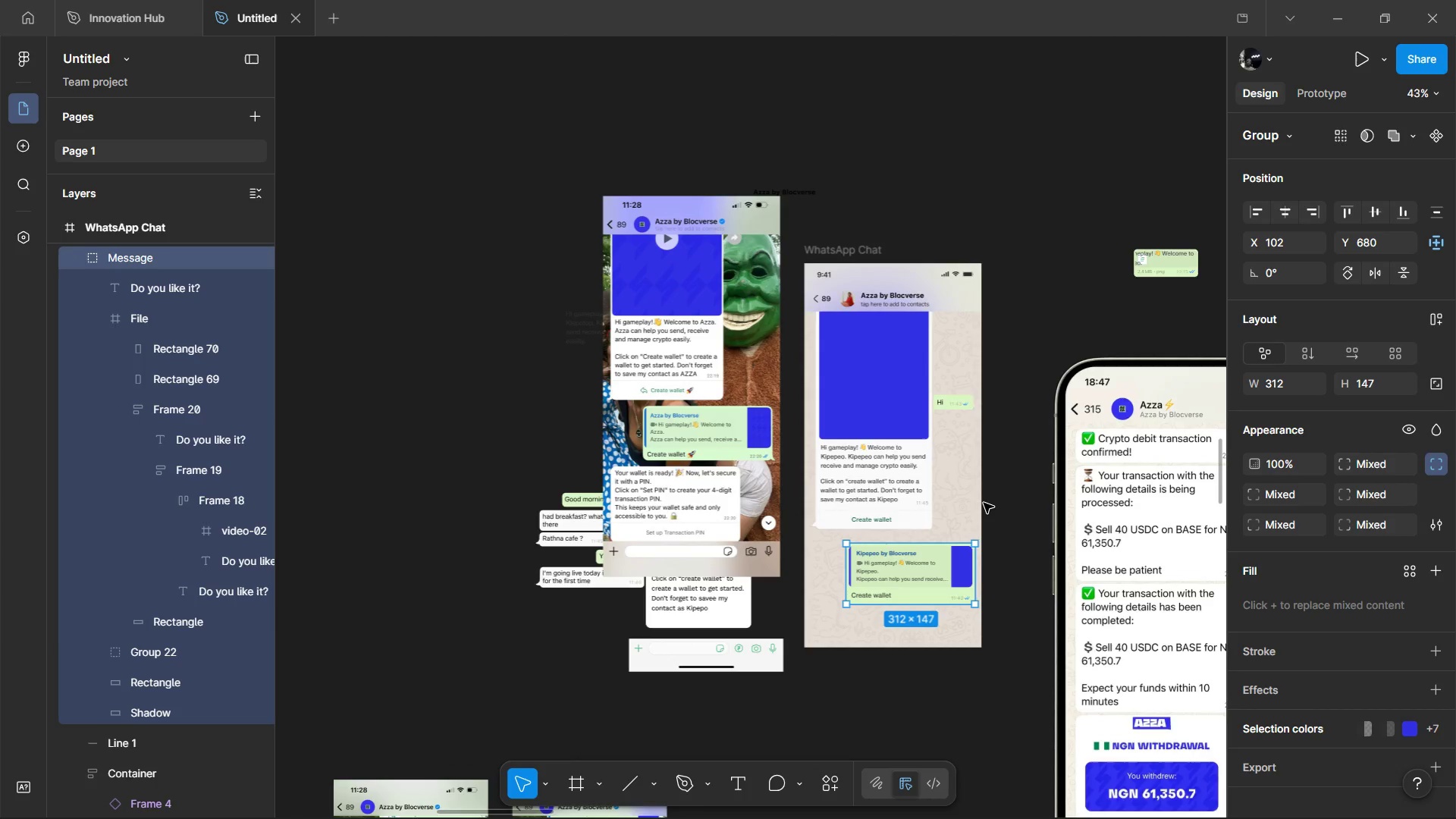 
left_click([984, 503])
 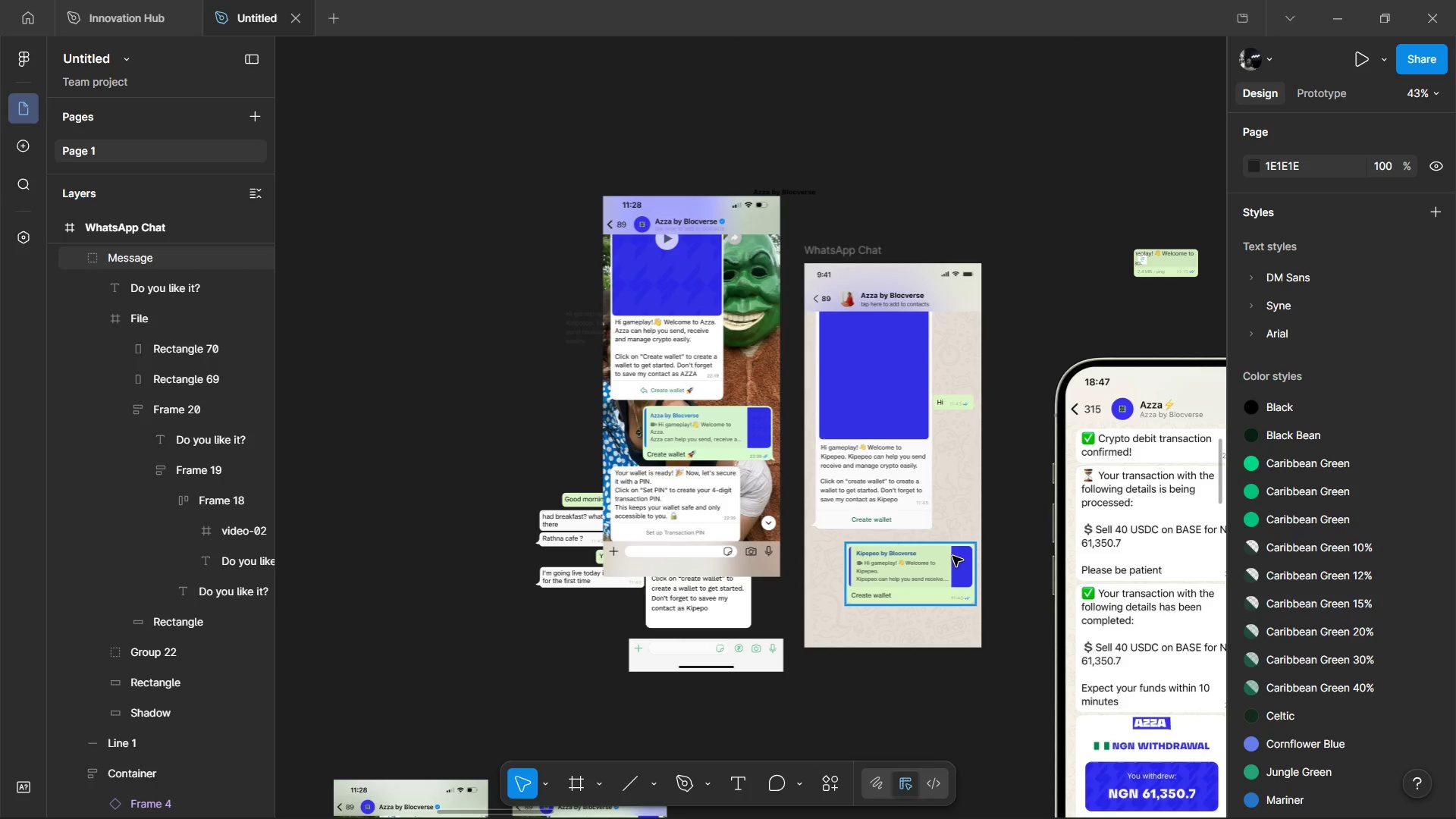 
left_click([952, 556])
 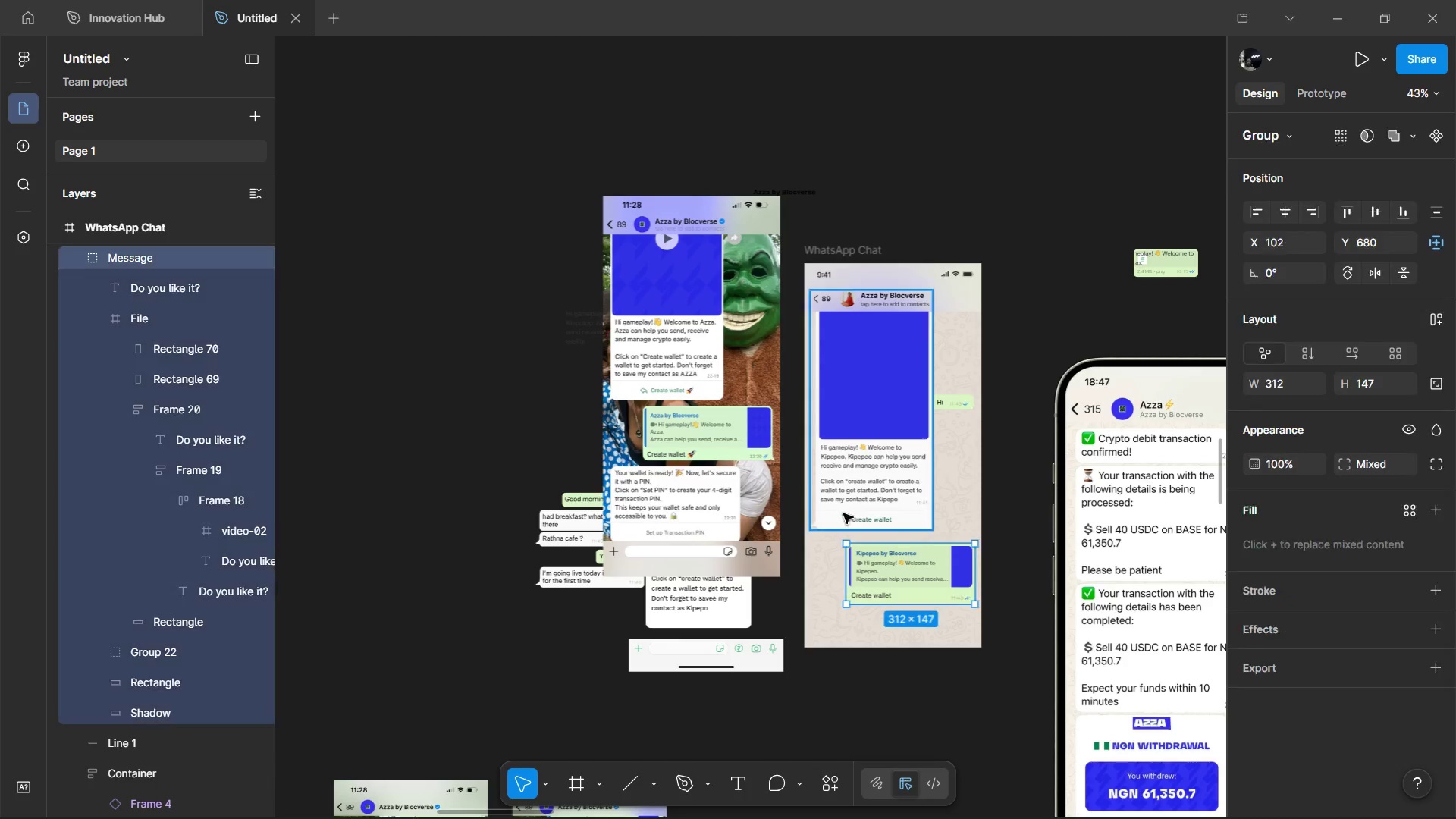 
hold_key(key=AltLeft, duration=0.8)
 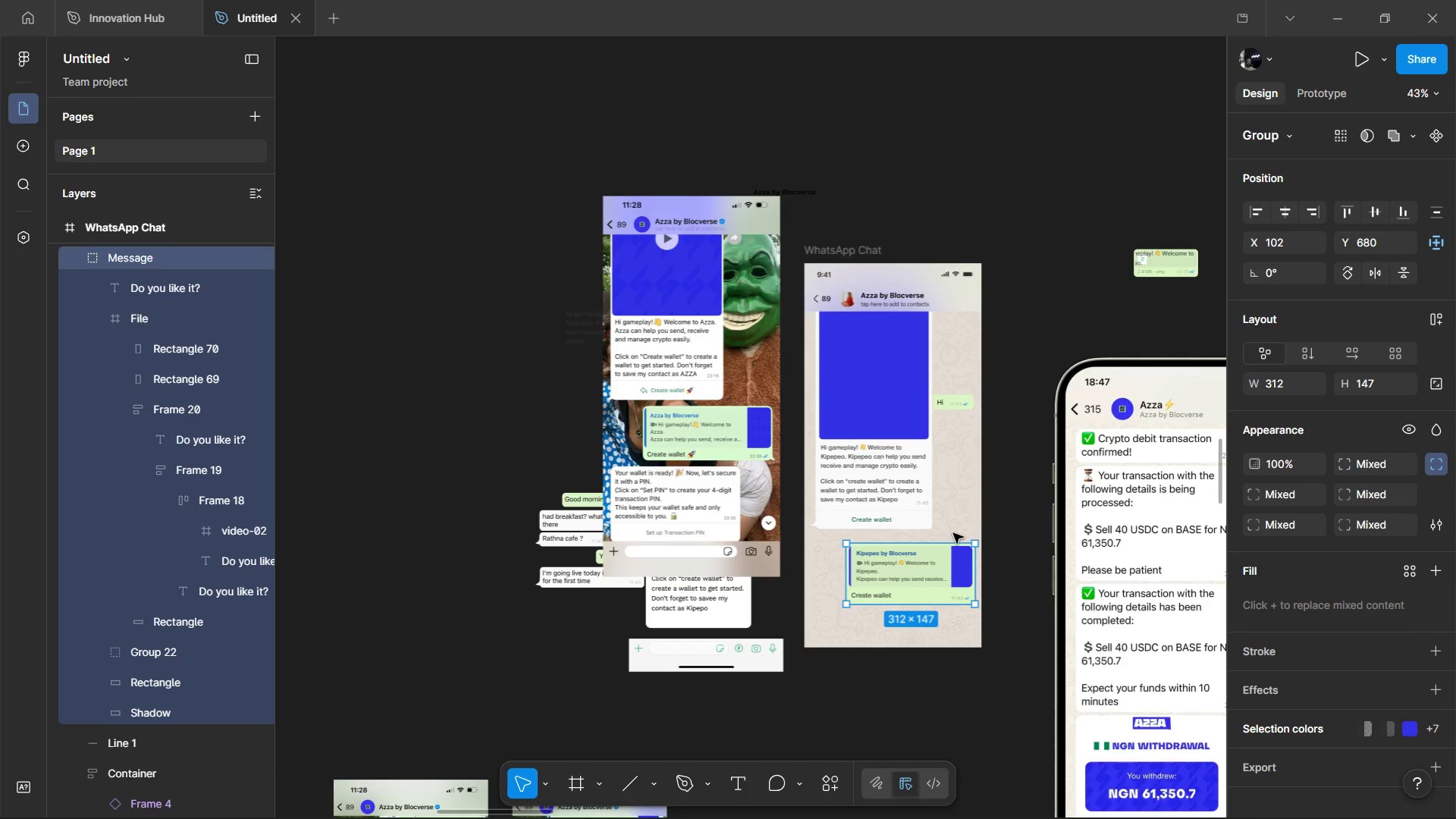 
hold_key(key=AltLeft, duration=0.38)
 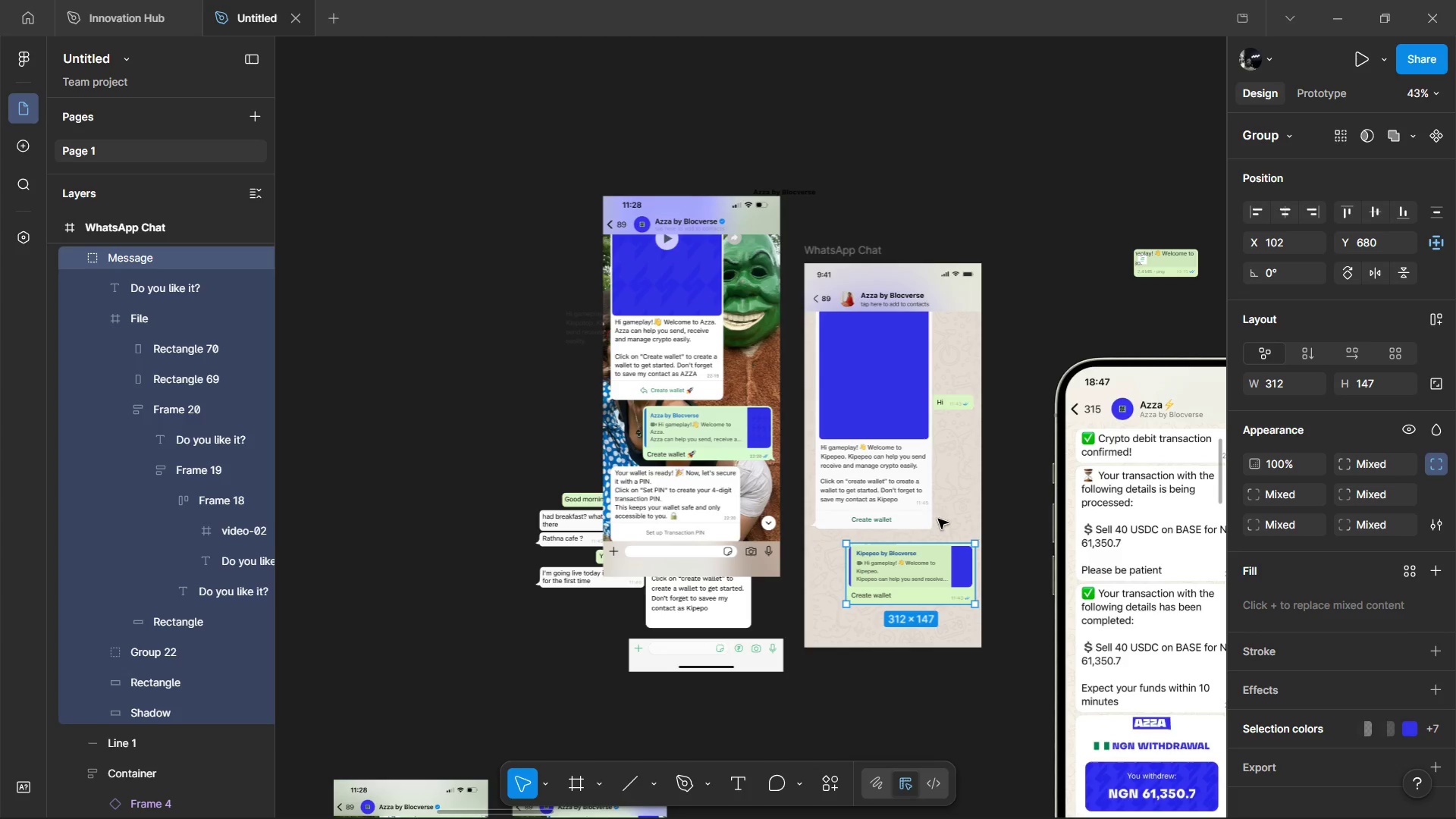 
hold_key(key=AltLeft, duration=0.56)
 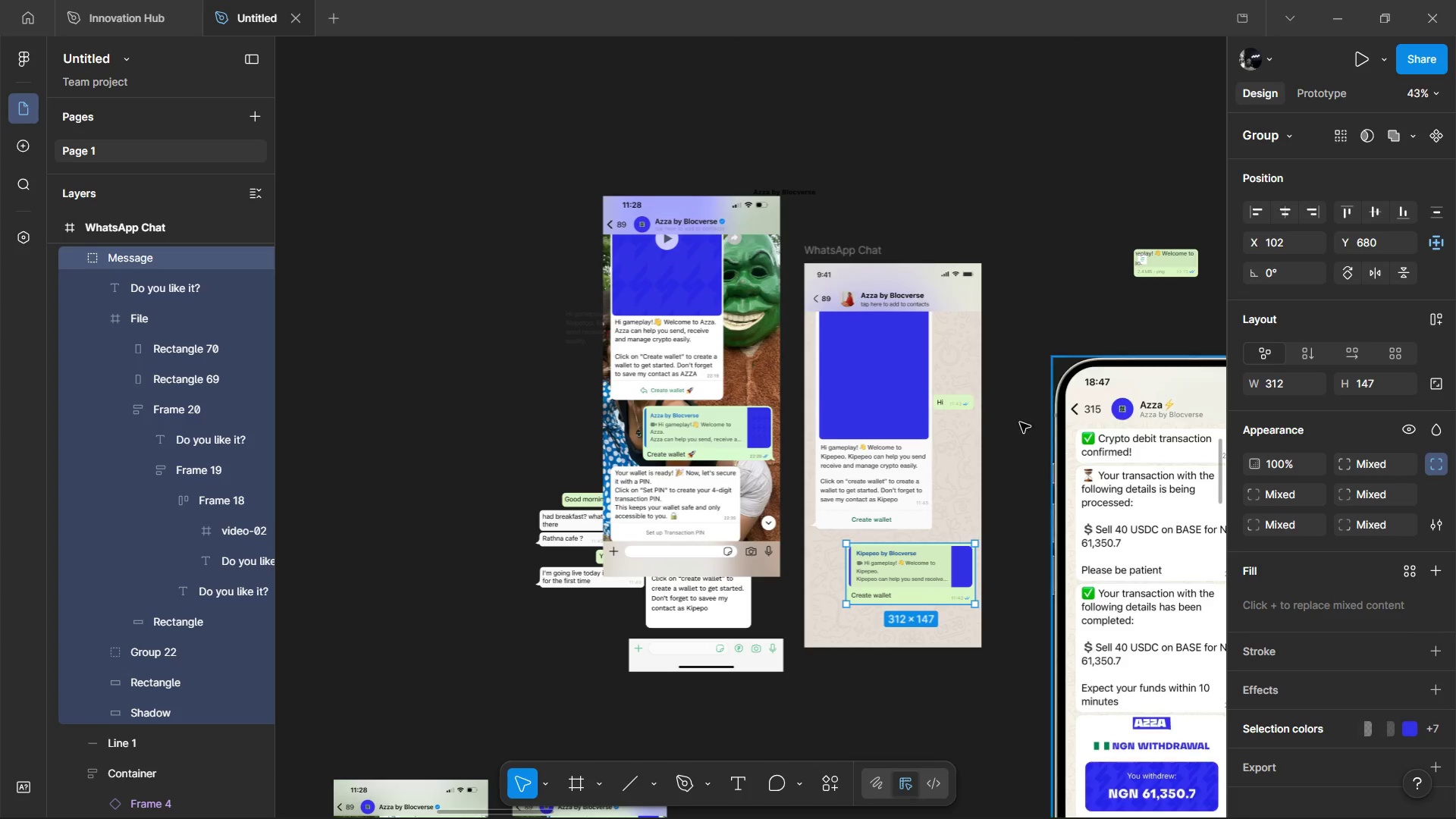 
left_click([896, 450])
 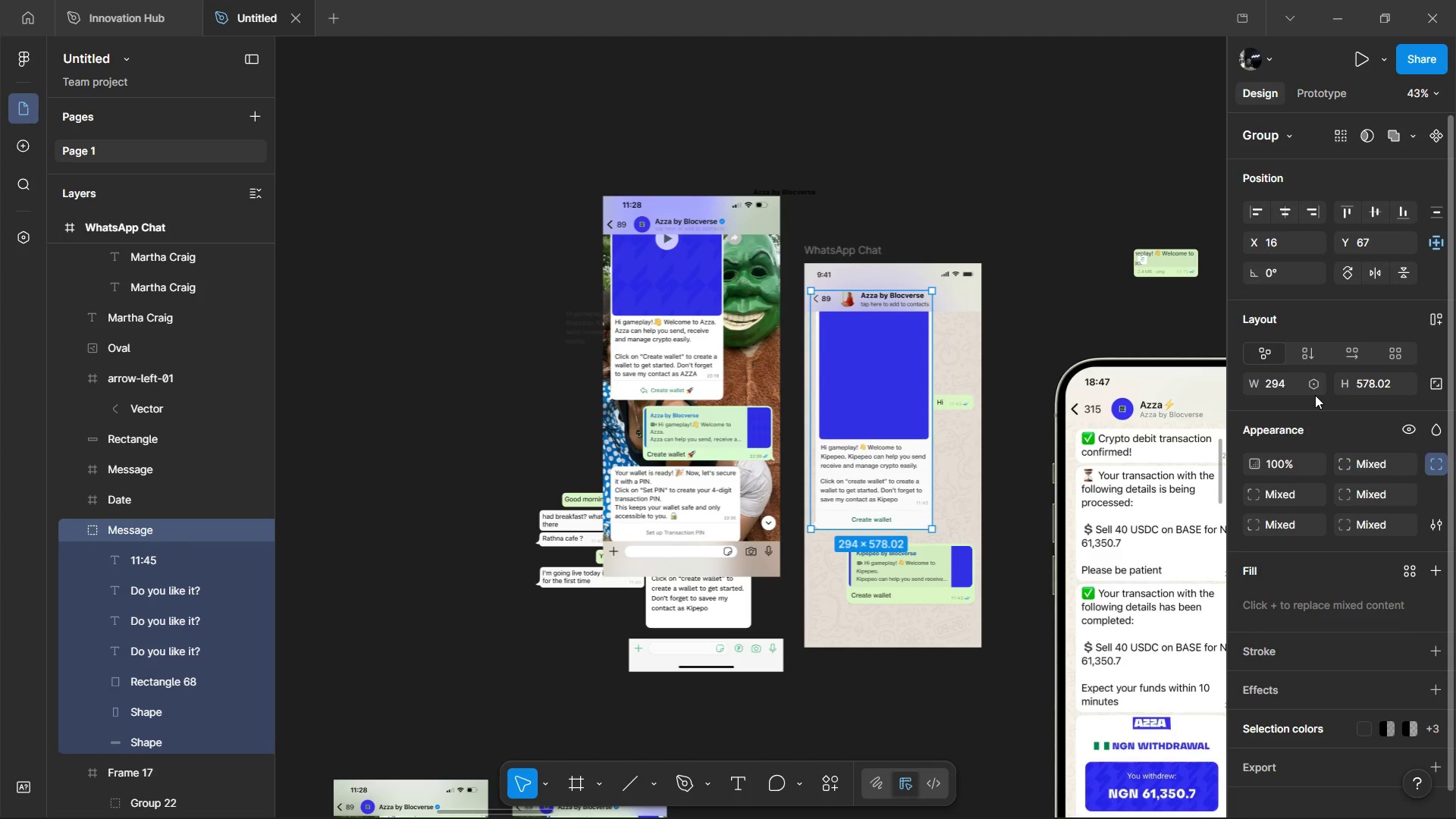 
left_click([1377, 392])
 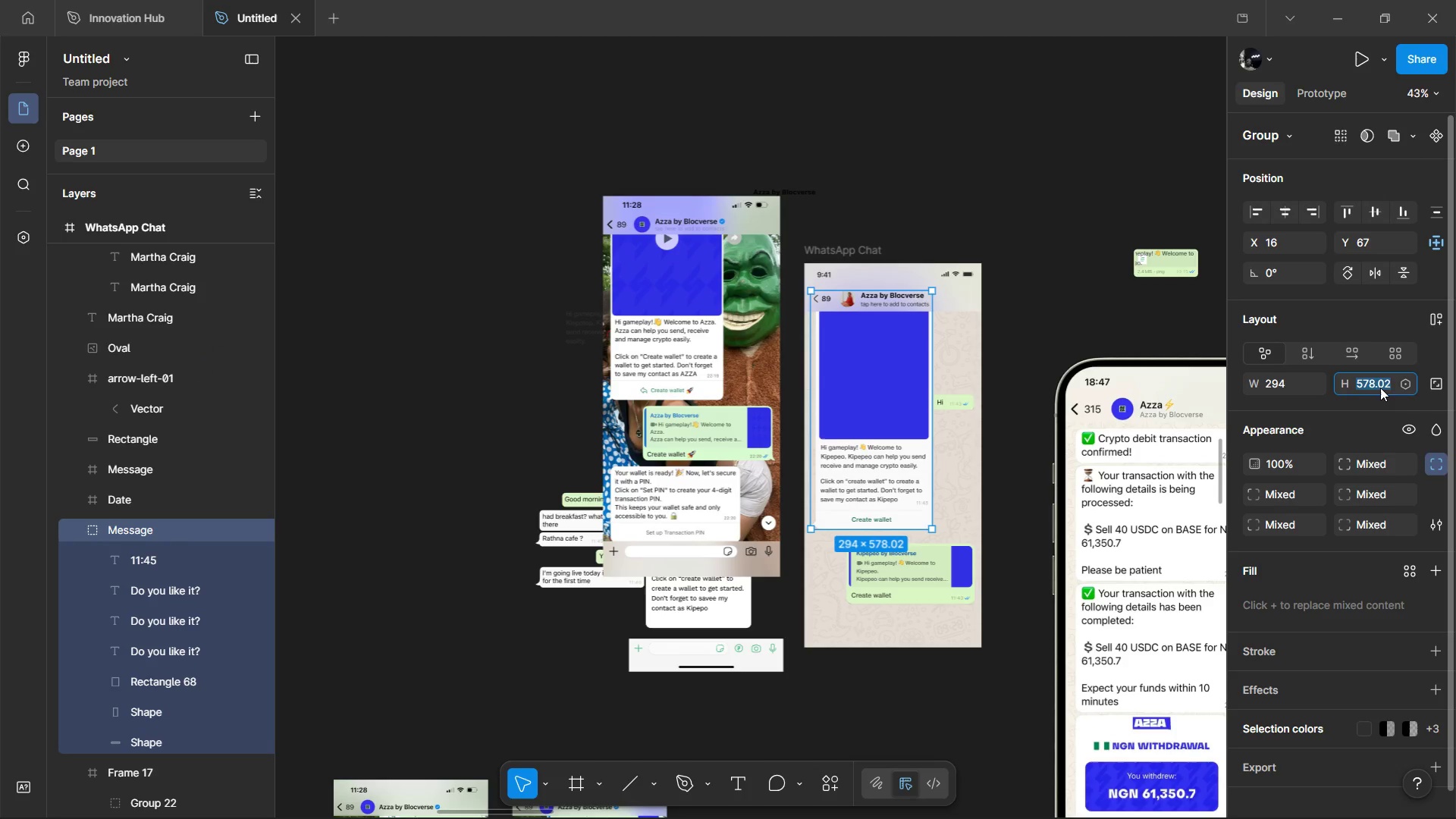 
key(ArrowRight)
 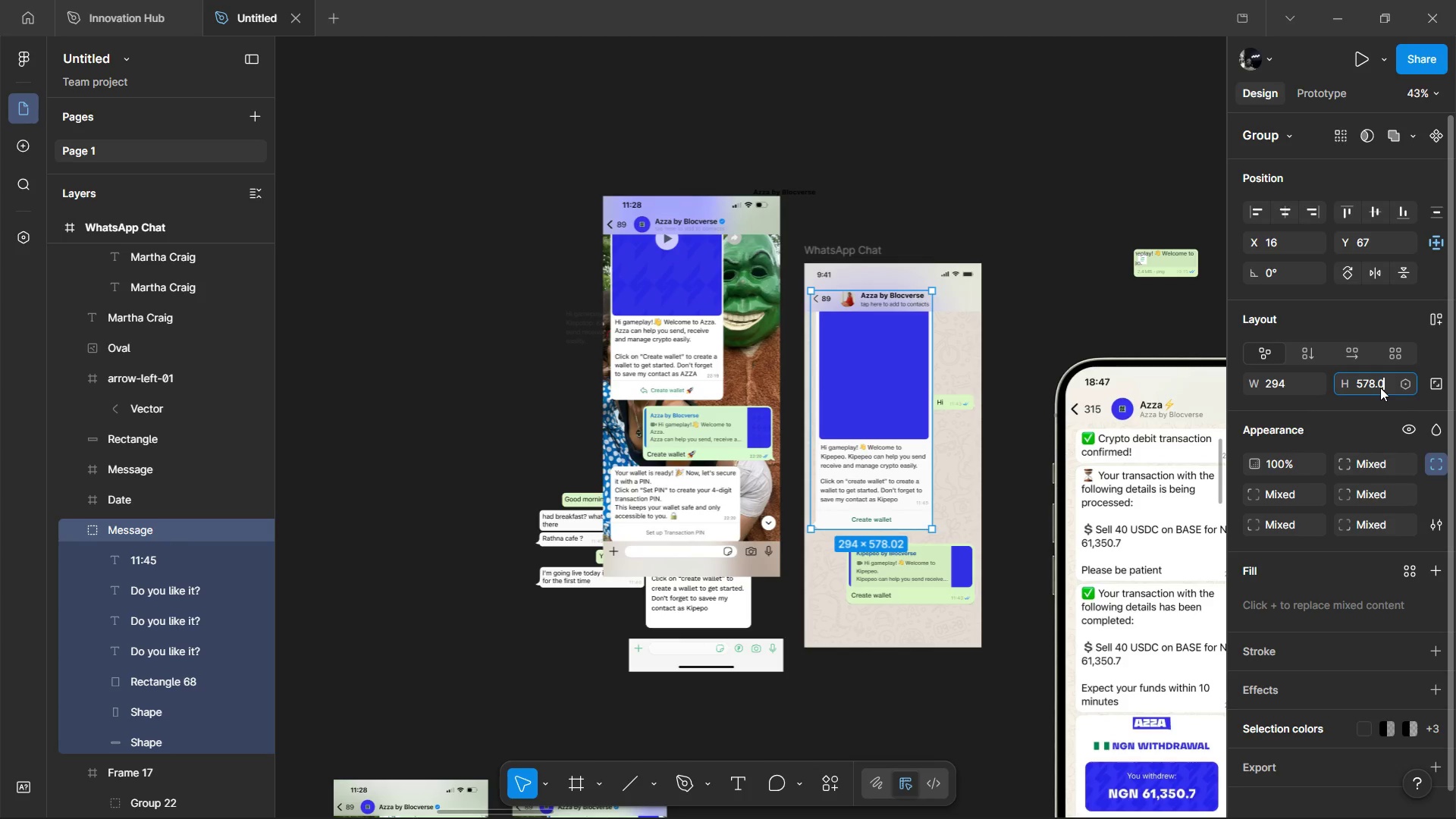 
key(Backspace)
 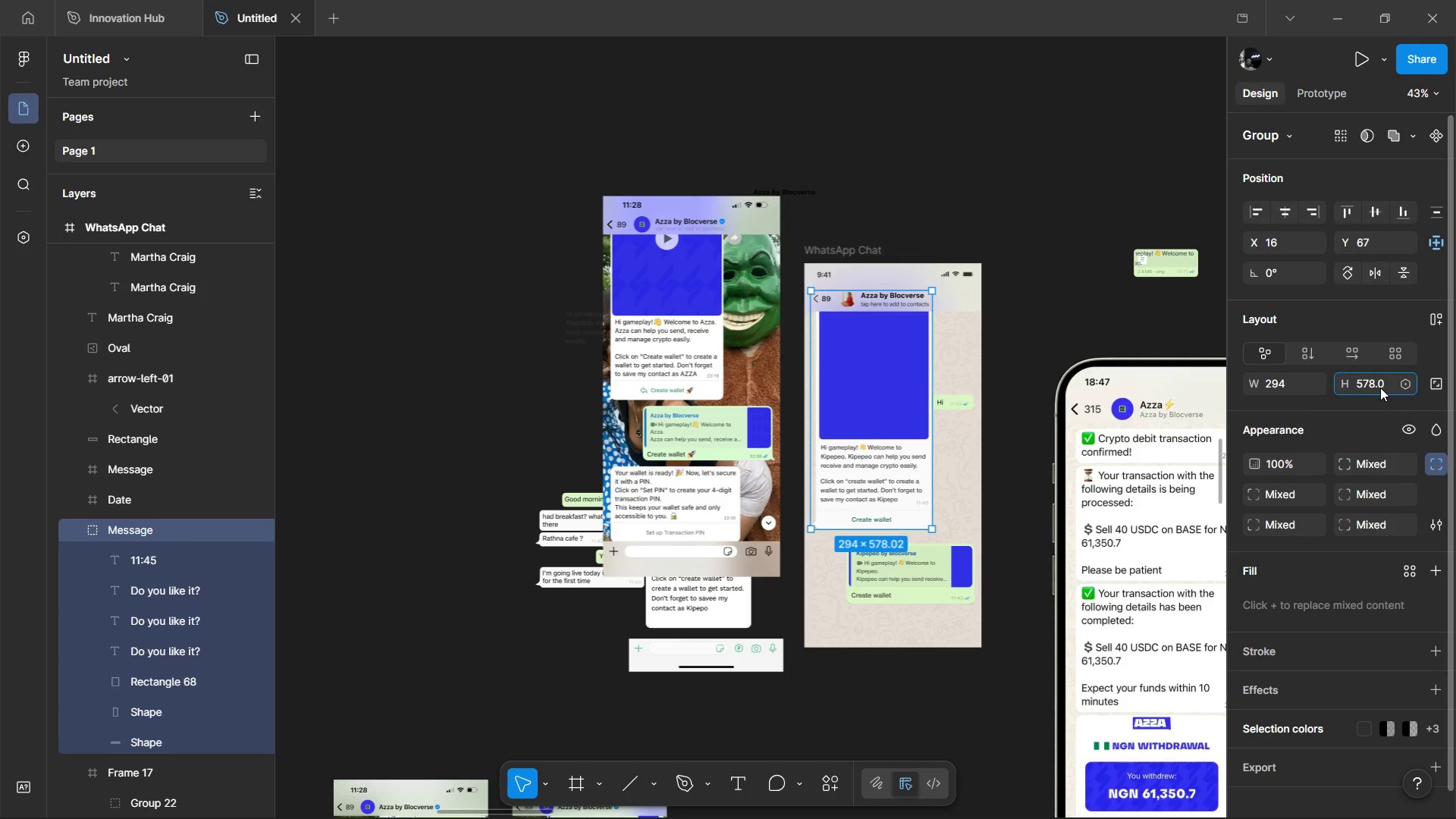 
key(Backspace)
 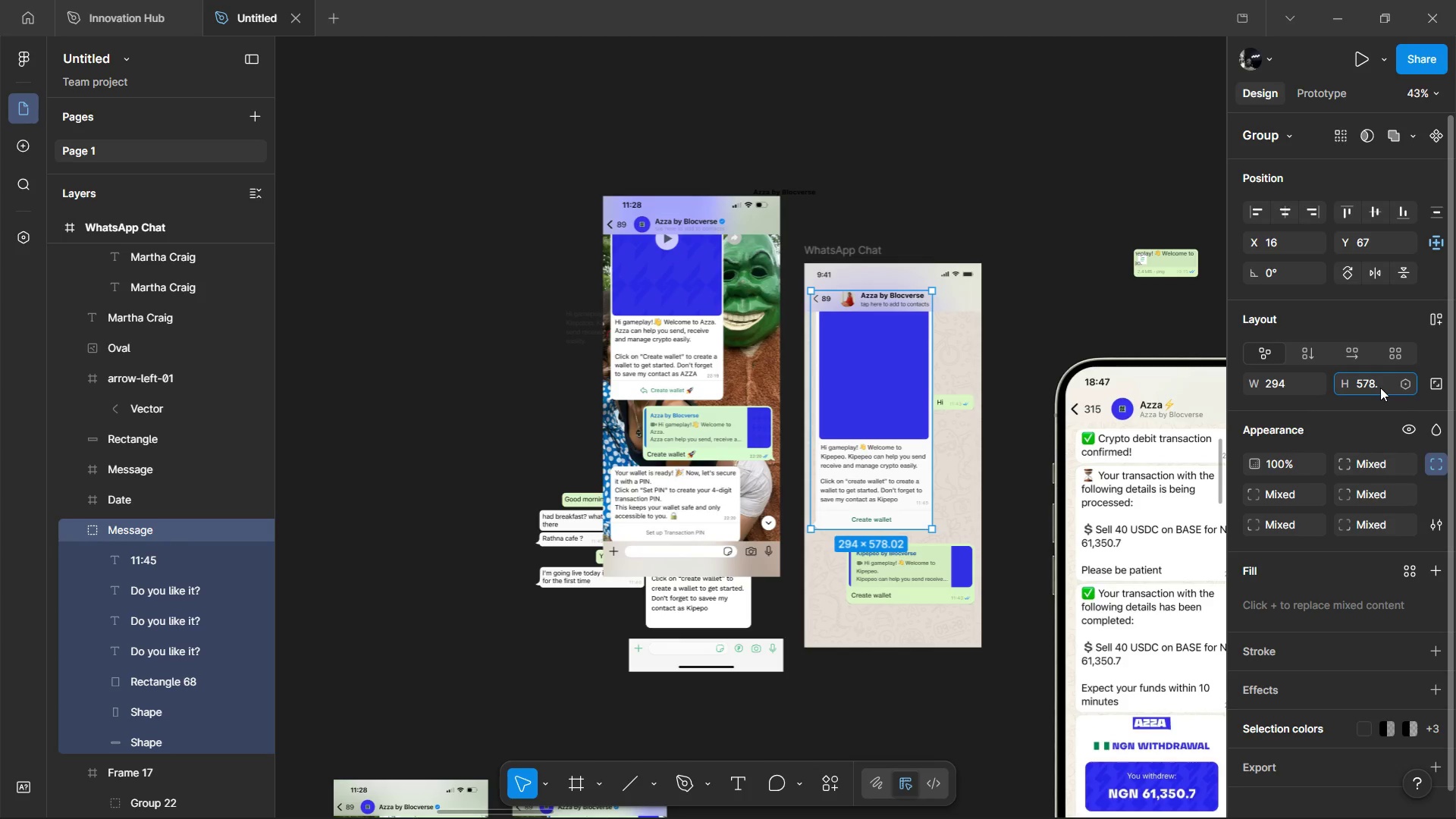 
key(Backspace)
 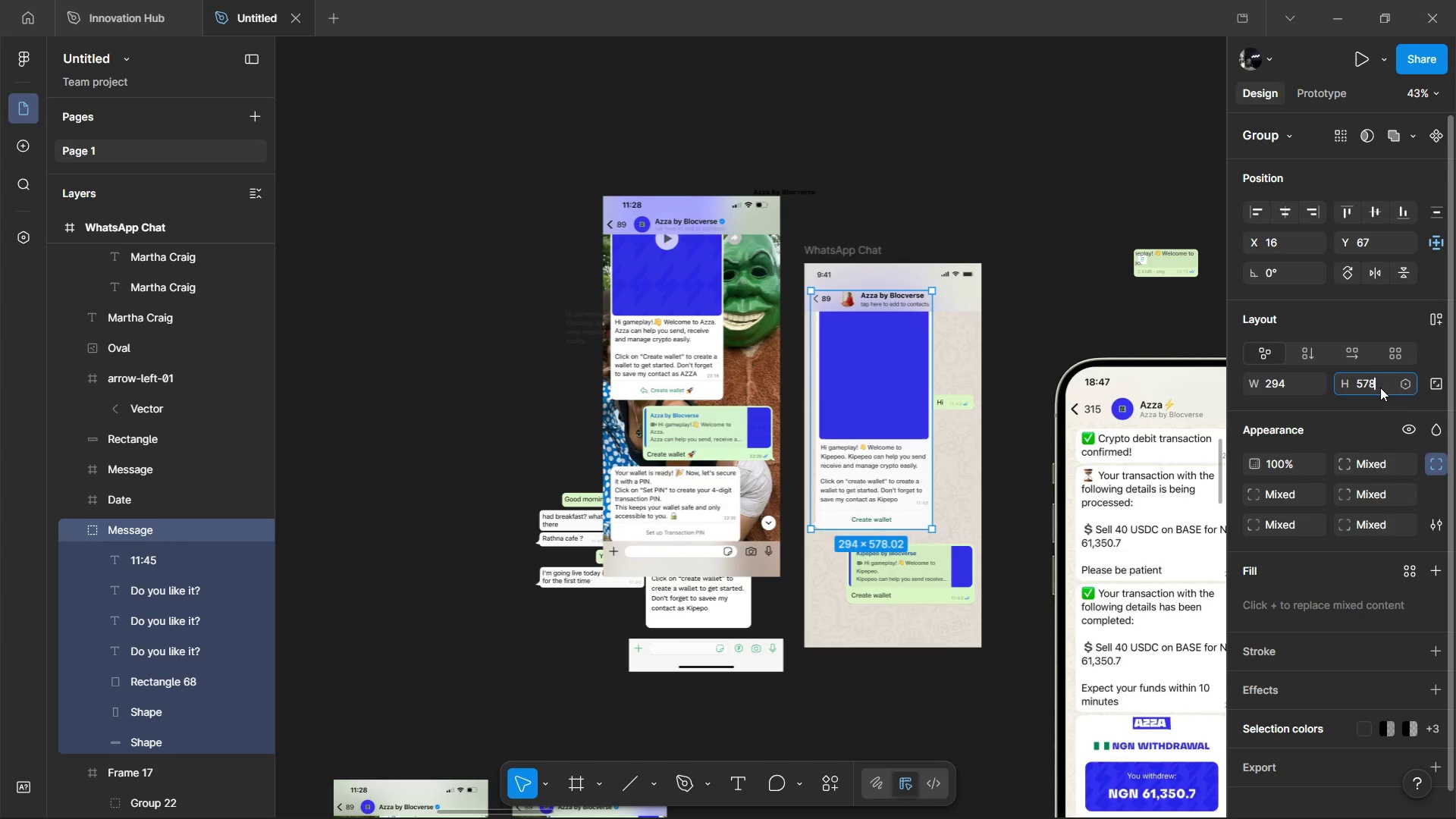 
key(Enter)
 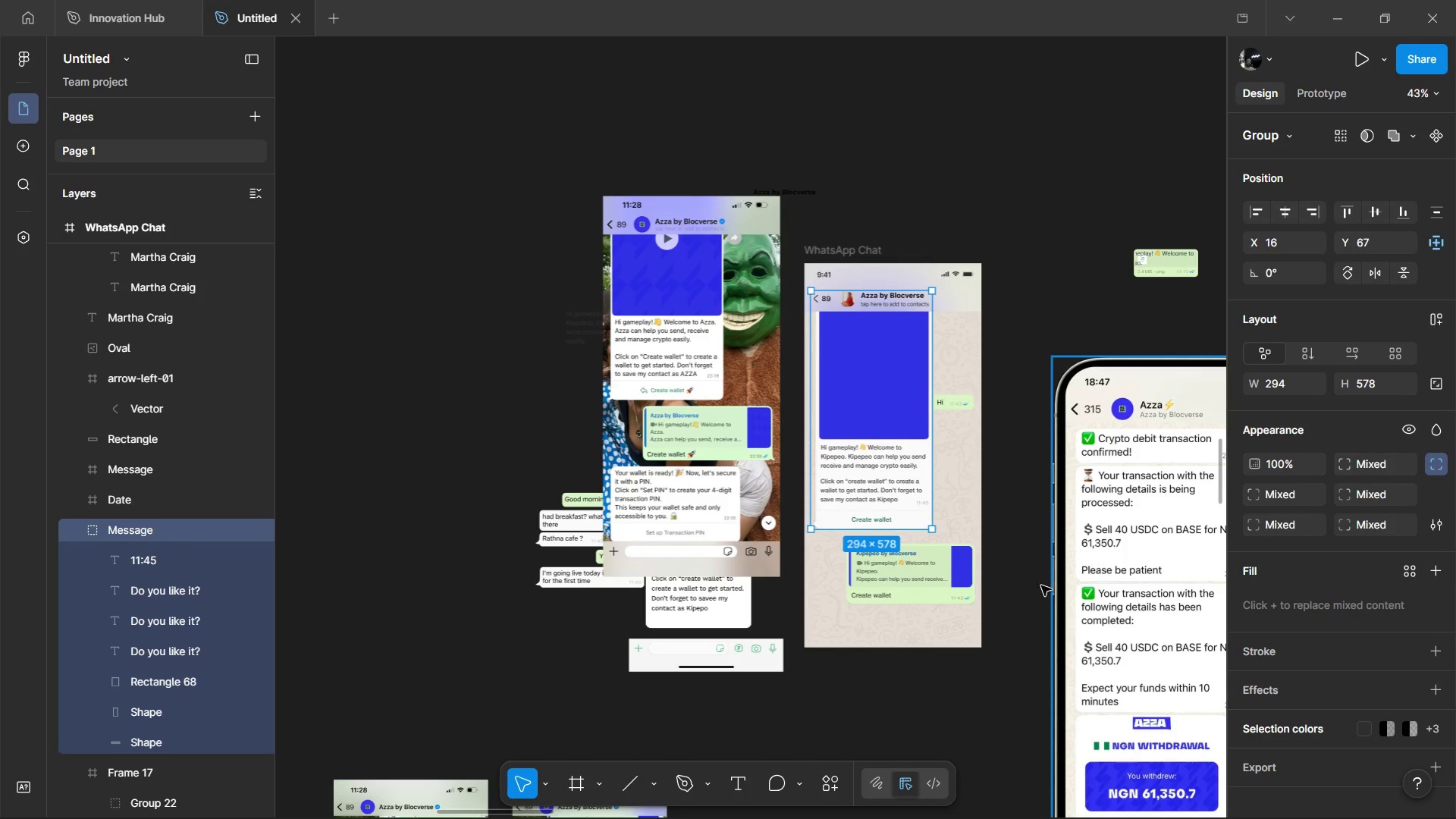 
left_click([956, 579])
 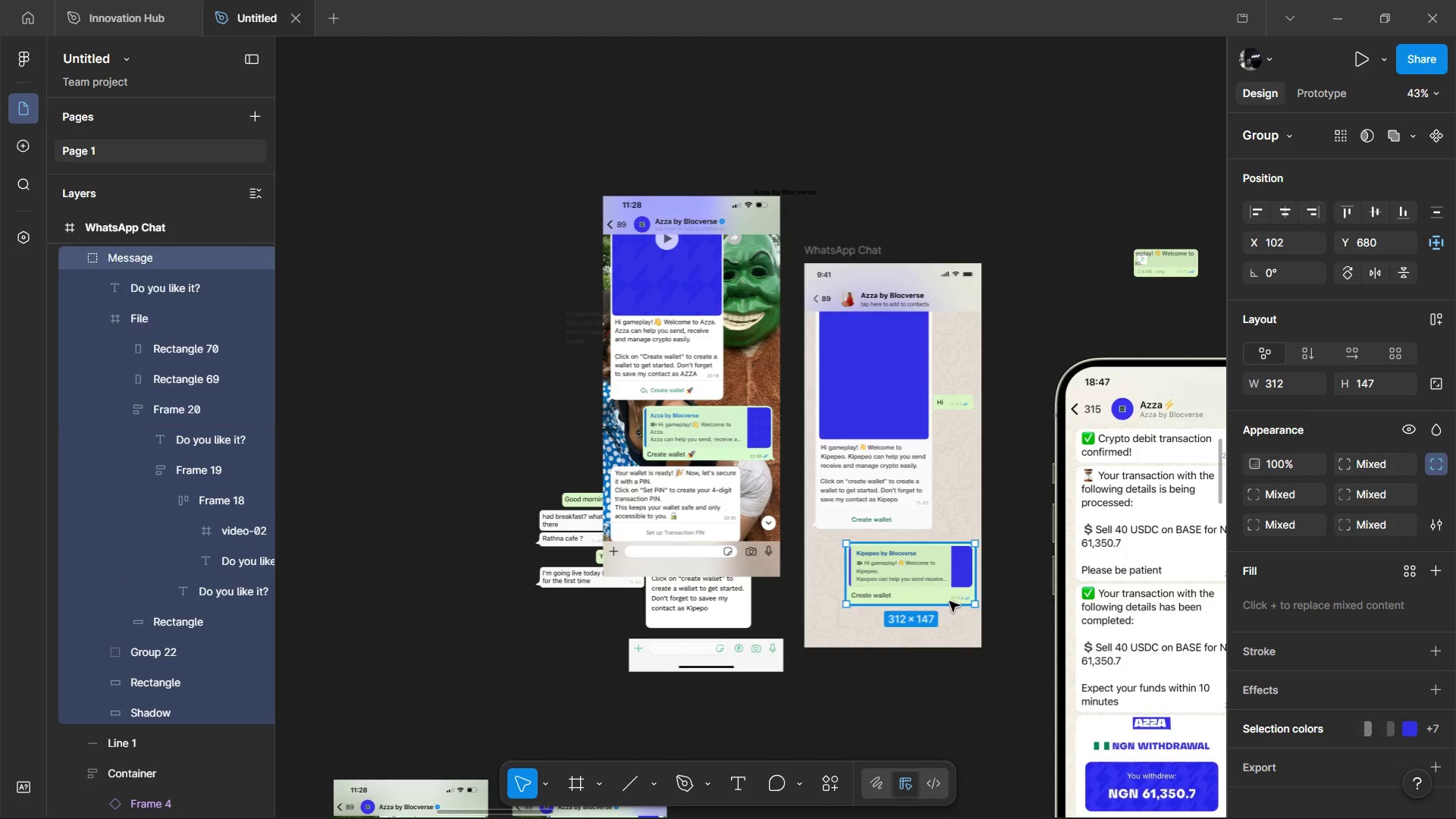 
hold_key(key=AltLeft, duration=1.52)
 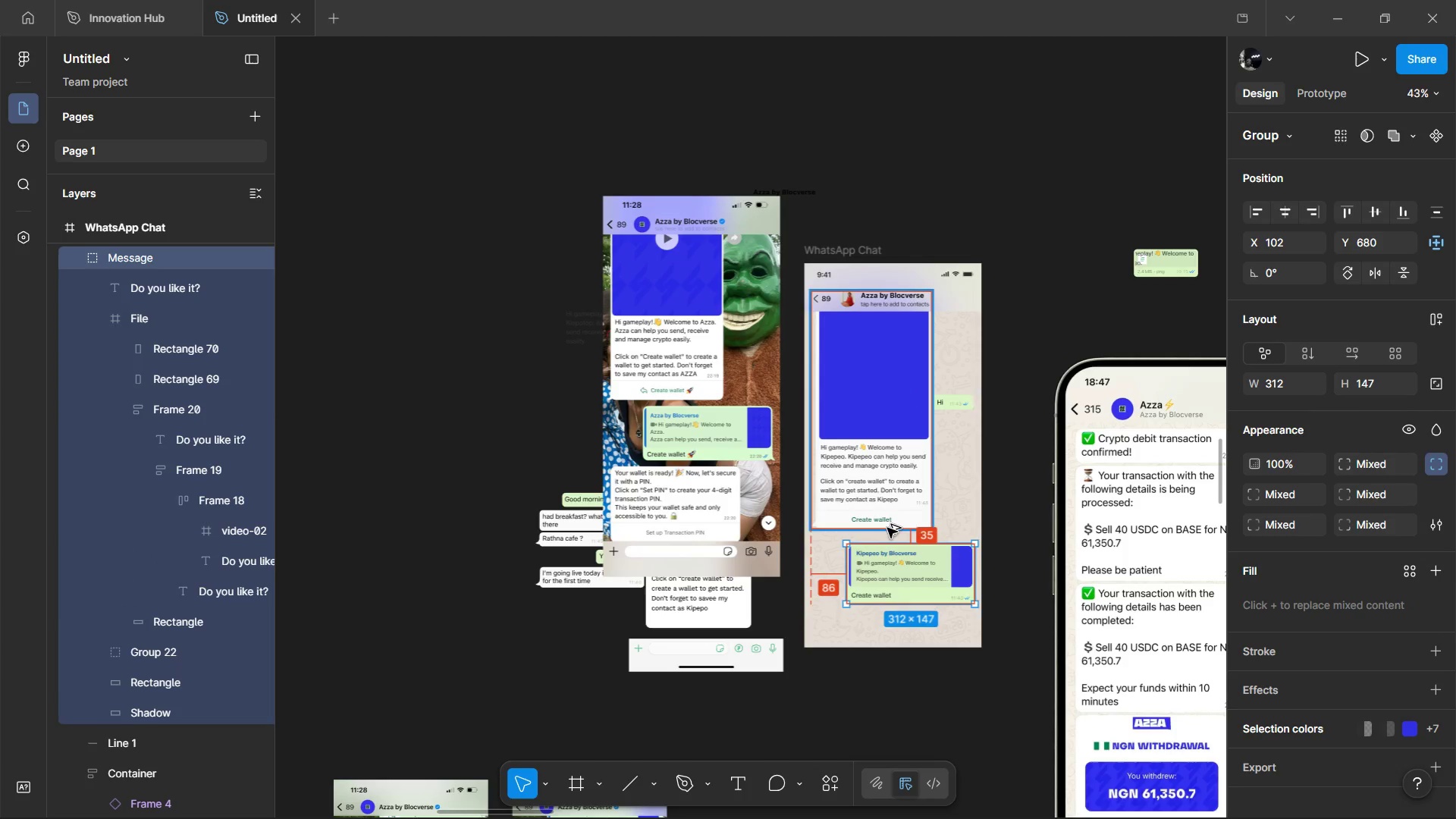 
key(Alt+Shift+ArrowUp)
 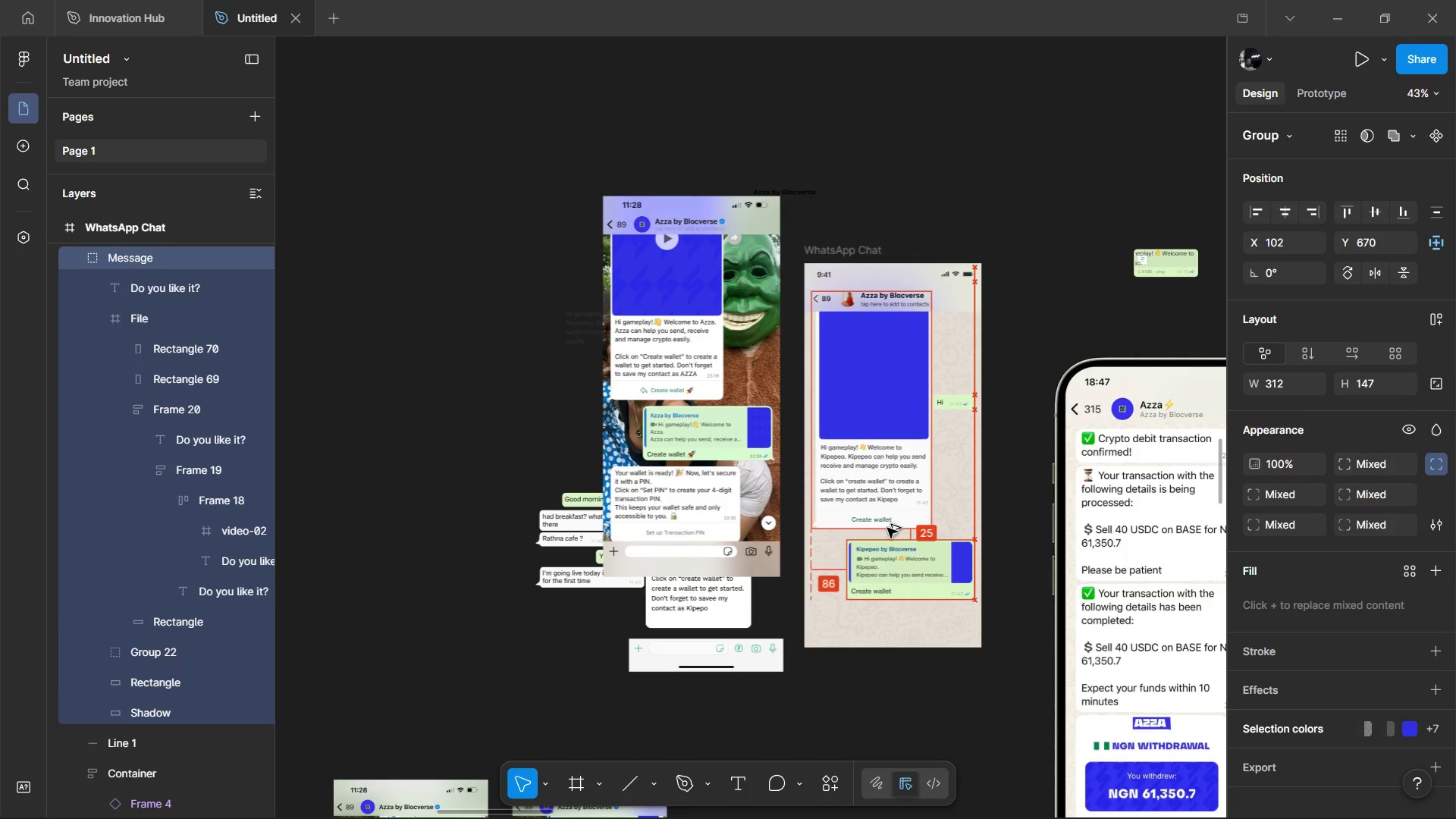 
key(Alt+Shift+ArrowUp)
 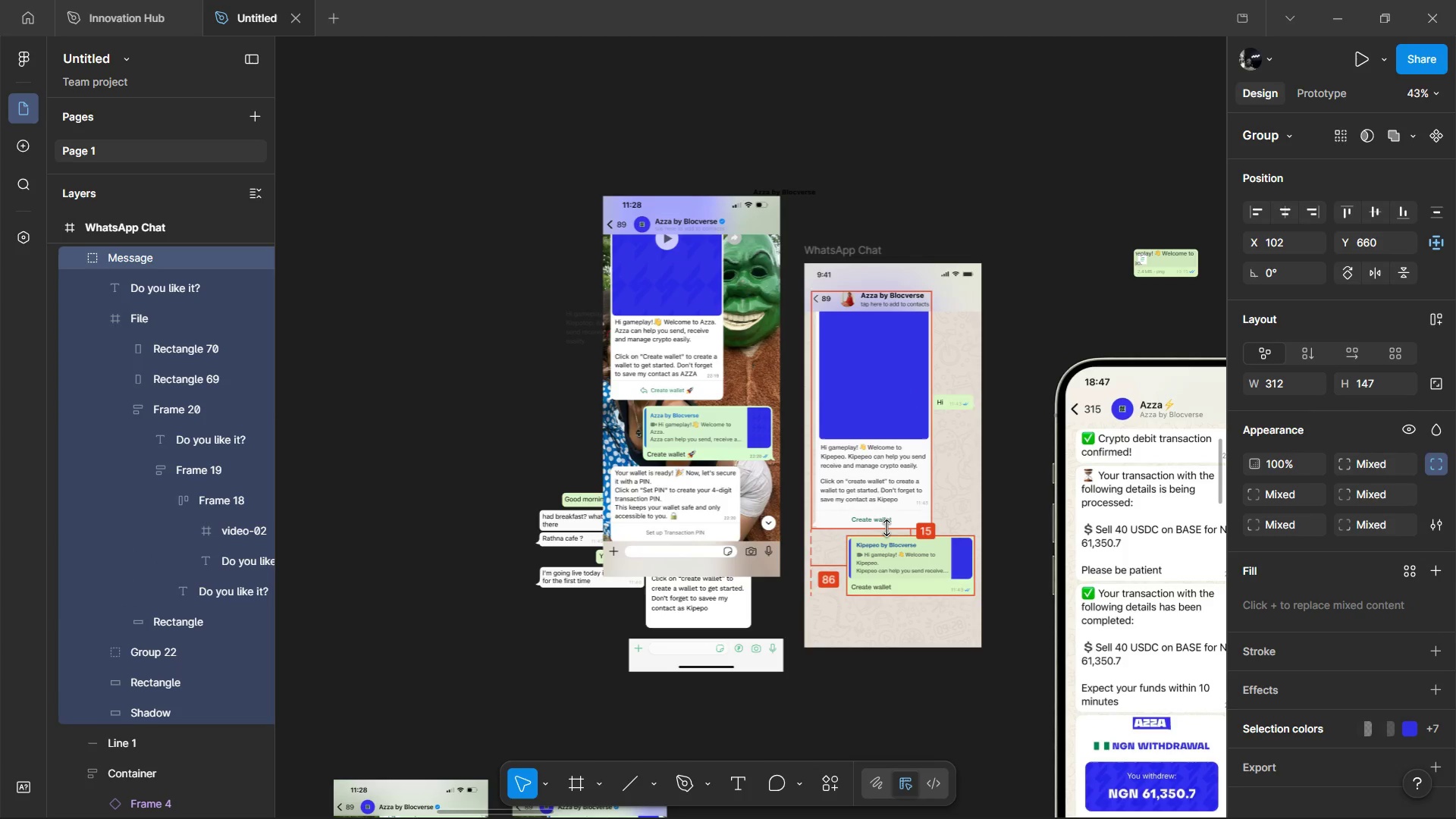 
key(Alt+ArrowUp)
 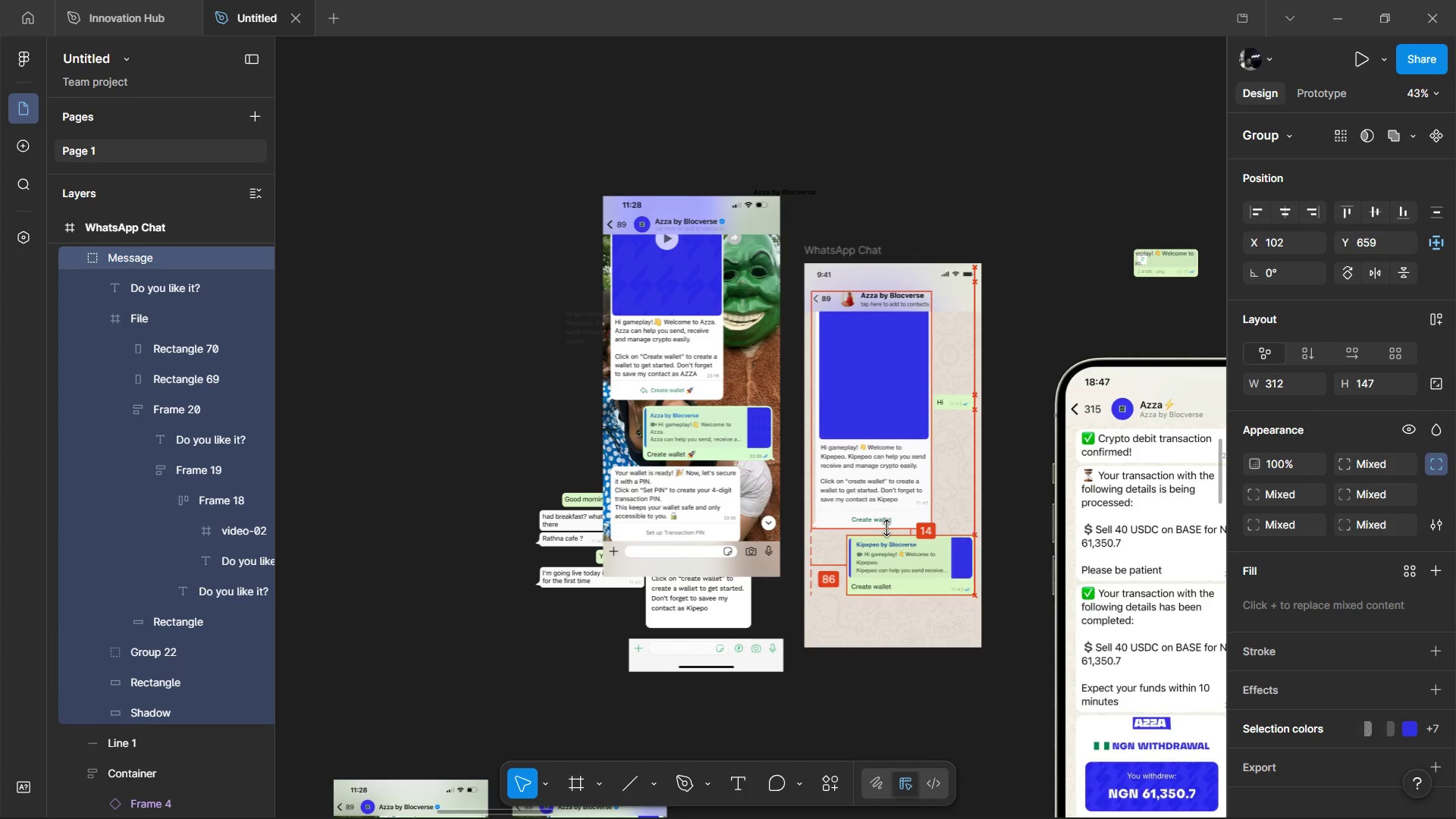 
key(Alt+ArrowUp)
 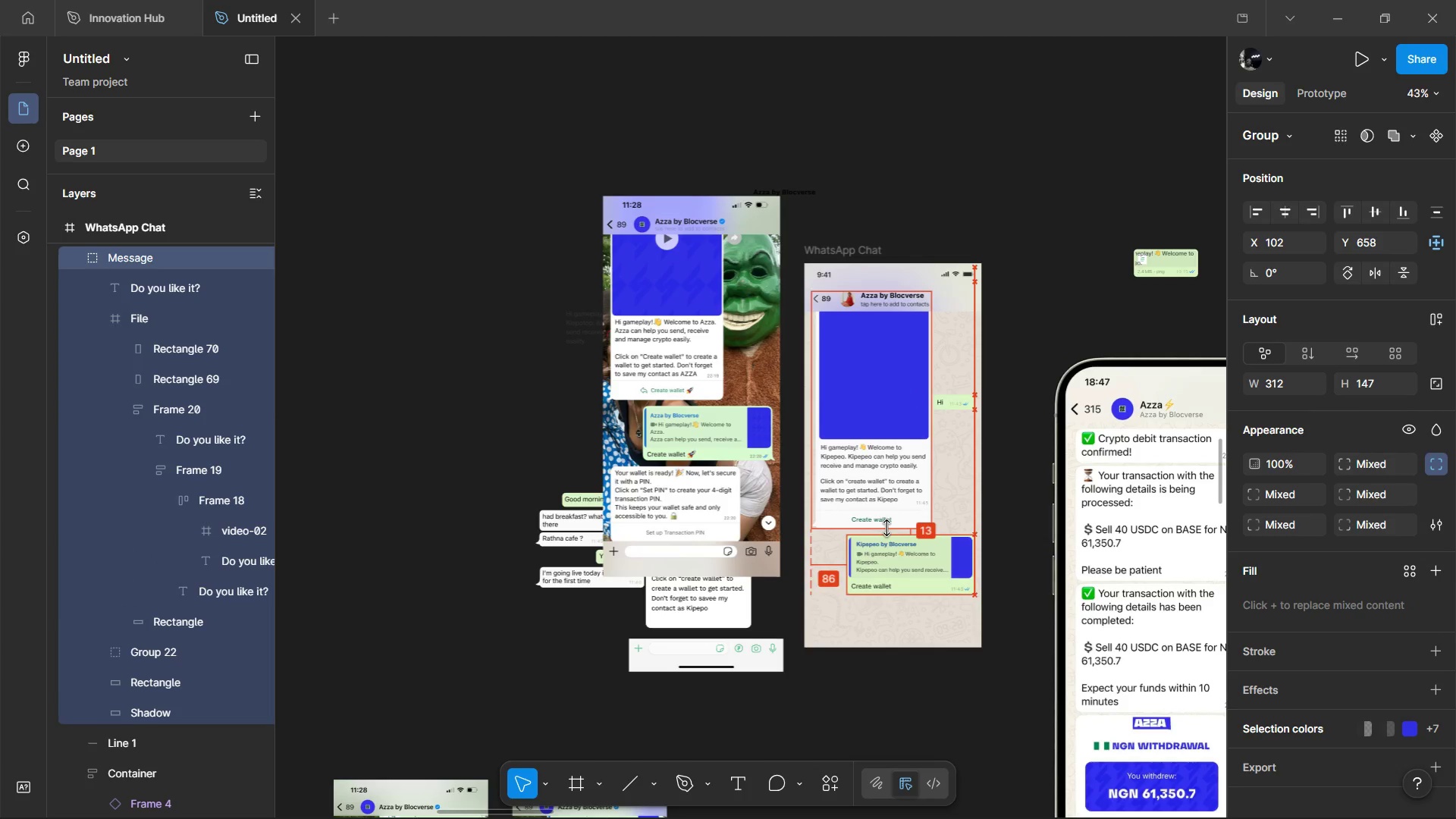 
key(Alt+ArrowUp)
 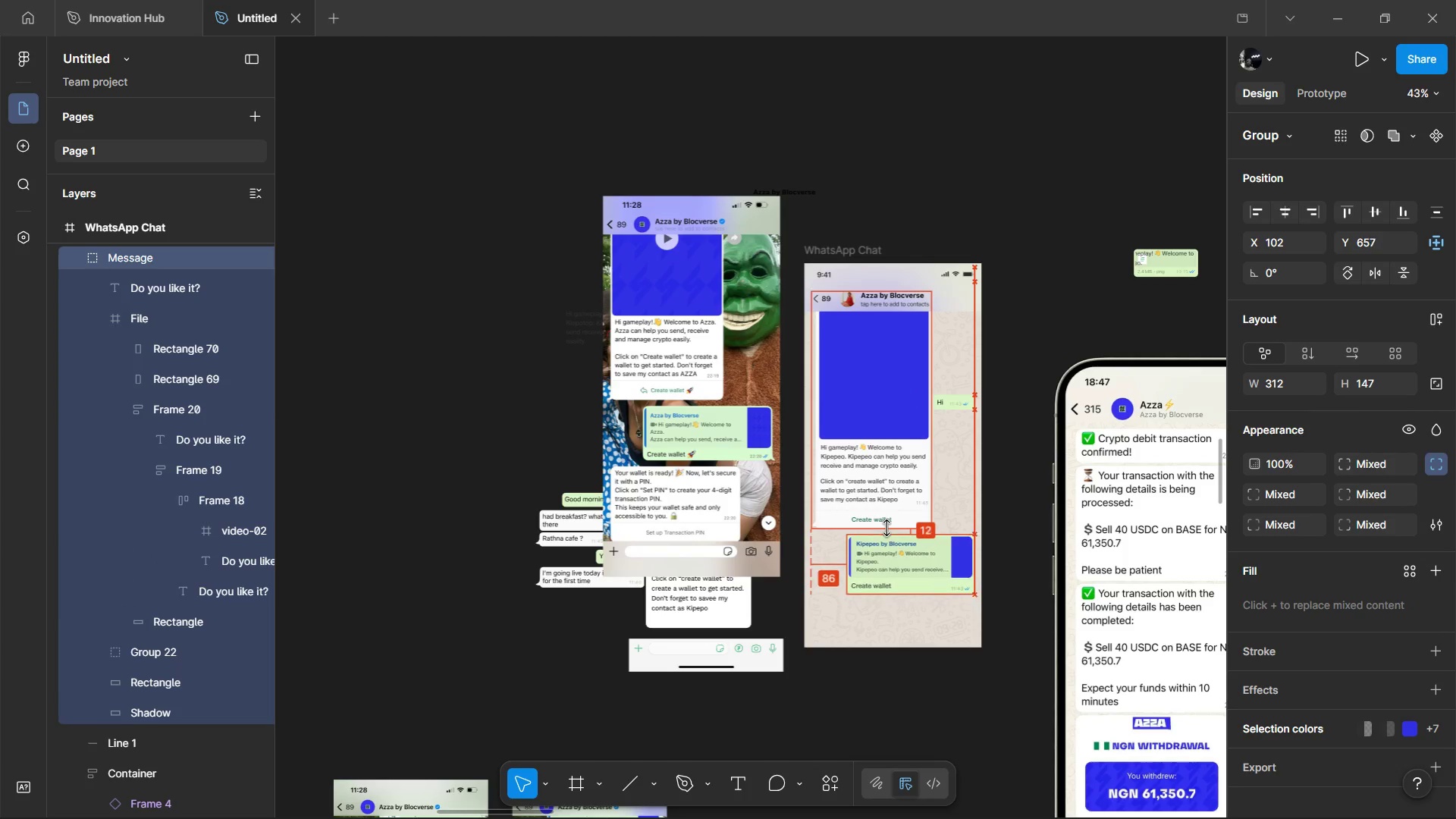 
key(Alt+ArrowUp)
 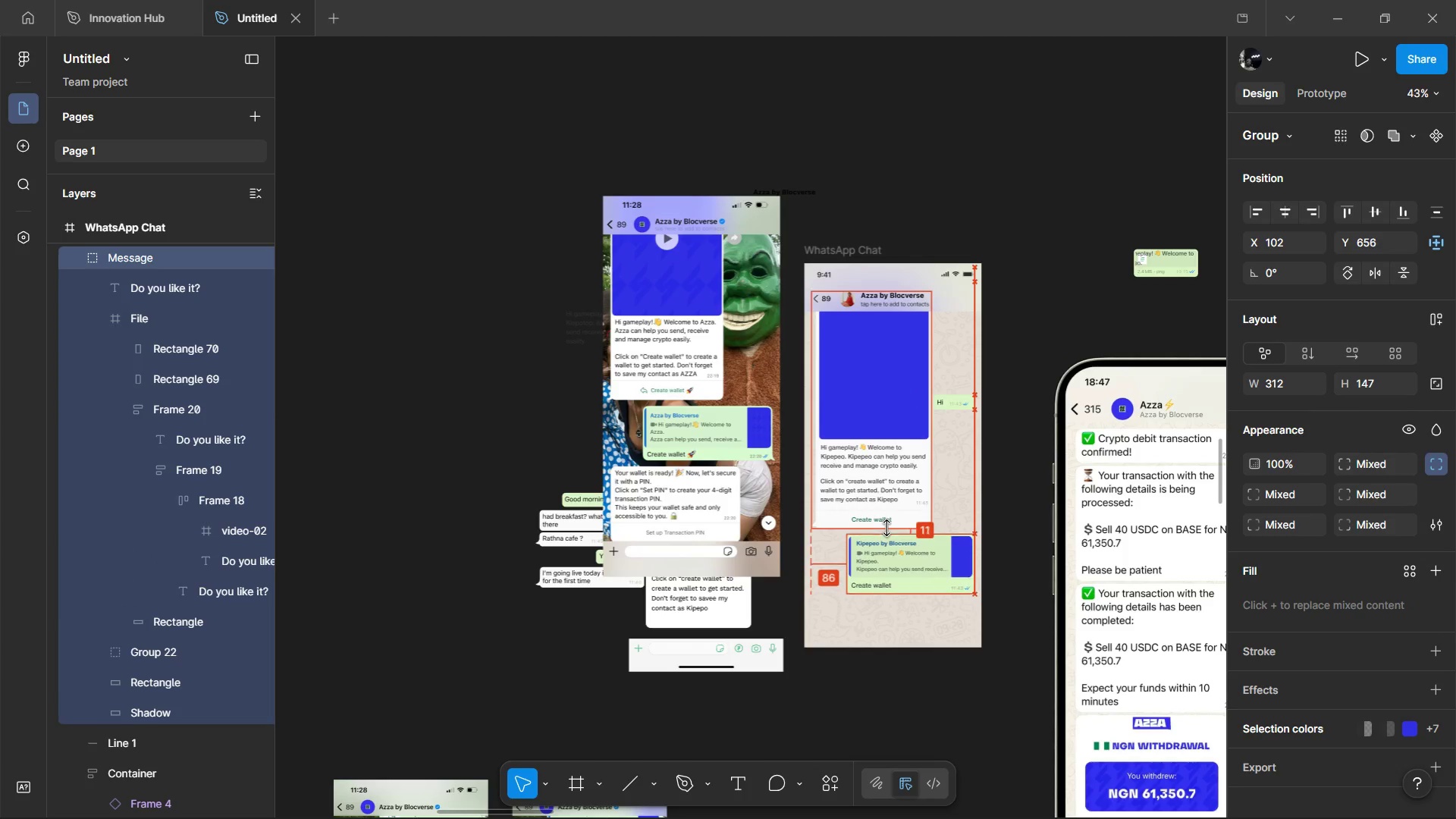 
key(Alt+ArrowUp)
 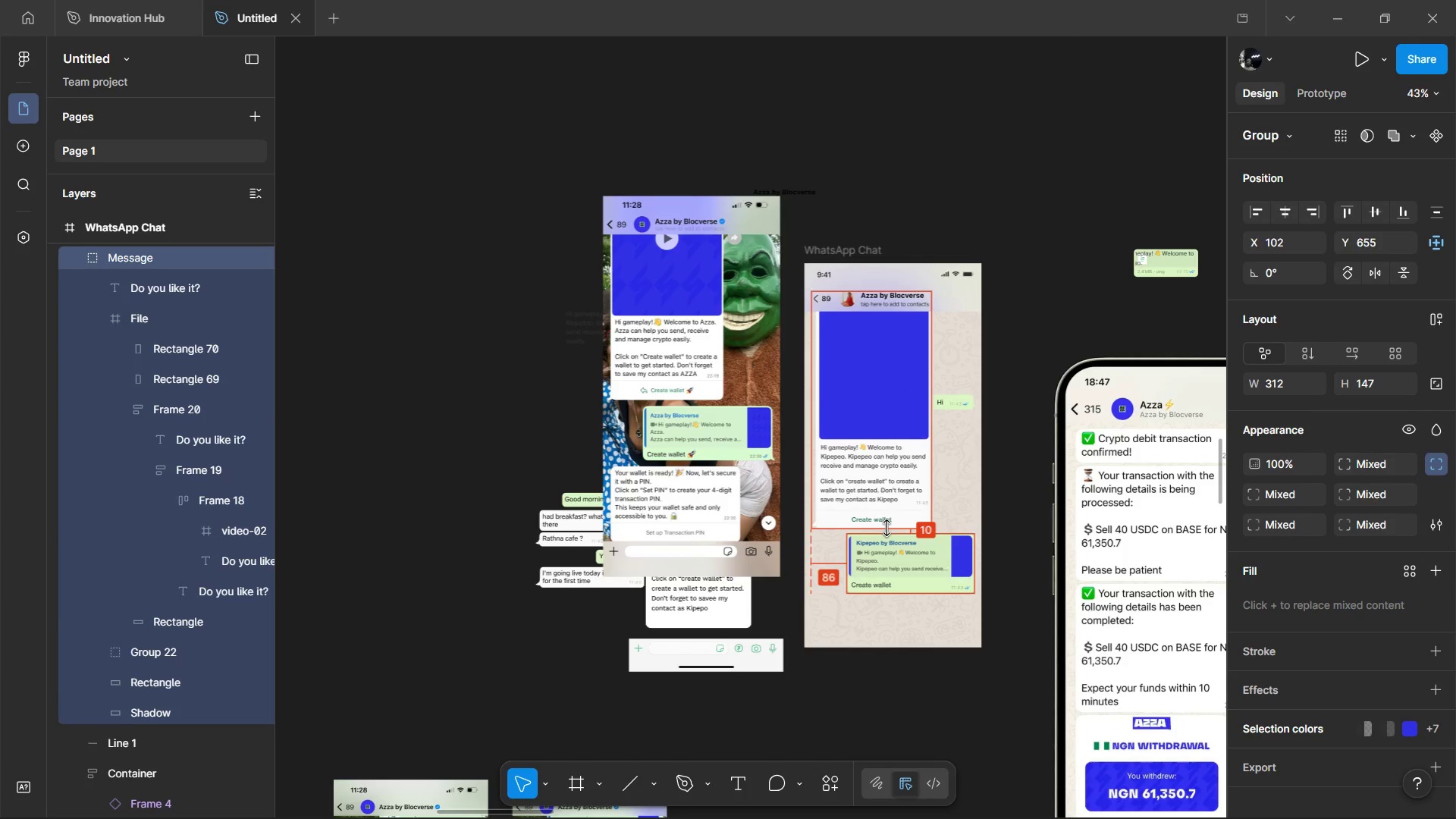 
key(Alt+ArrowDown)
 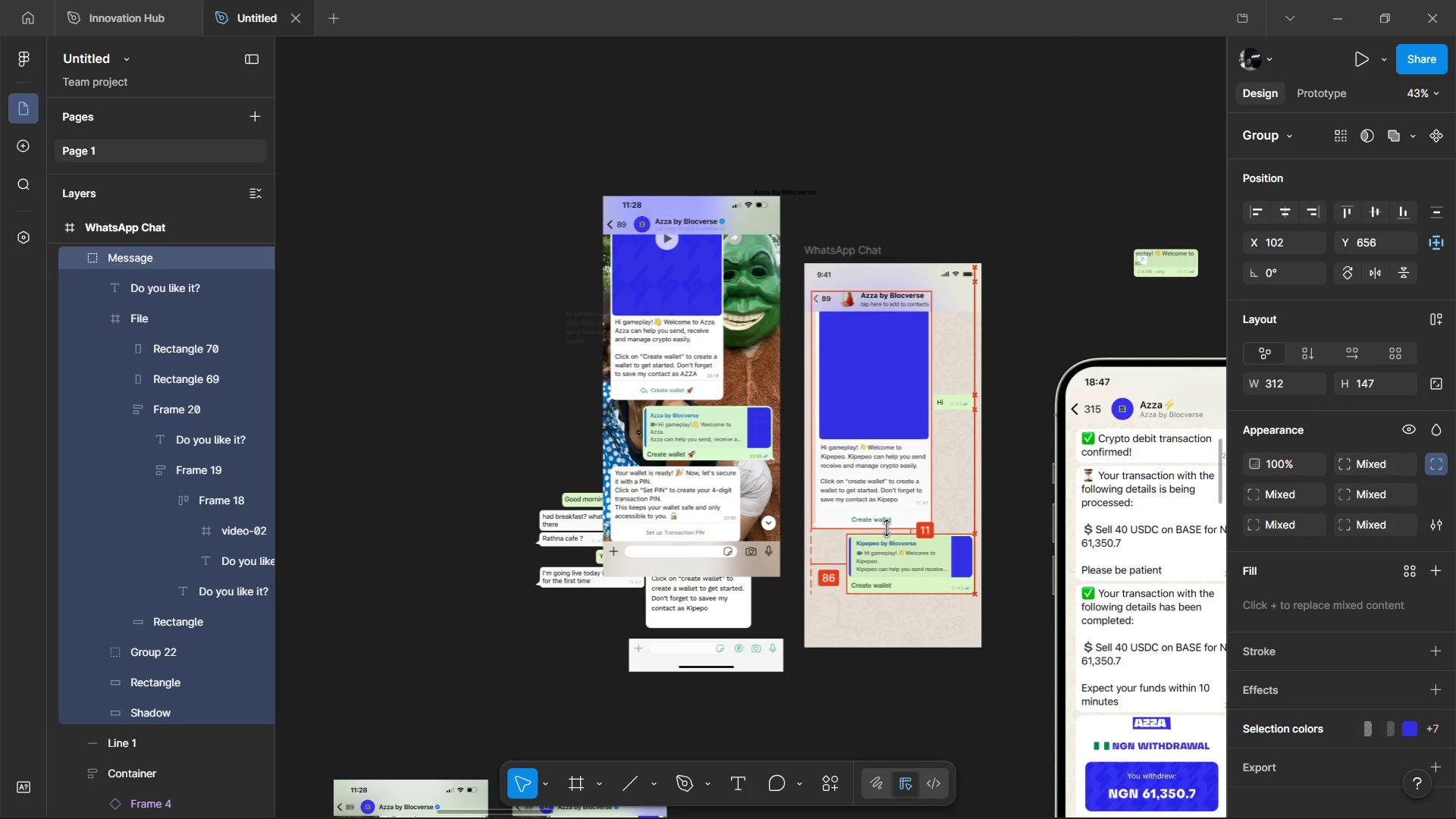 
key(Alt+ArrowDown)
 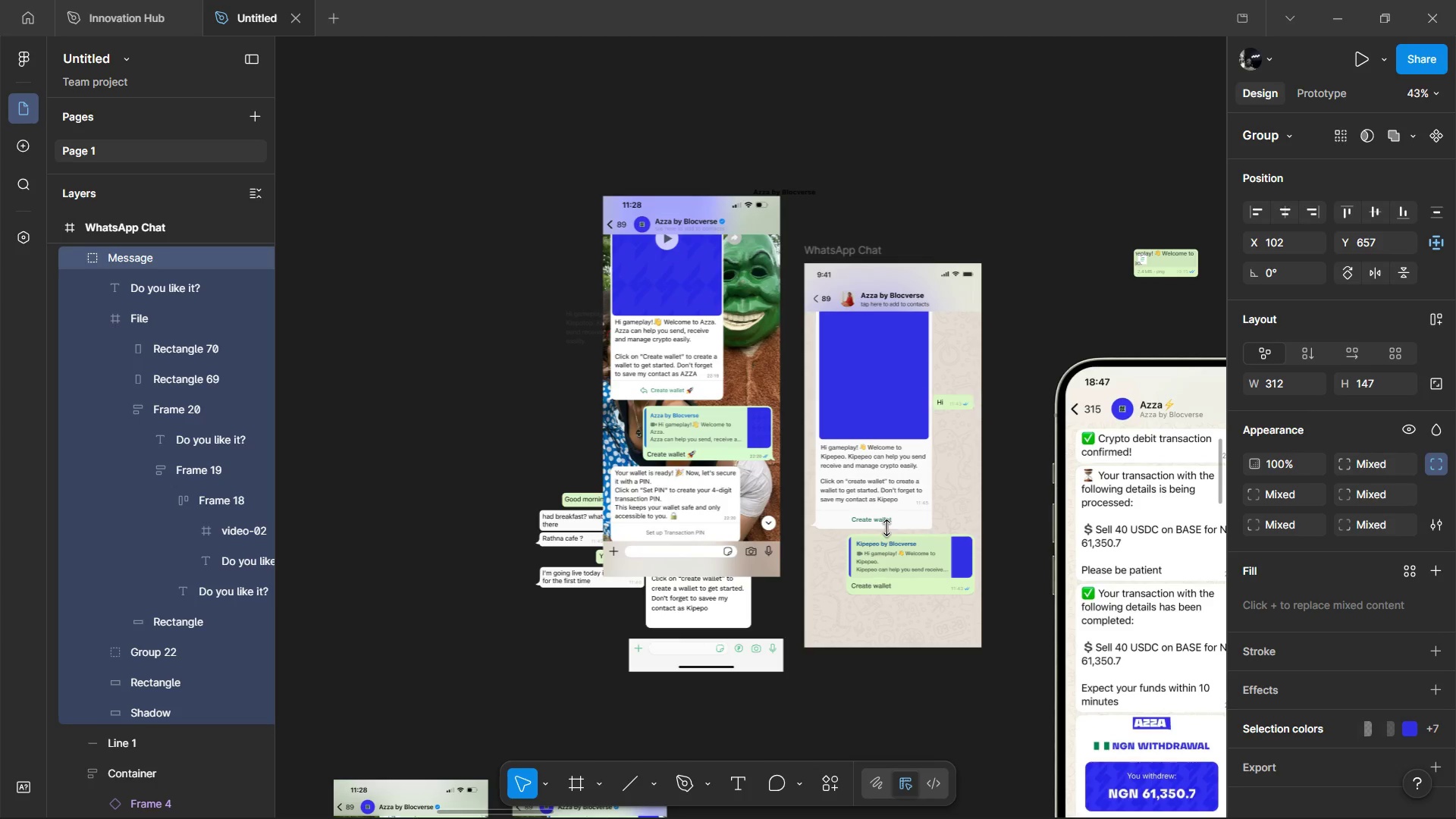 
hold_key(key=ControlLeft, duration=1.52)
scroll: coordinate [724, 439], scroll_direction: up, amount: 4.0
 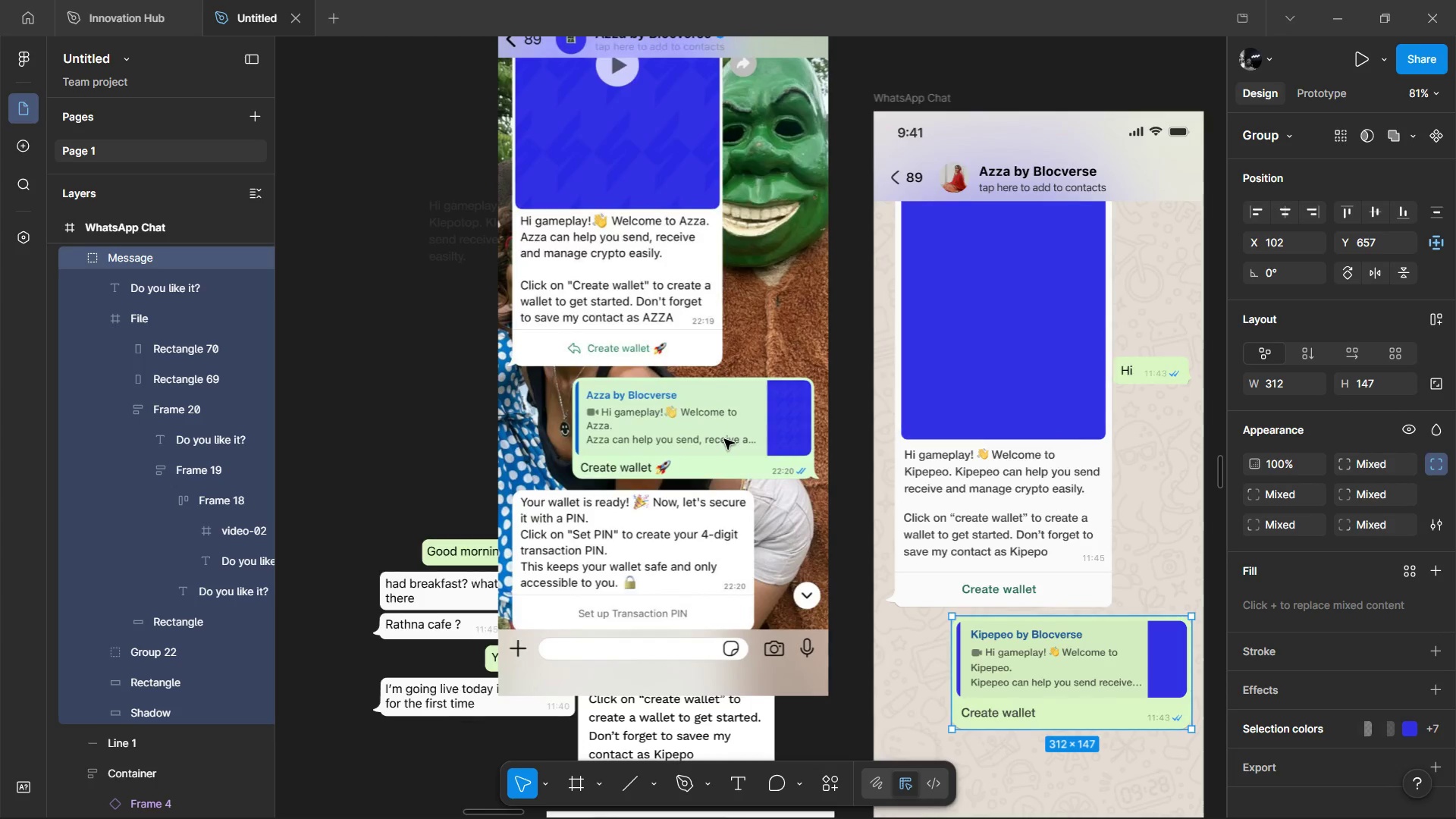 
hold_key(key=ControlLeft, duration=1.52)
 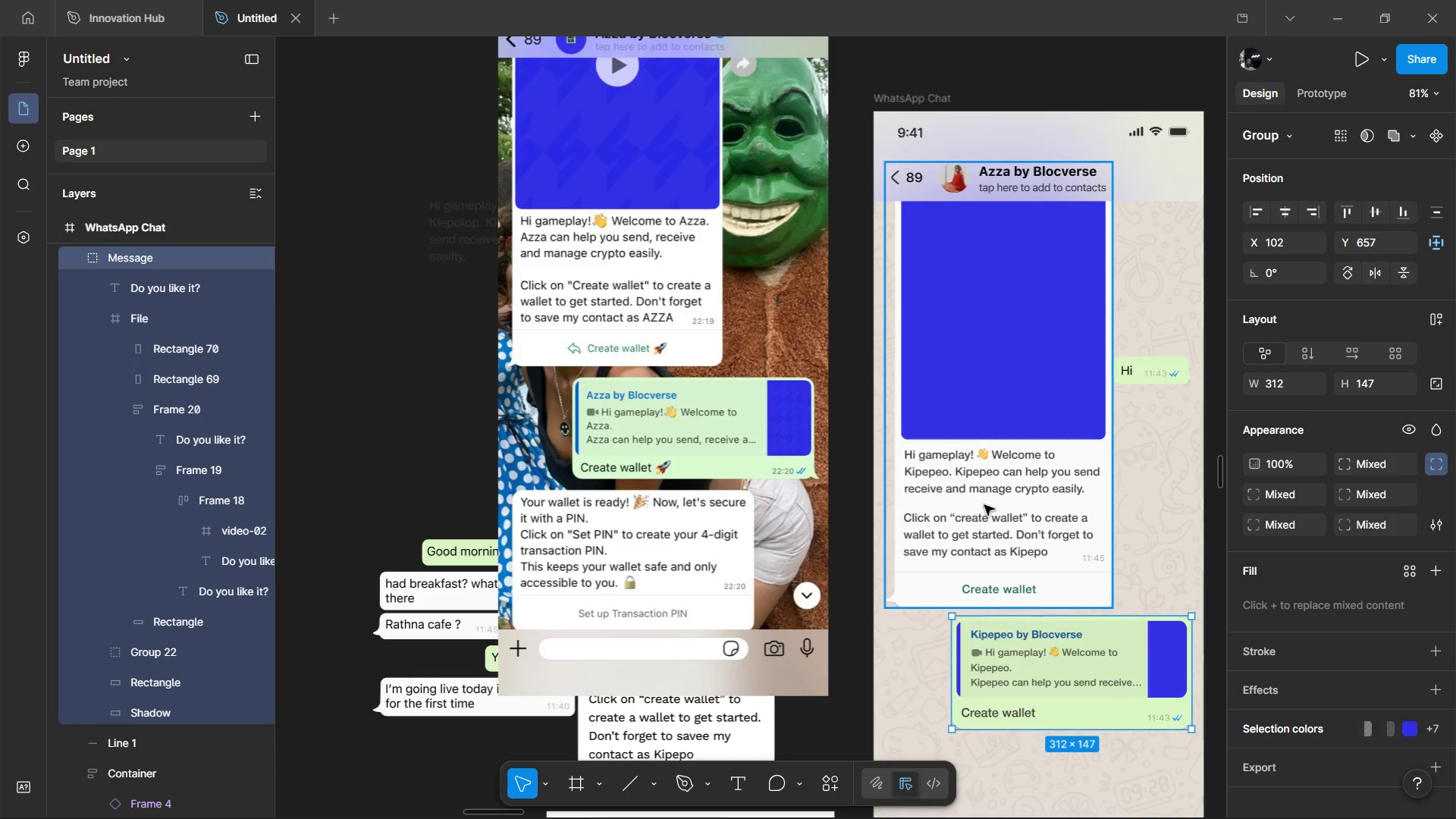 
key(Control+ControlLeft)
 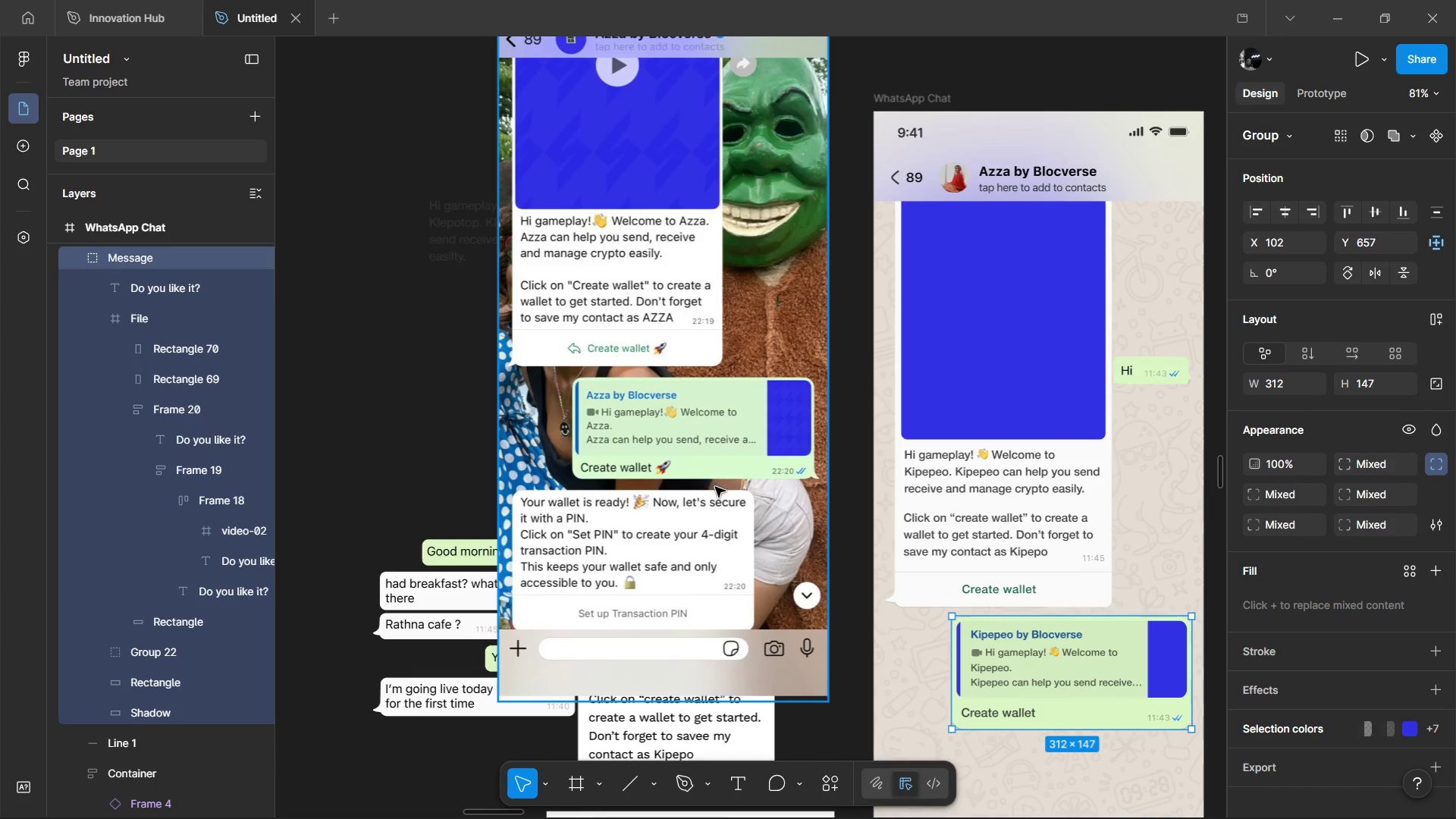 
key(Control+ControlLeft)
 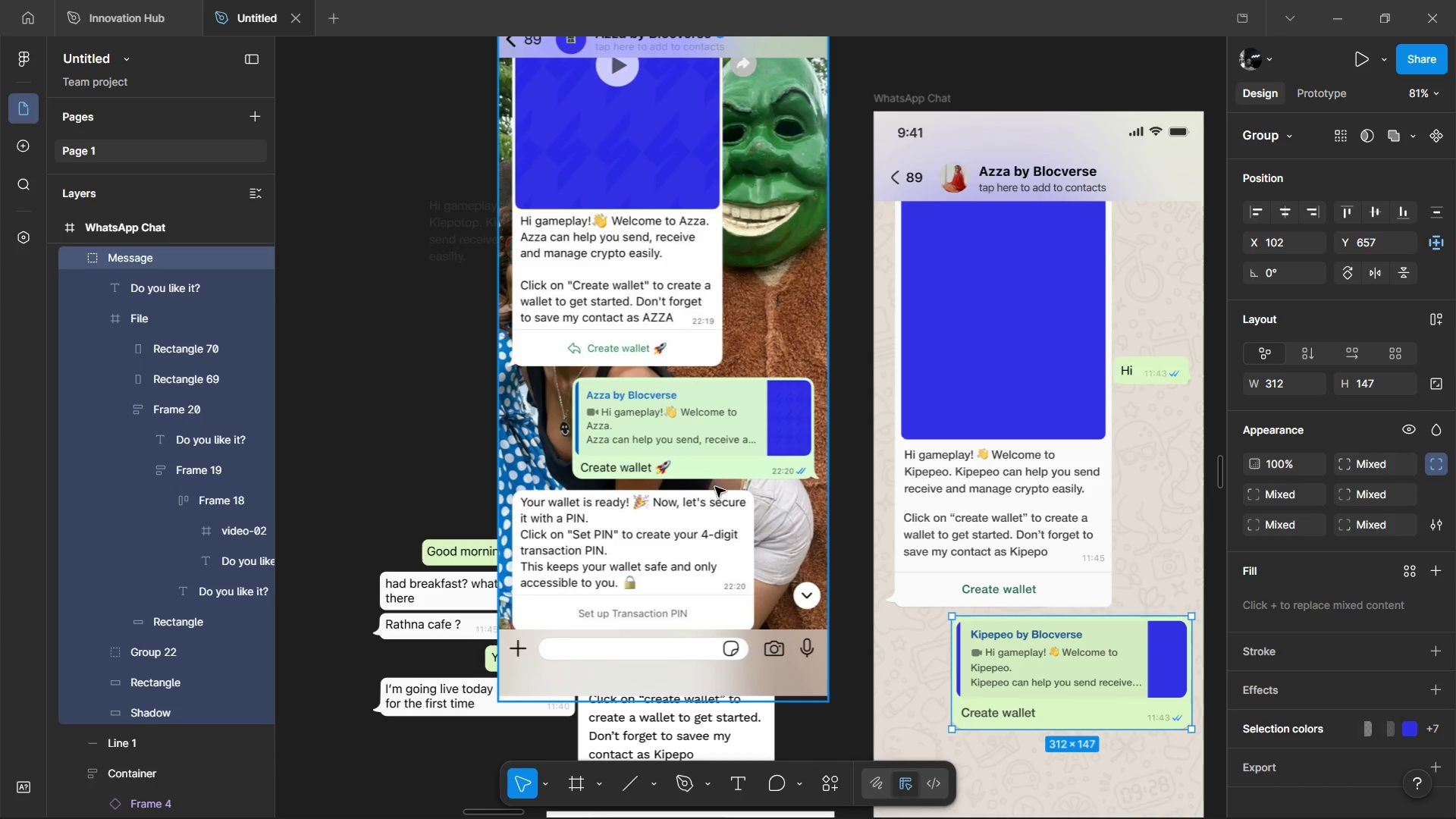 
key(Control+ControlLeft)
 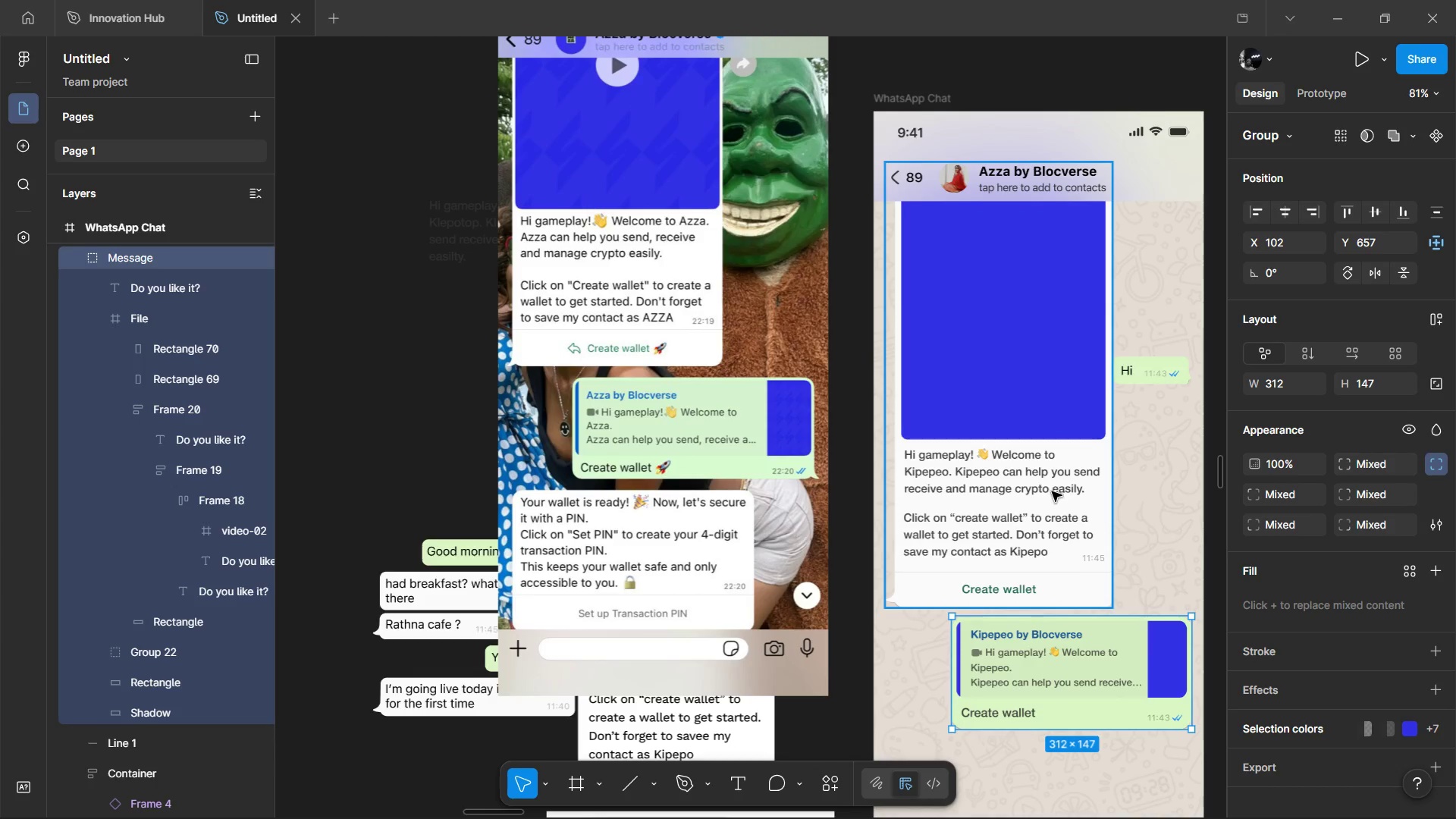 
hold_key(key=ControlLeft, duration=0.73)
scroll: coordinate [957, 505], scroll_direction: down, amount: 2.0
 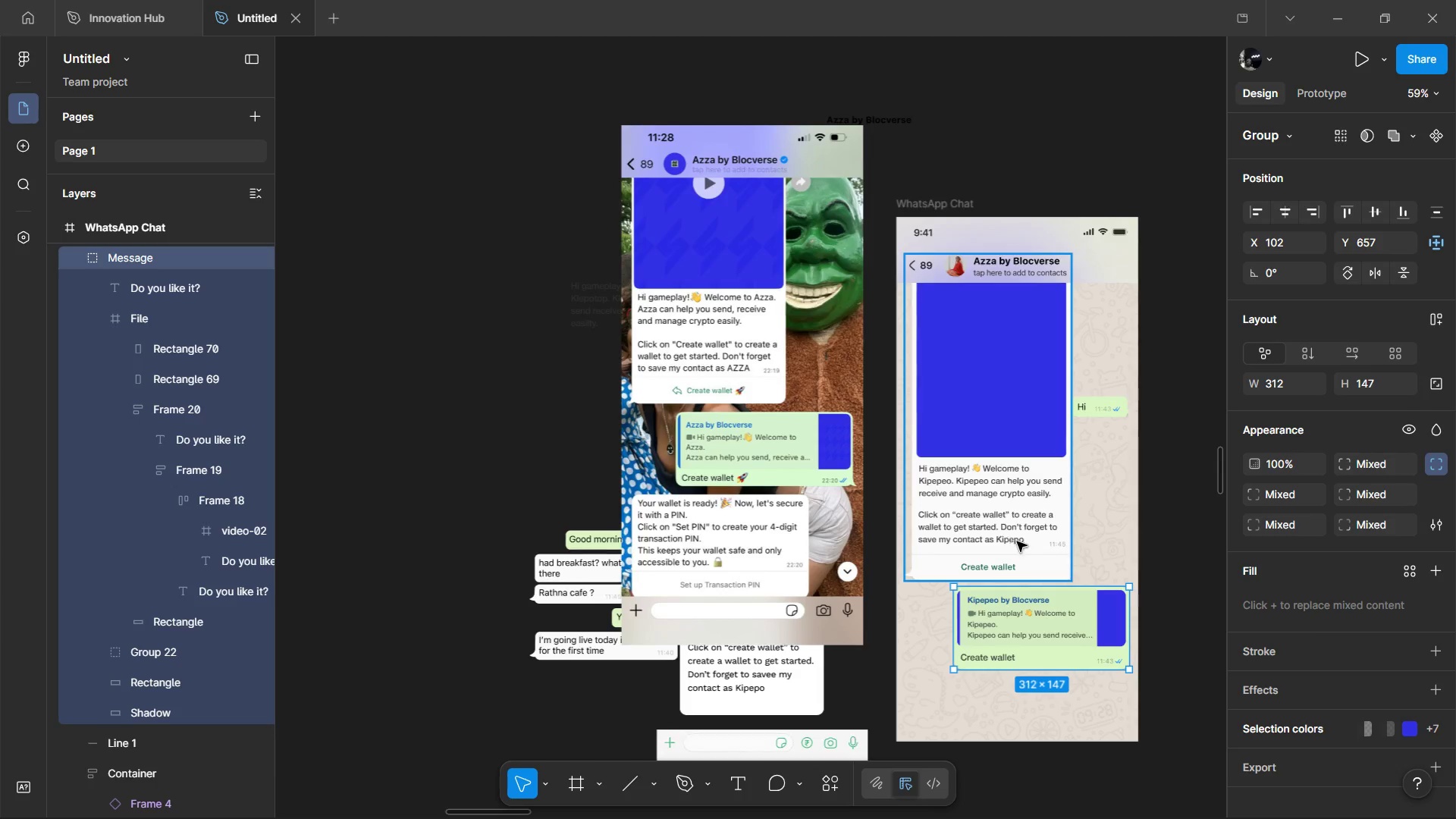 
key(Alt+ArrowDown)
 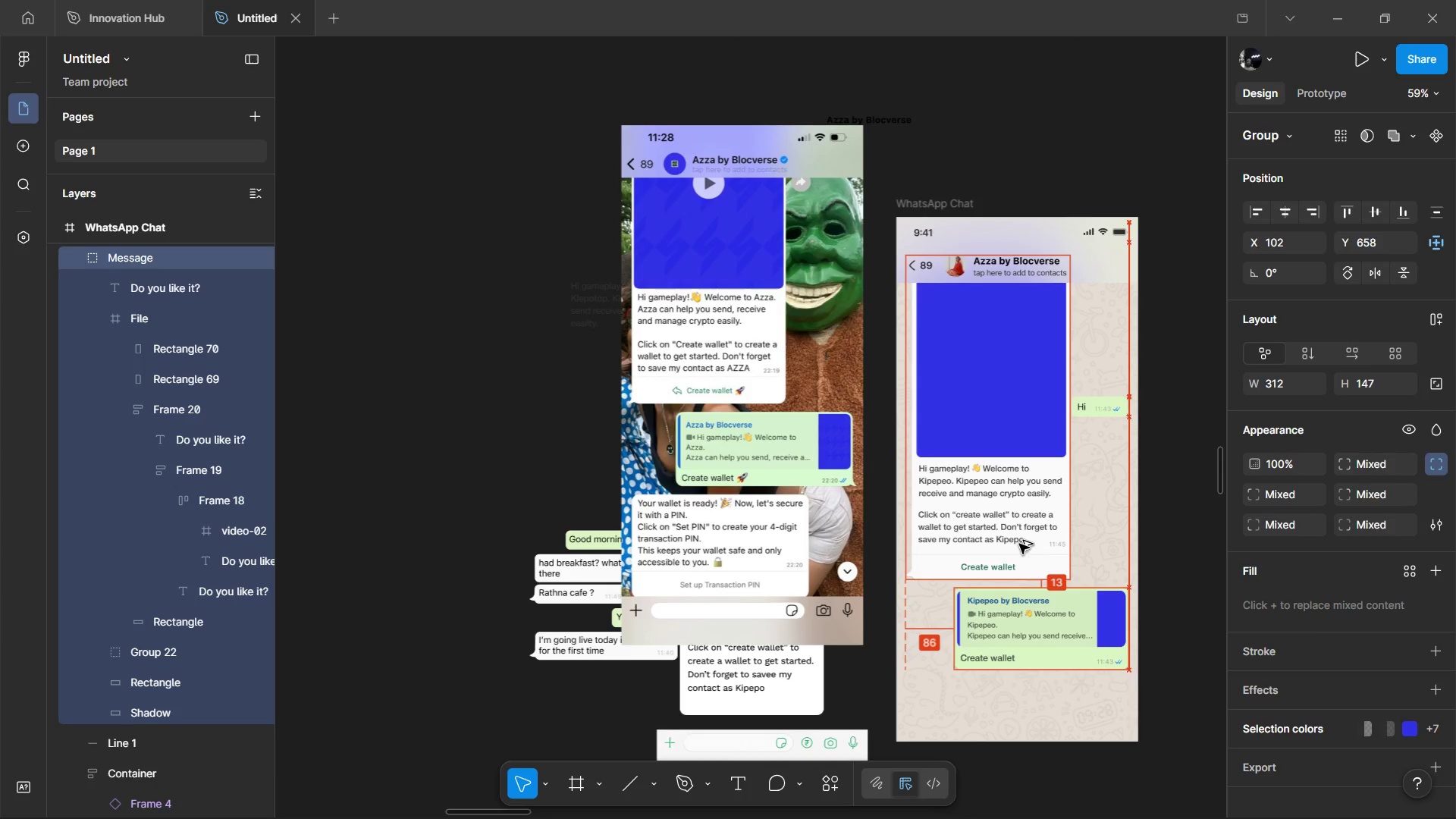 
key(Alt+ArrowDown)
 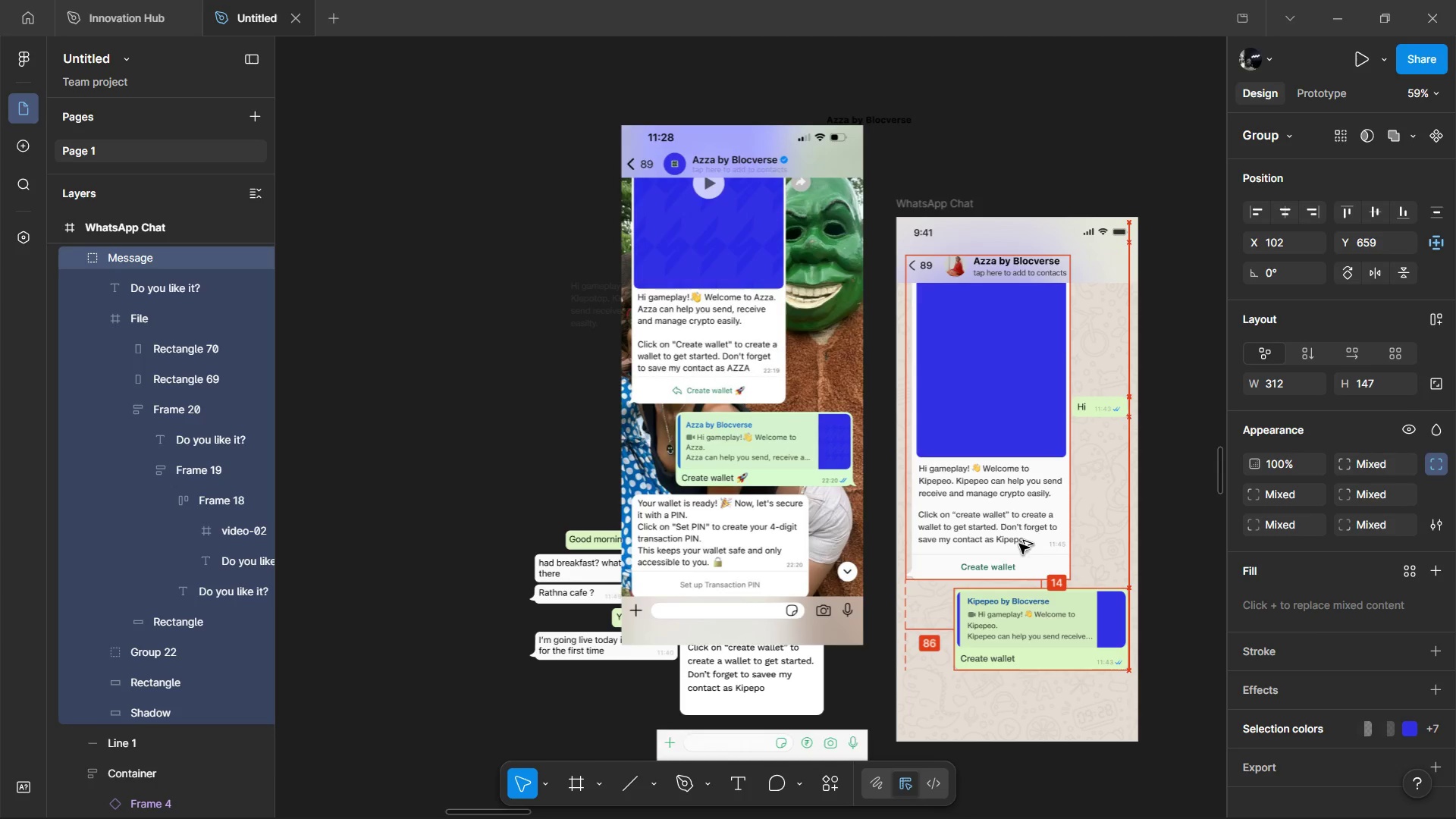 
key(Alt+ArrowDown)
 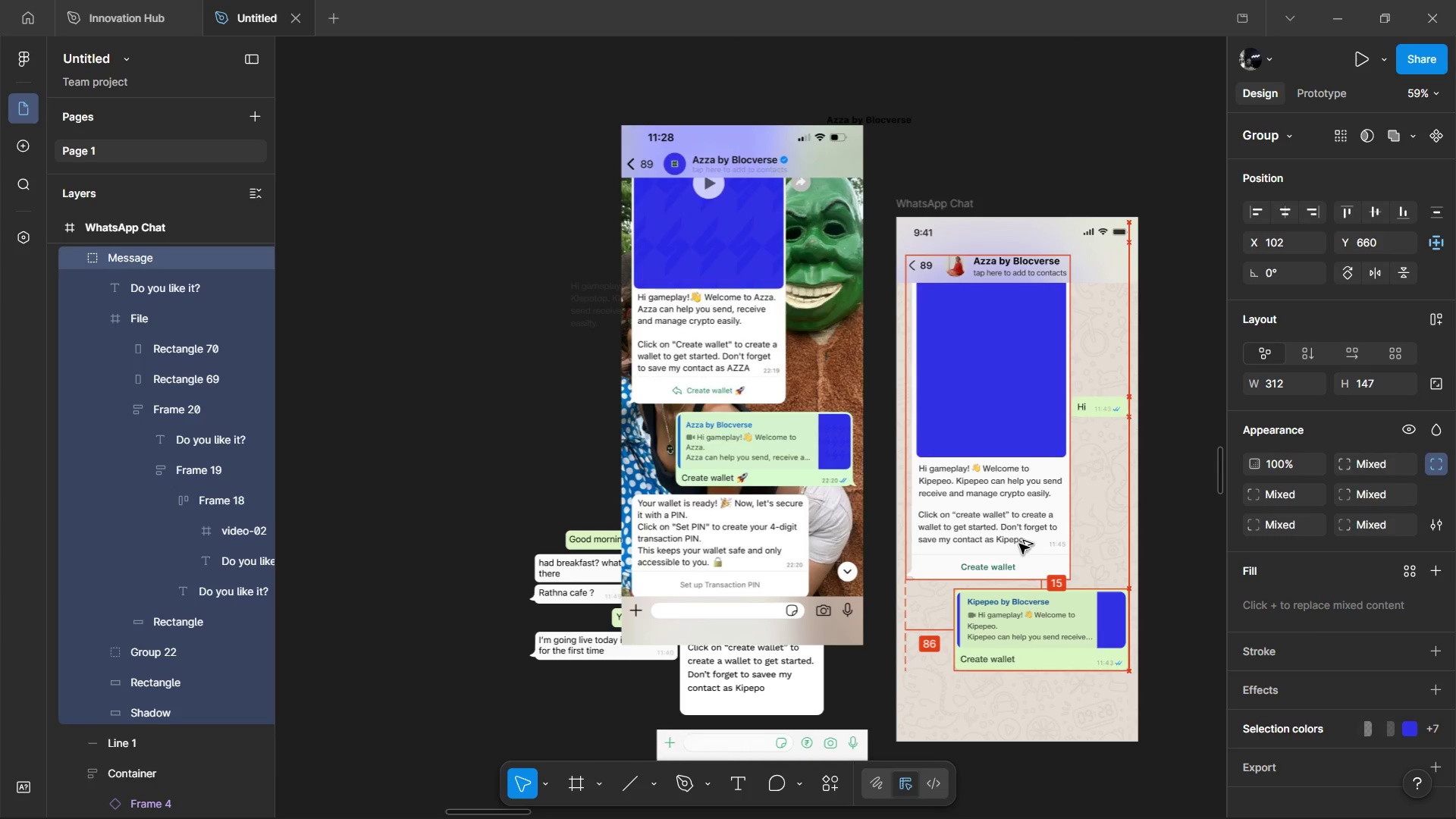 
key(Alt+ArrowDown)
 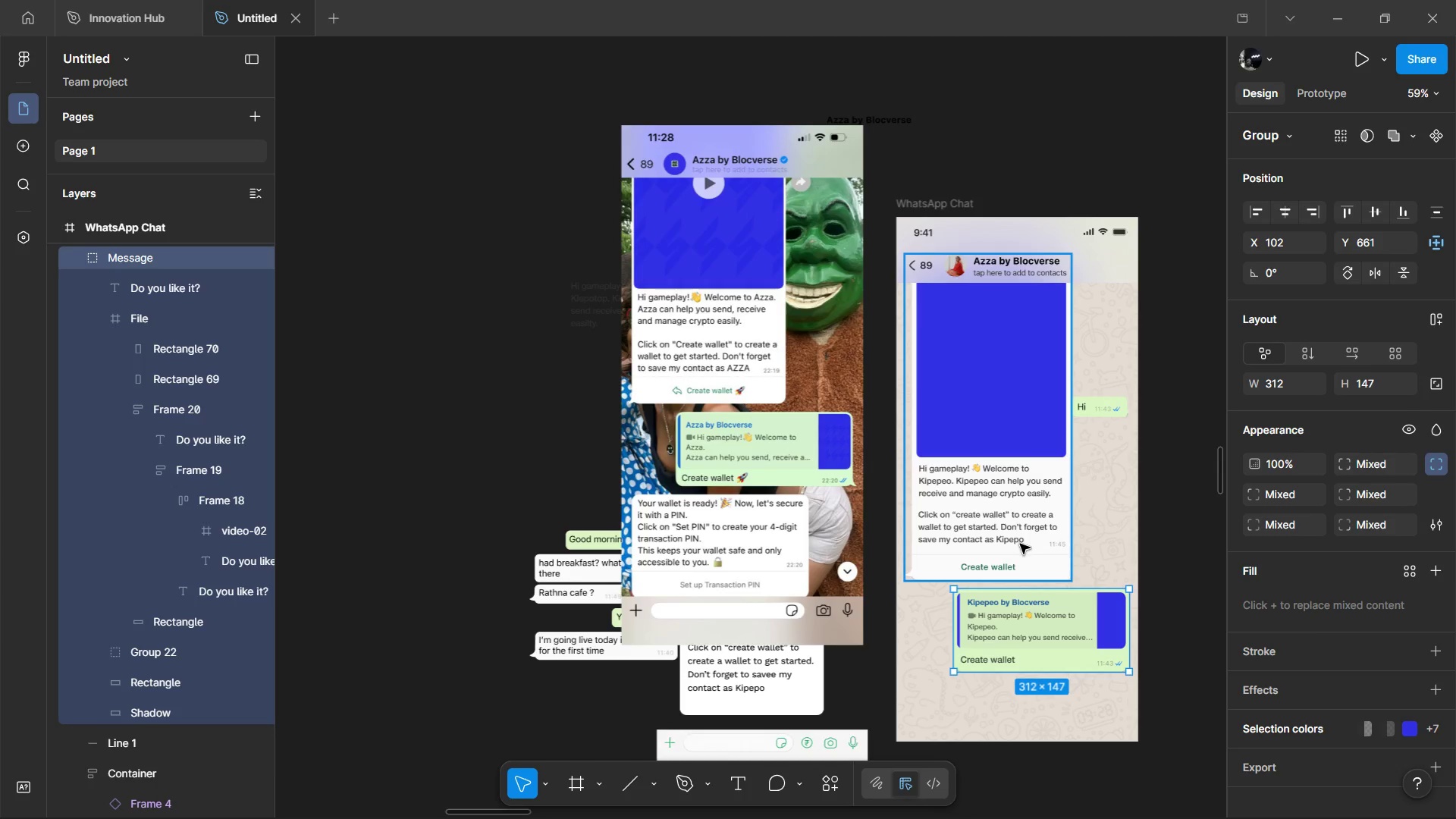 
type(789)
 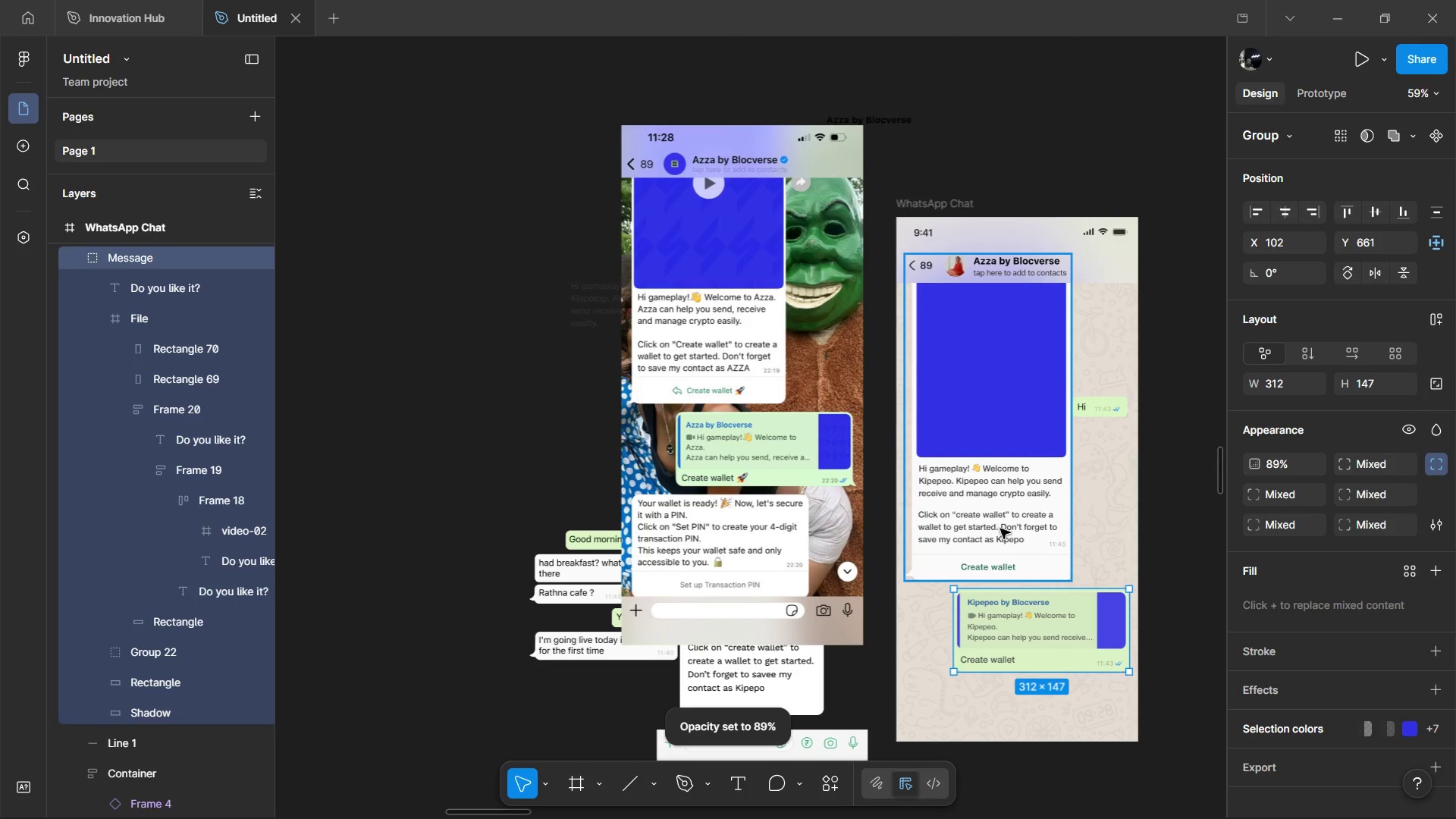 
left_click([1000, 488])
 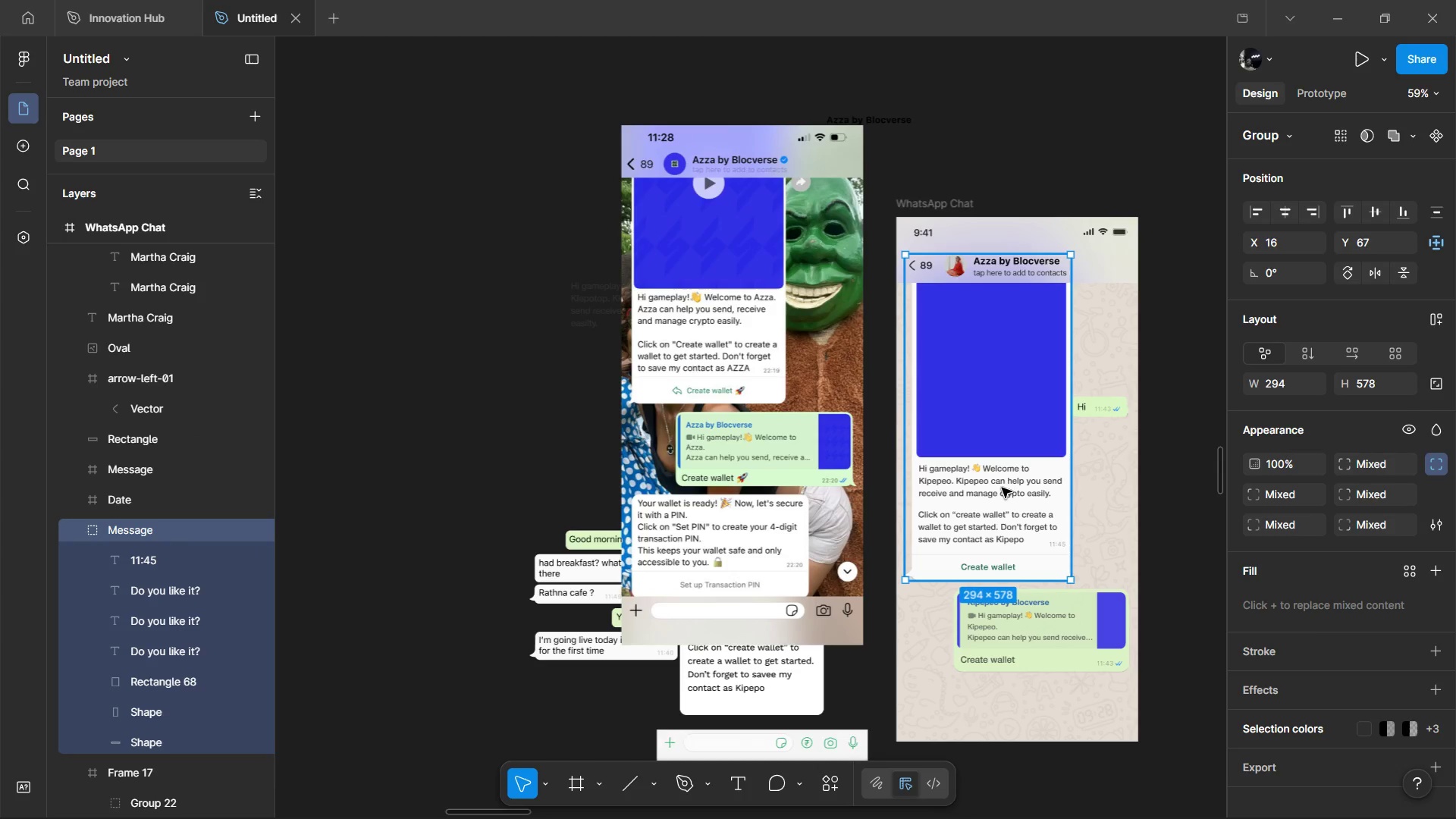 
key(9)
 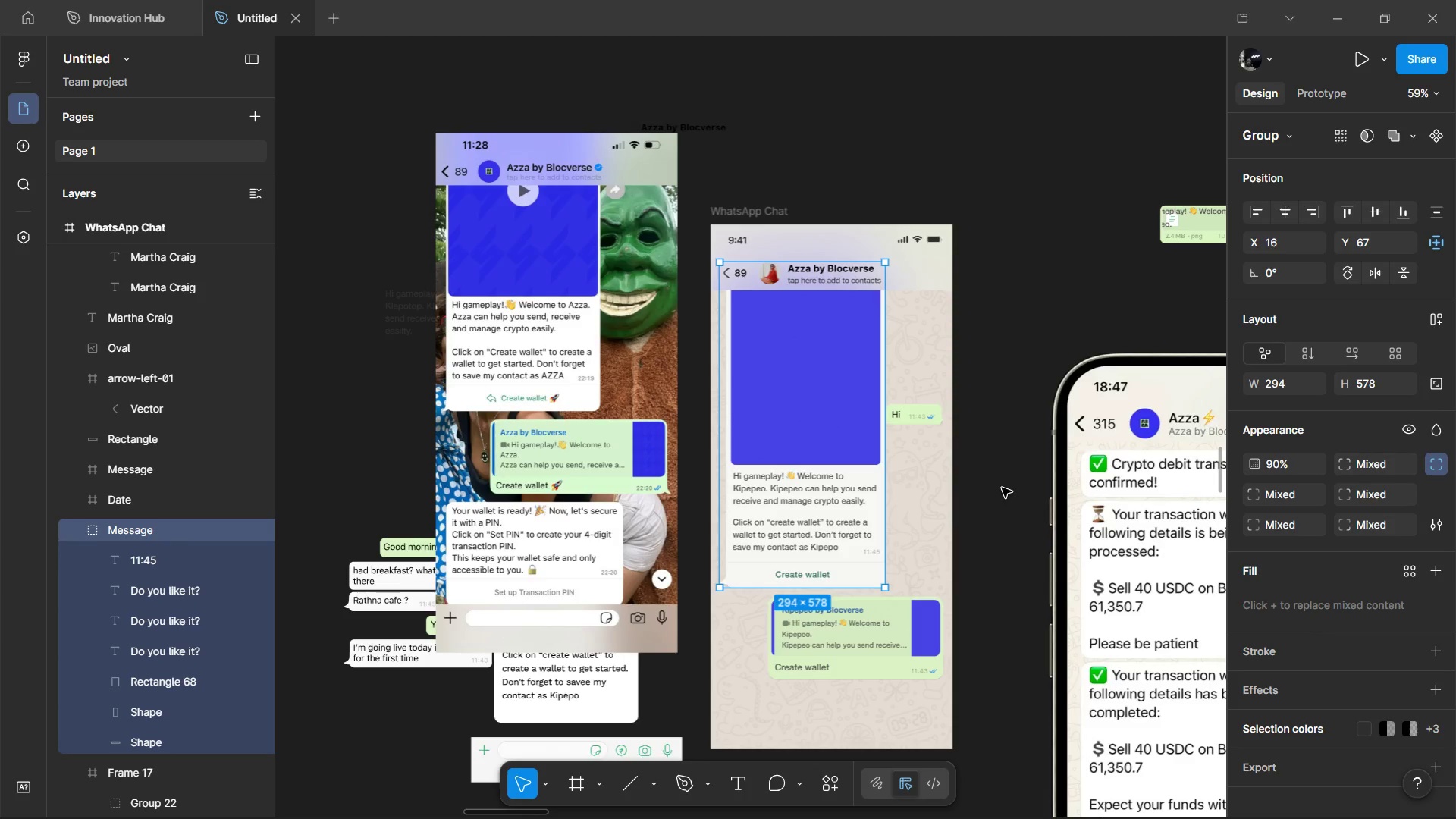 
wait(387.12)
 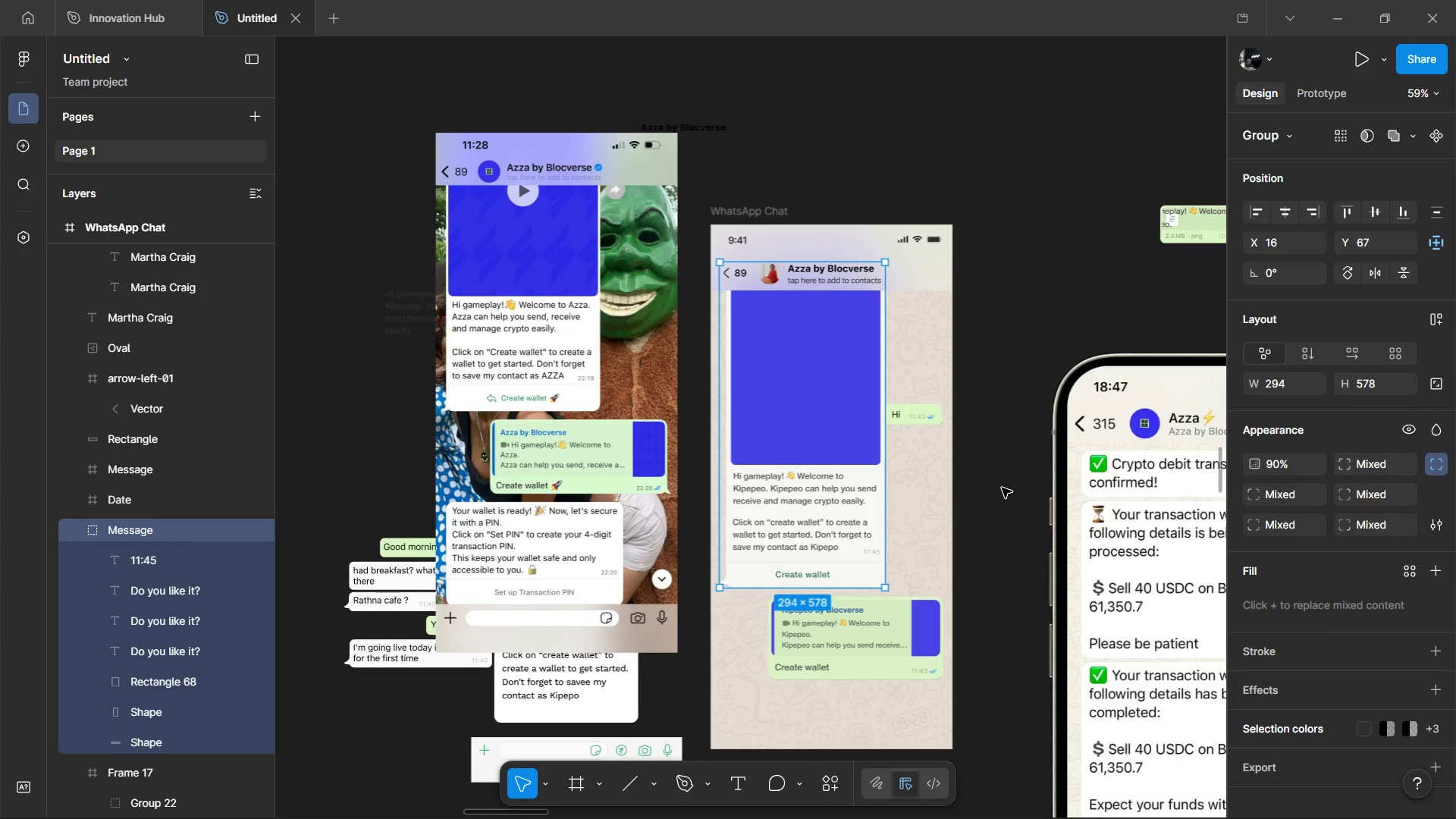 
hold_key(key=ControlLeft, duration=1.52)
scroll: coordinate [561, 168], scroll_direction: up, amount: 9.0
 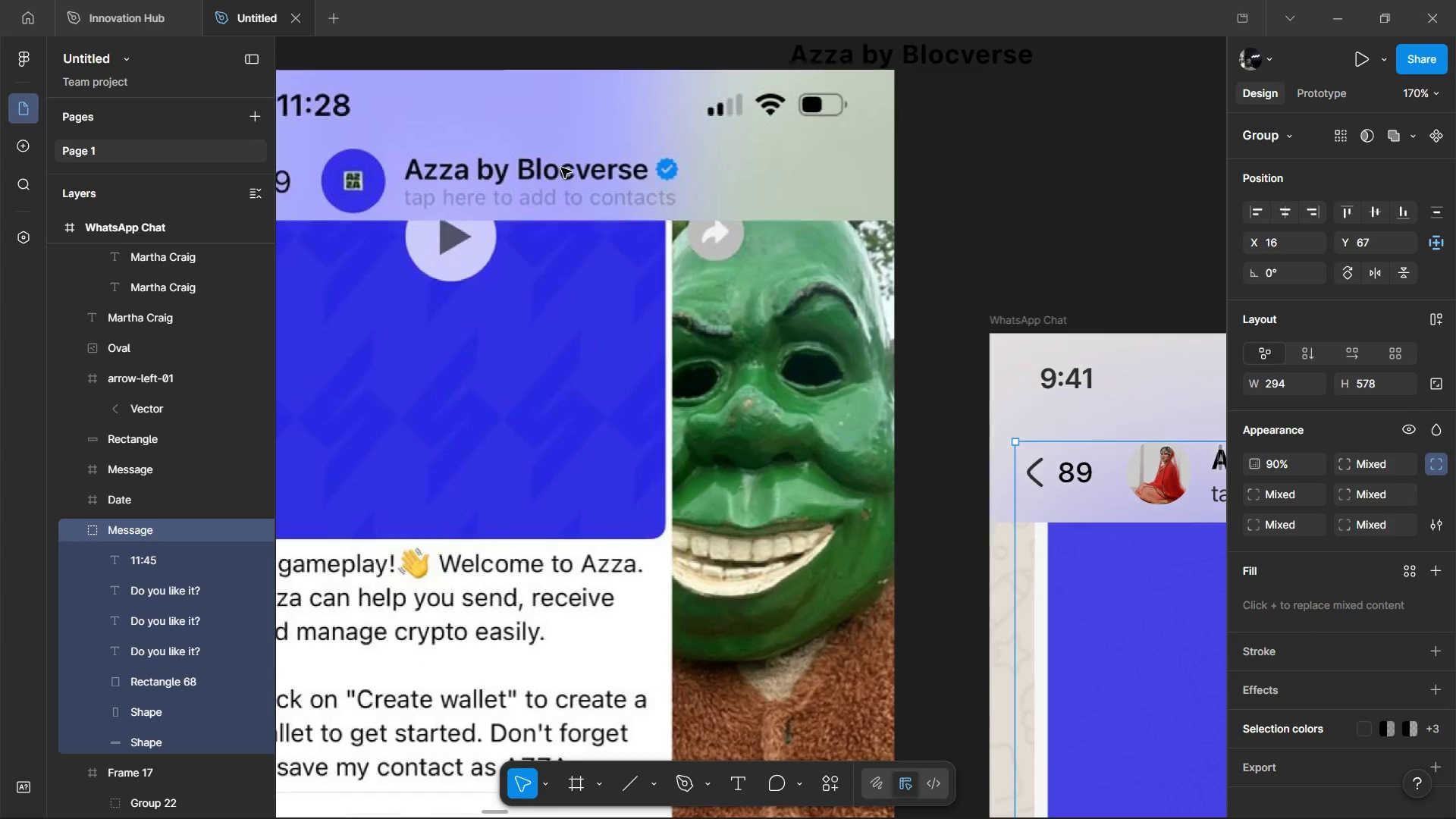 
hold_key(key=ControlLeft, duration=0.61)
scroll: coordinate [561, 168], scroll_direction: down, amount: 9.0
 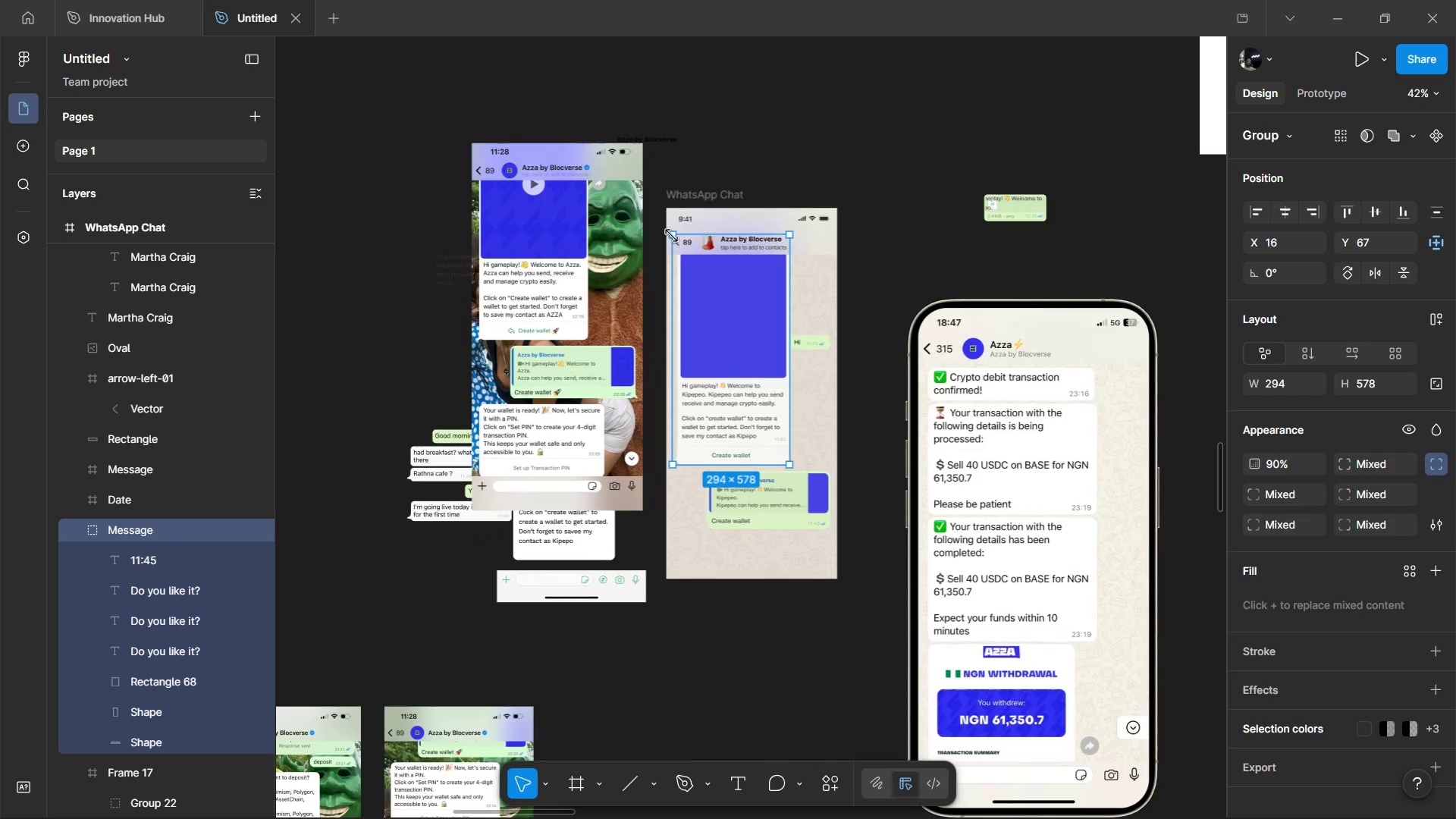 
hold_key(key=ControlLeft, duration=1.51)
scroll: coordinate [744, 248], scroll_direction: up, amount: 7.0
 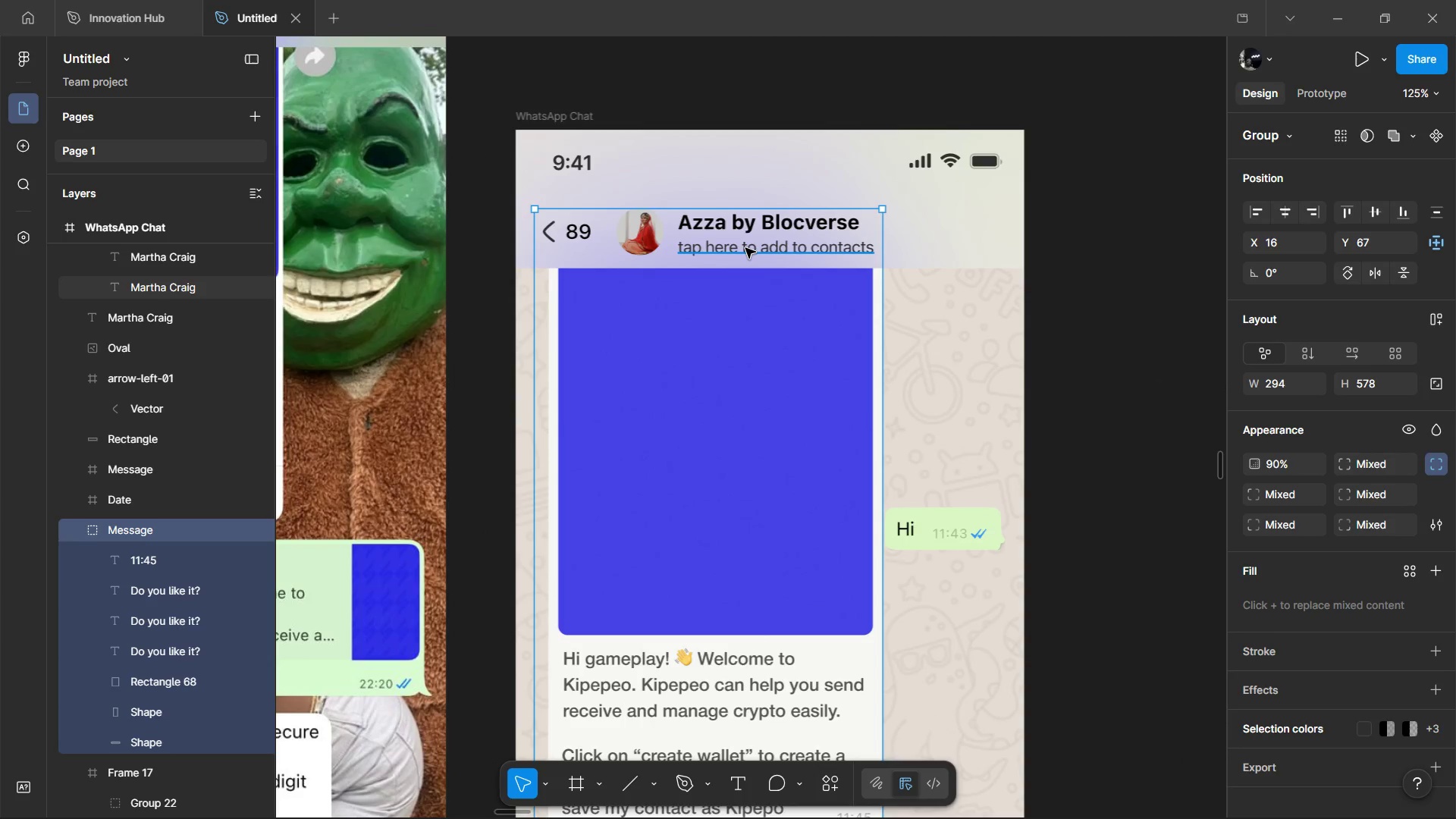 
hold_key(key=ControlLeft, duration=0.39)
left_click([745, 248])
 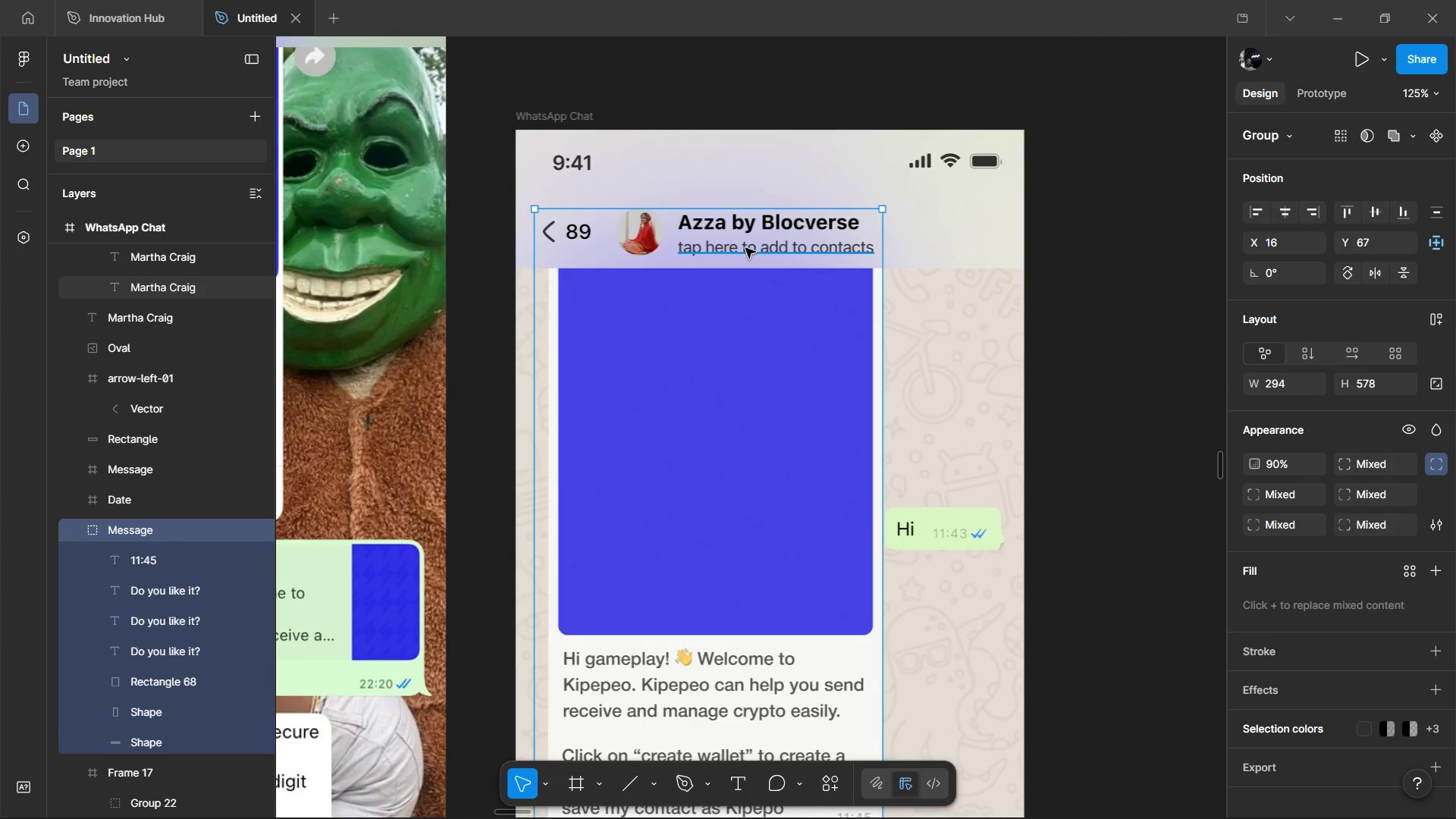 
key(7)
 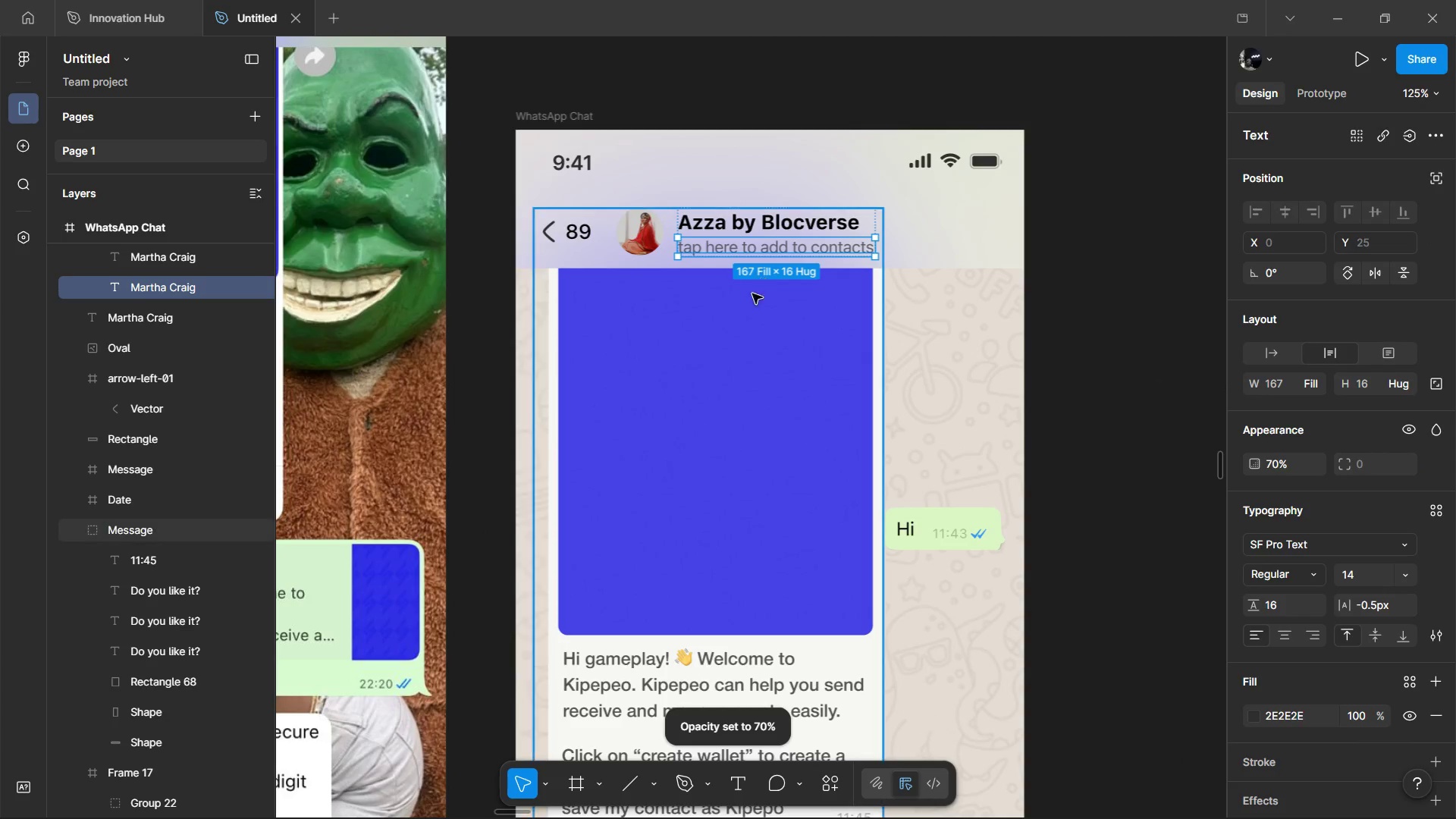 
hold_key(key=ControlLeft, duration=0.55)
scroll: coordinate [746, 313], scroll_direction: down, amount: 3.0
 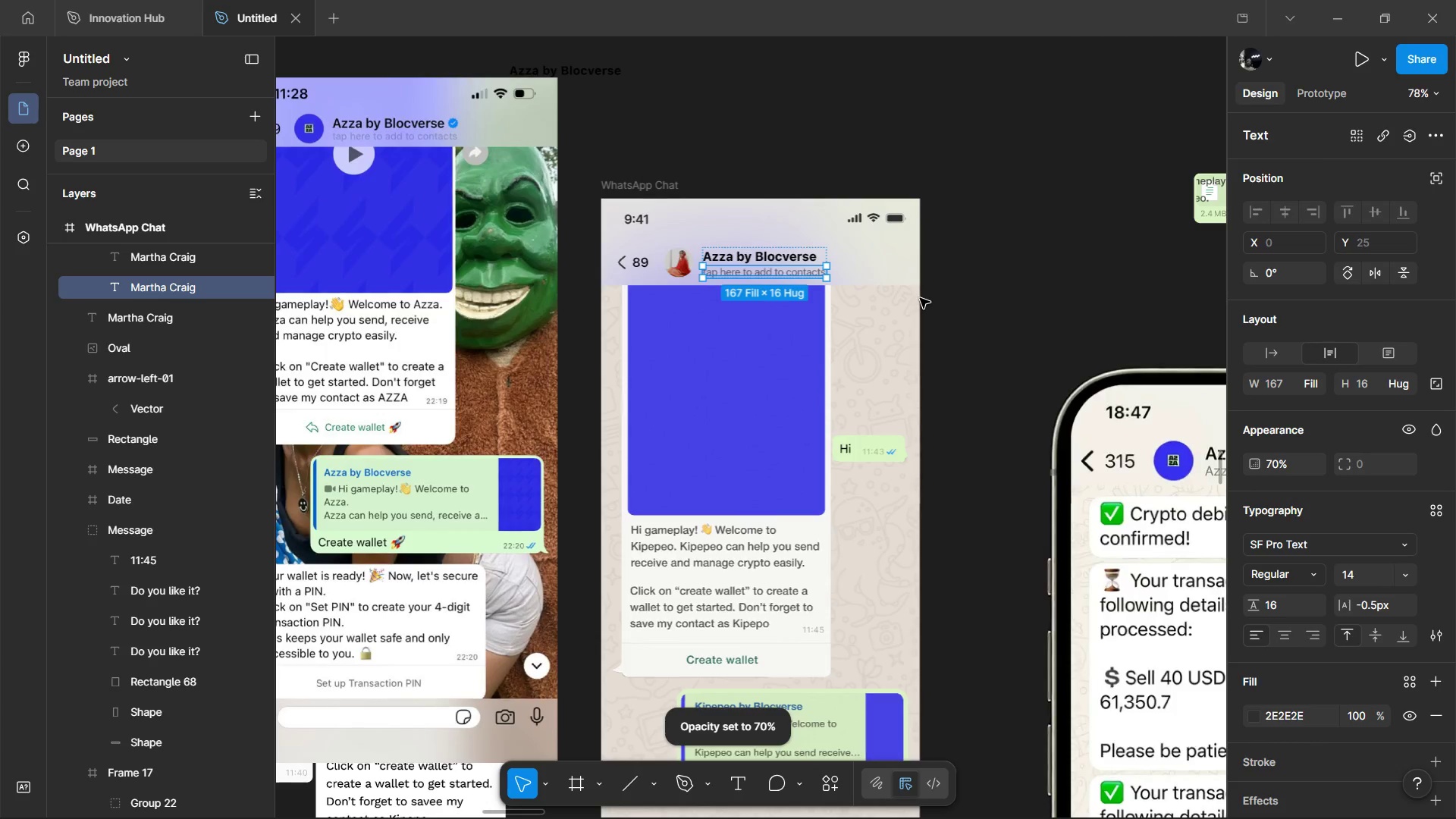 
hold_key(key=ShiftLeft, duration=0.48)
scroll: coordinate [918, 309], scroll_direction: down, amount: 8.0
 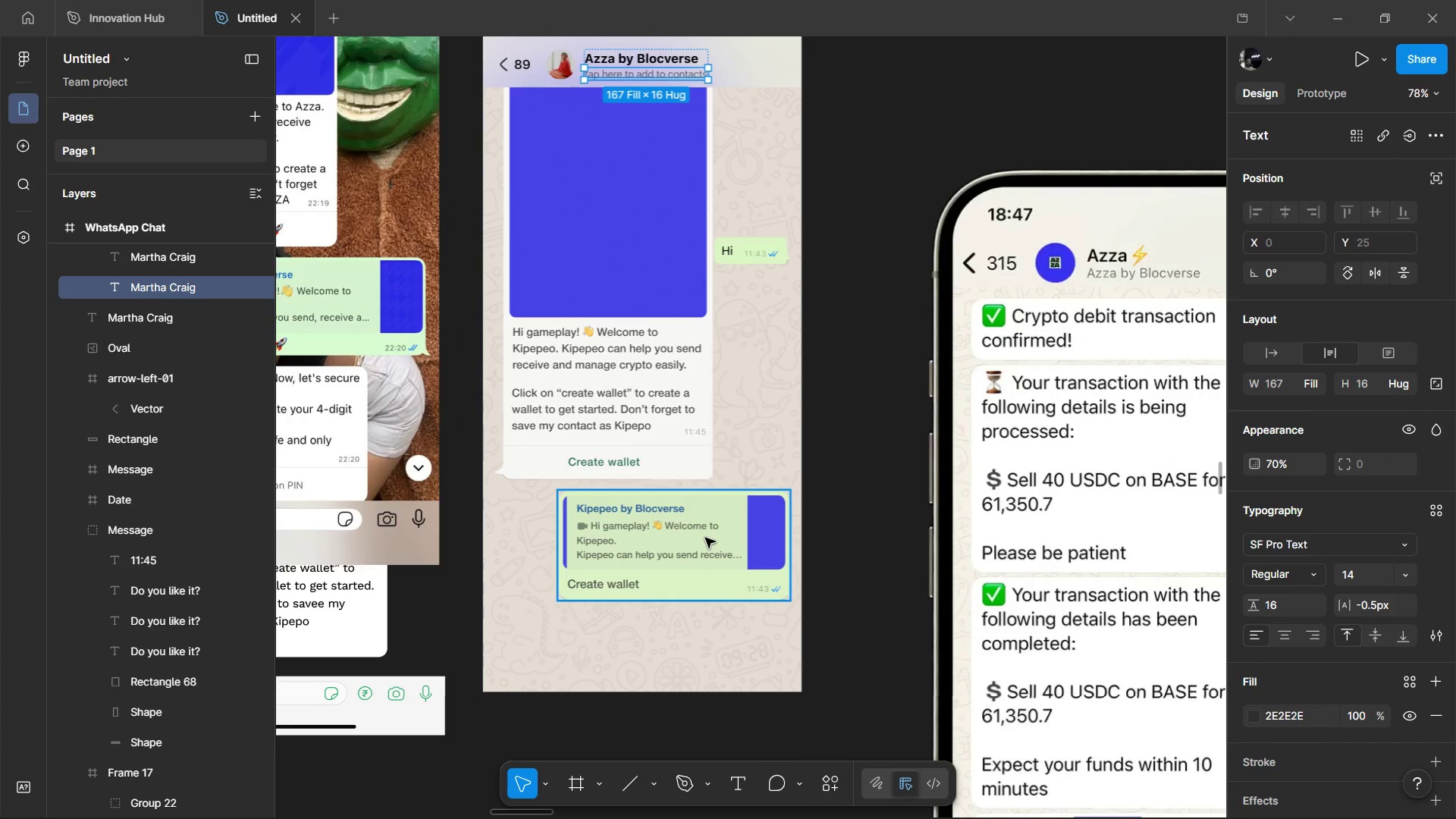 
left_click([705, 538])
 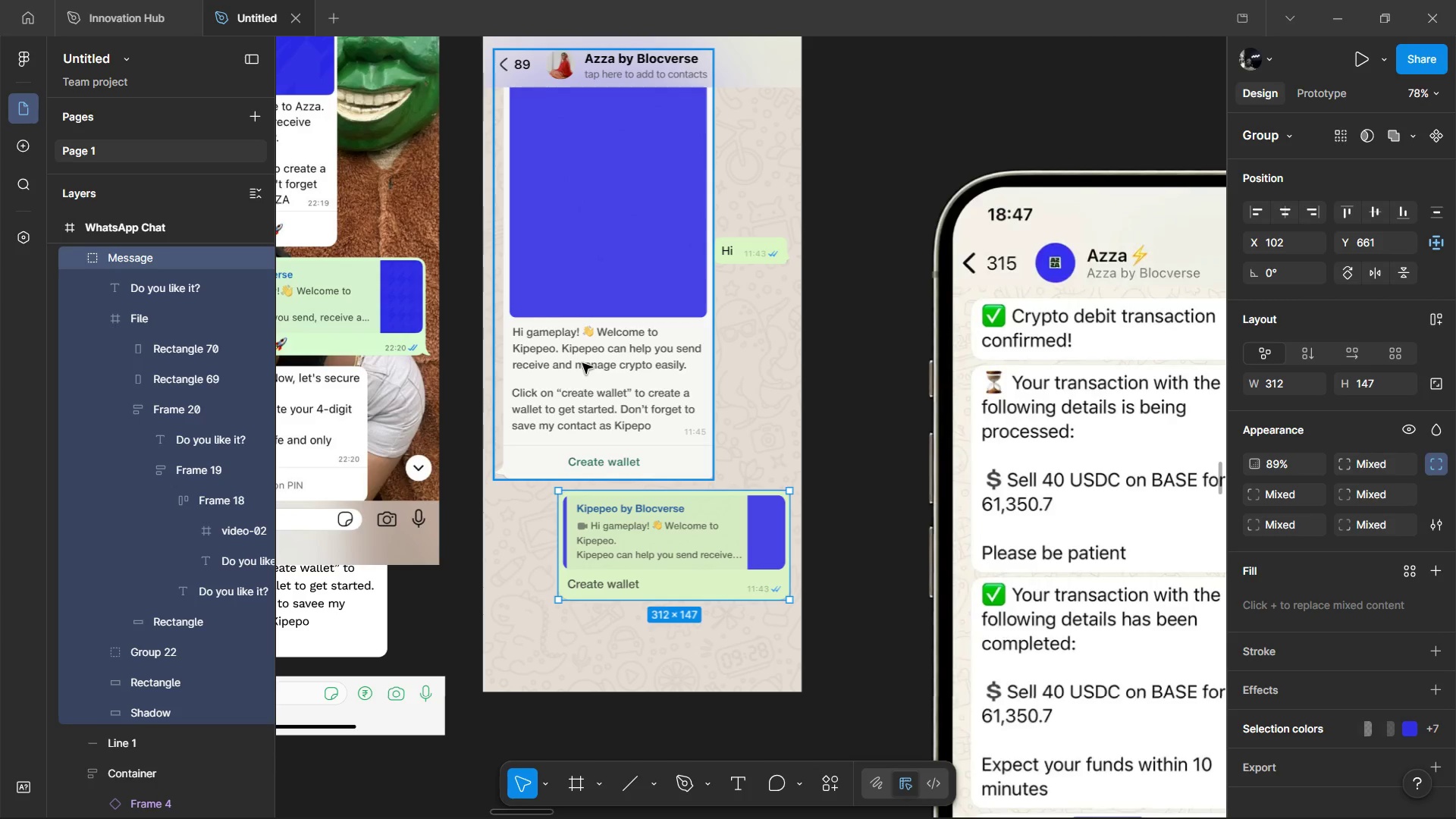 
left_click([582, 363])
 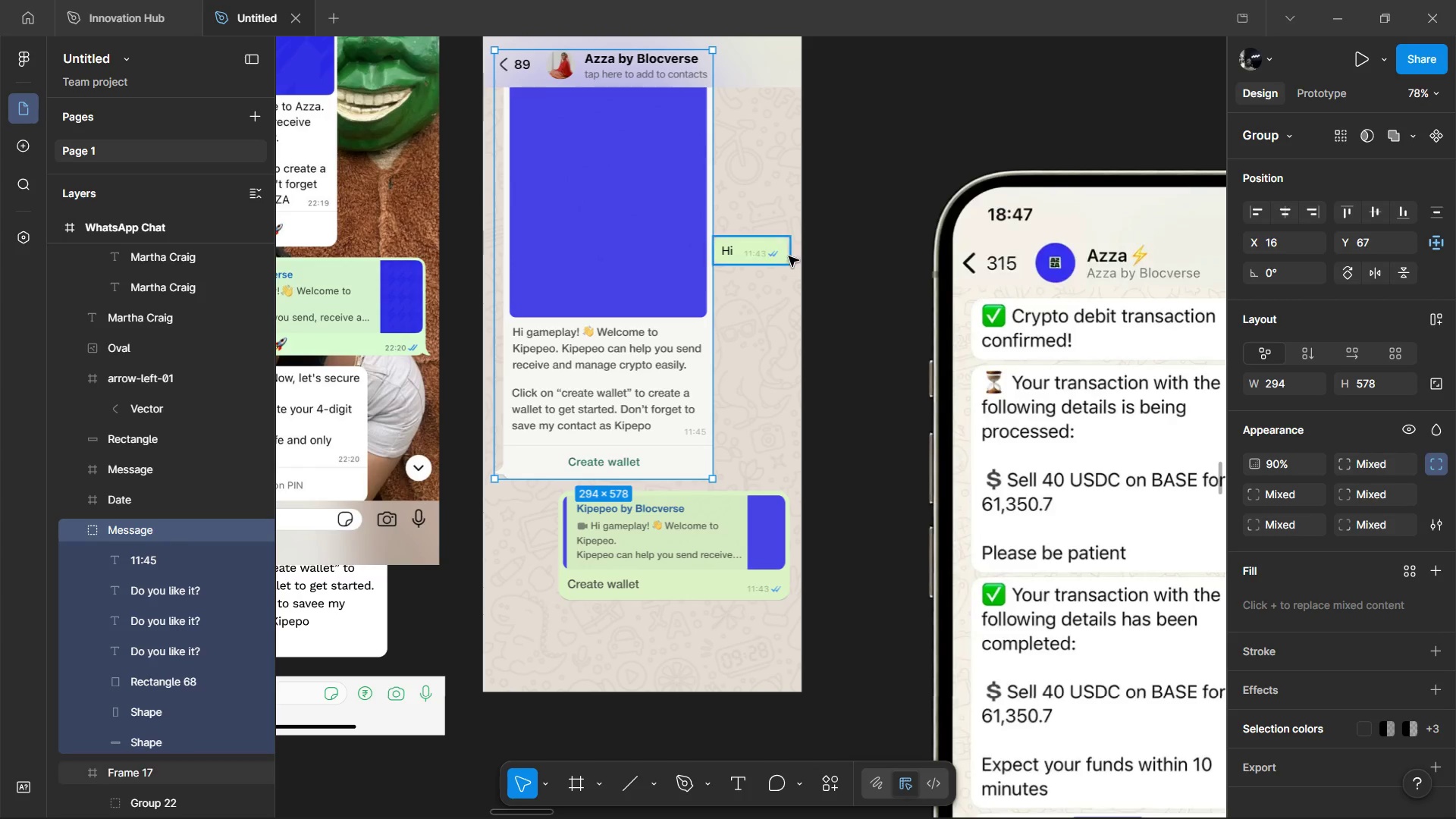 
left_click([789, 256])
 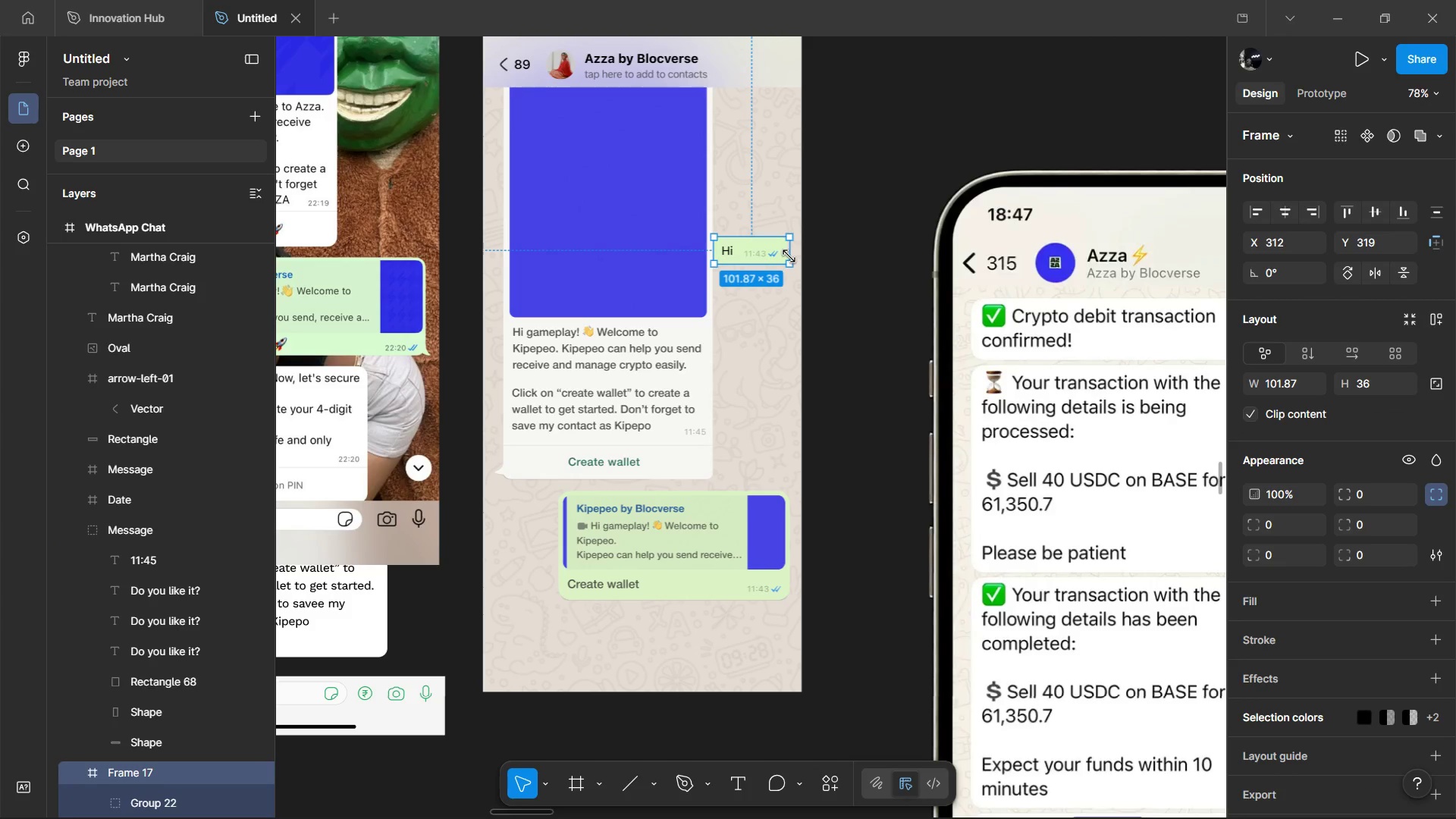 
wait(7.06)
 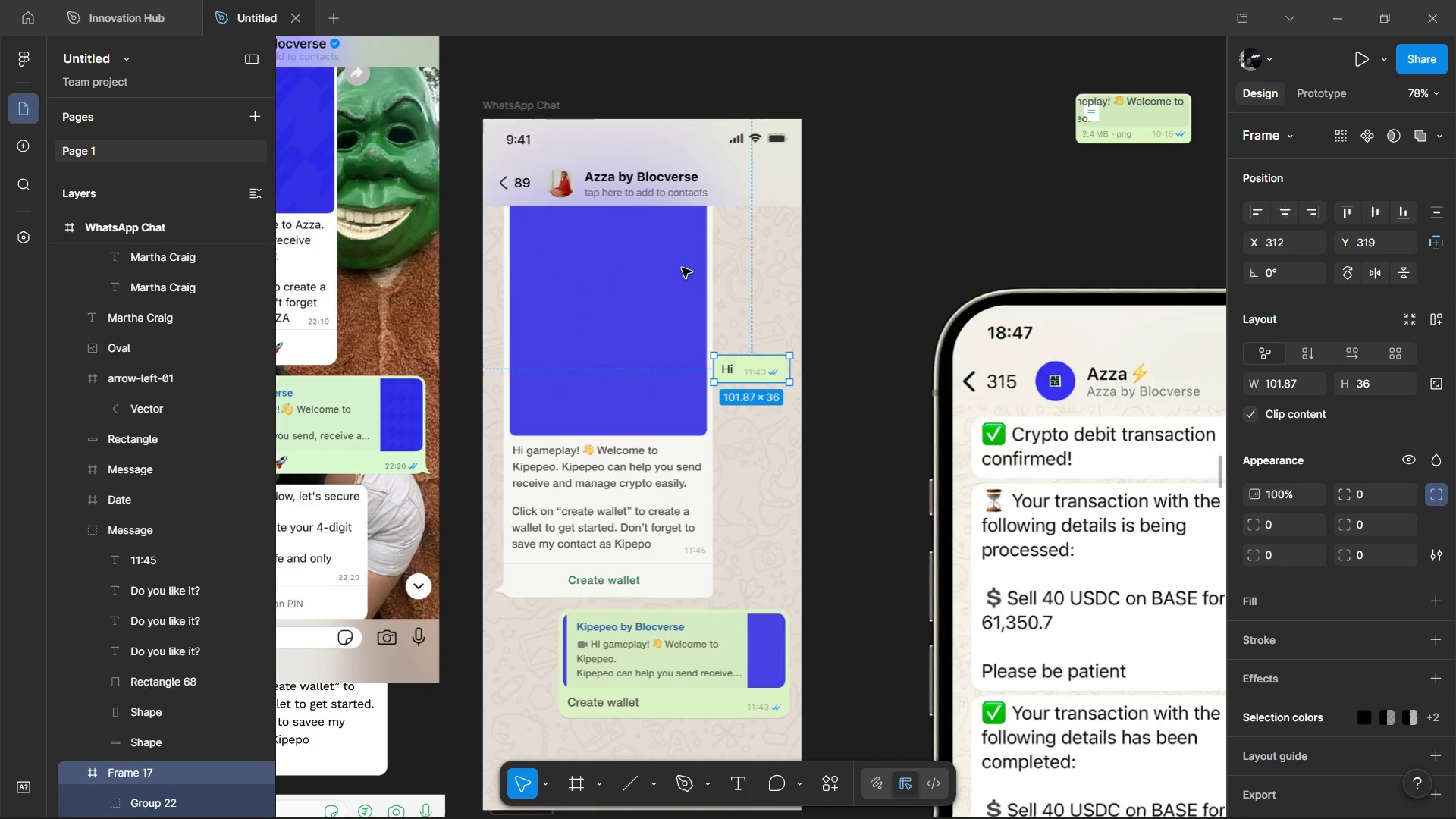 
hold_key(key=ControlLeft, duration=0.38)
 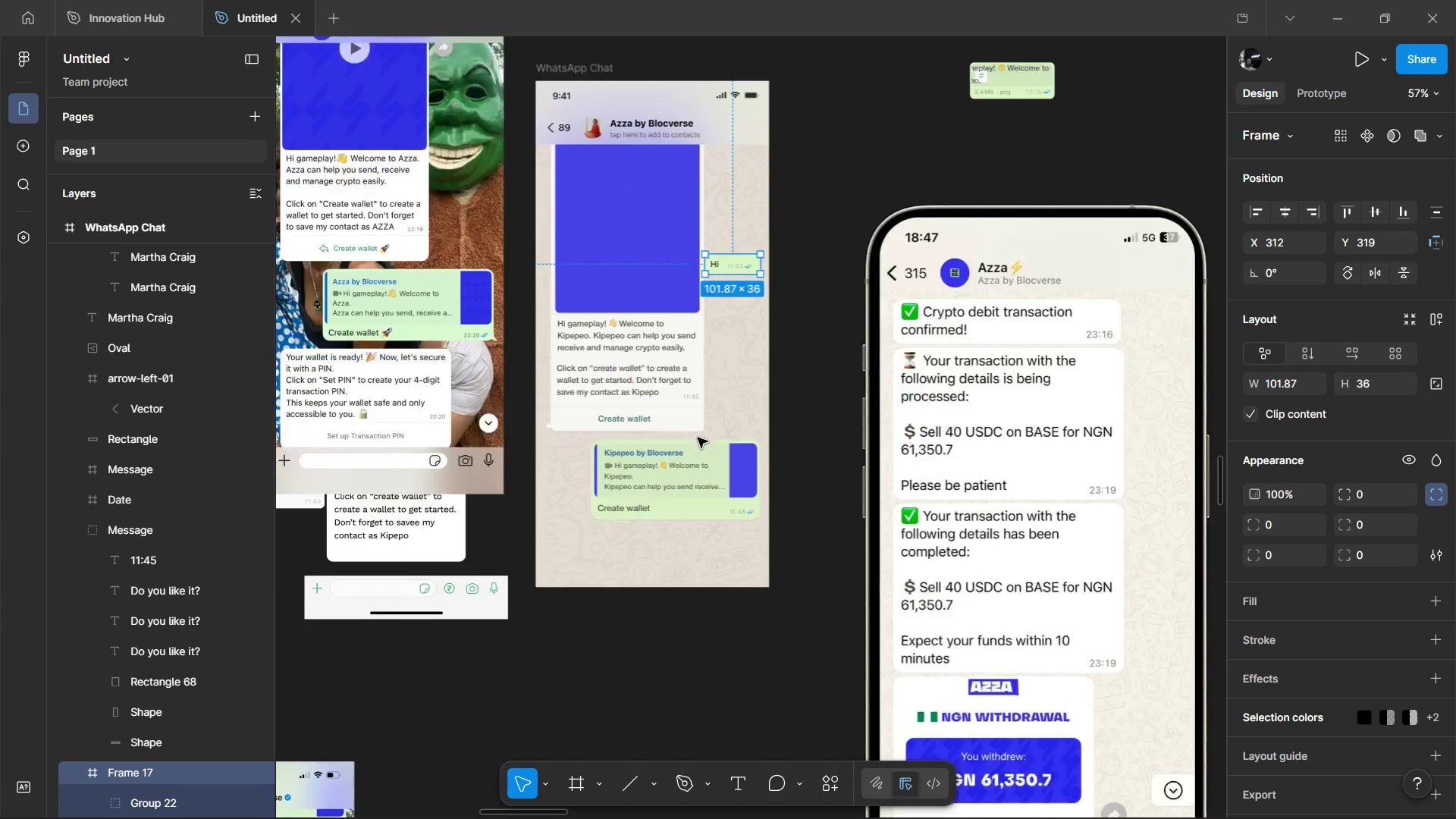 
scroll: coordinate [682, 268], scroll_direction: up, amount: 3.0
 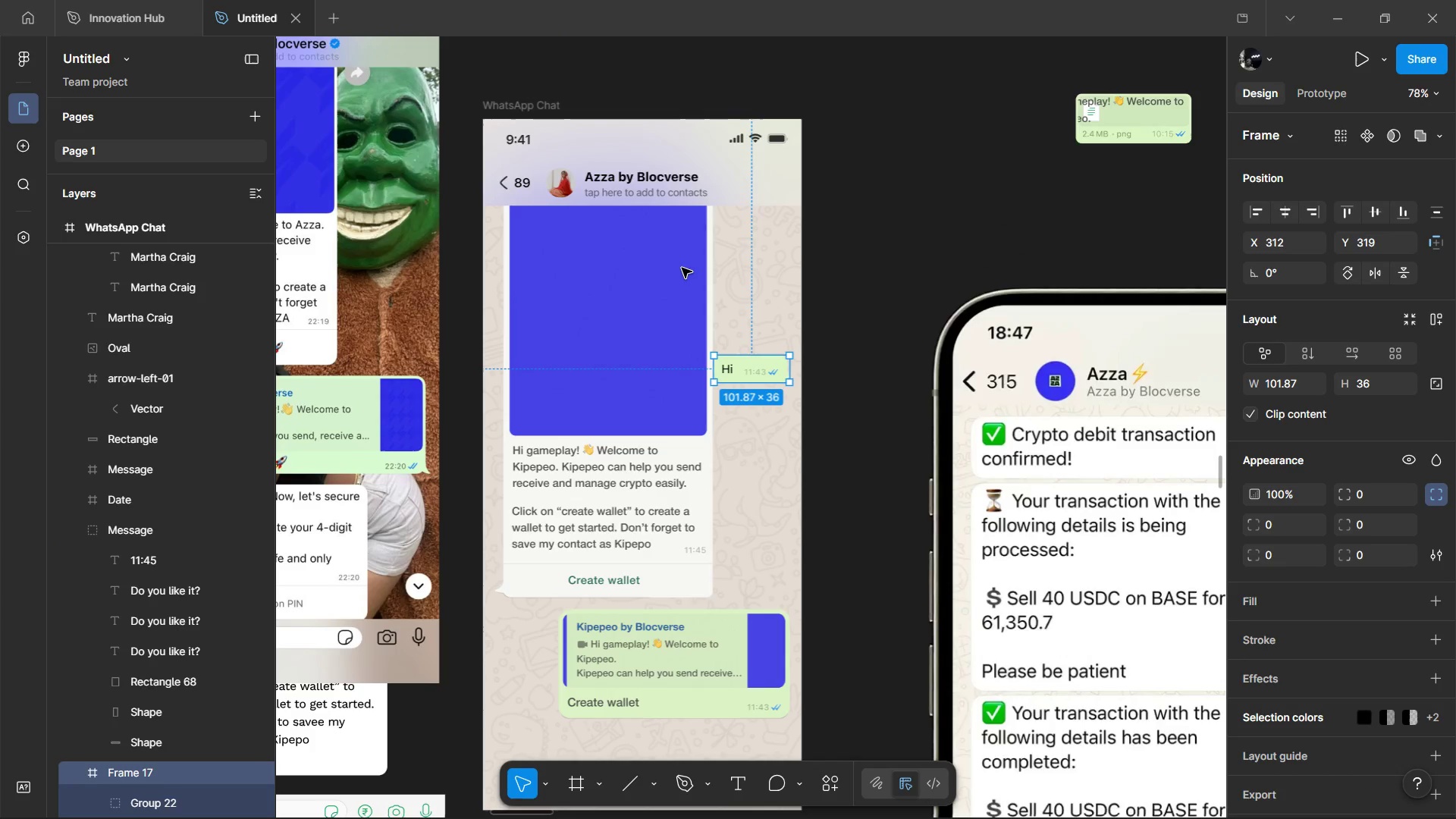 
scroll: coordinate [698, 438], scroll_direction: down, amount: 5.0
 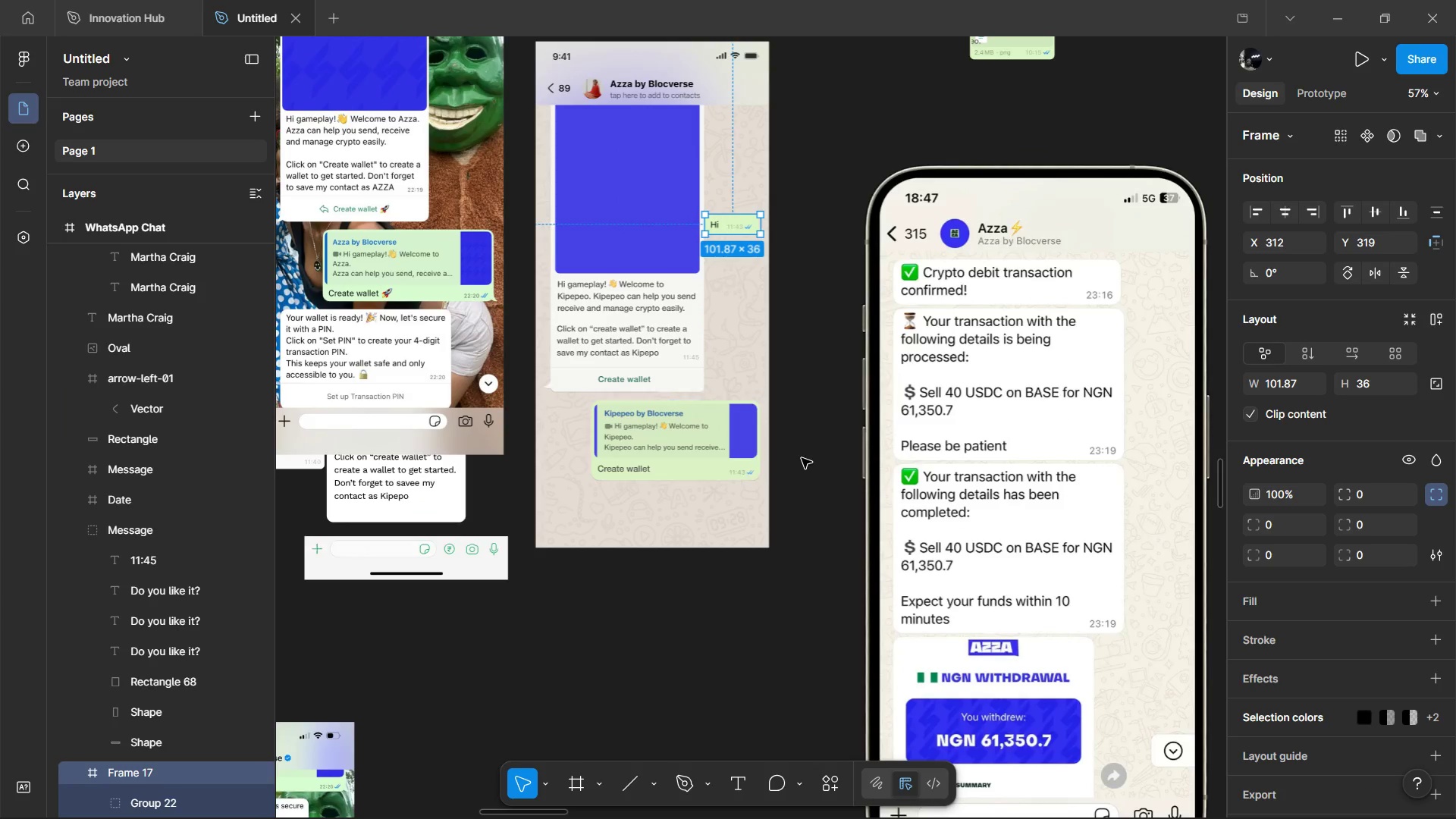 
key(Shift+ShiftLeft)
 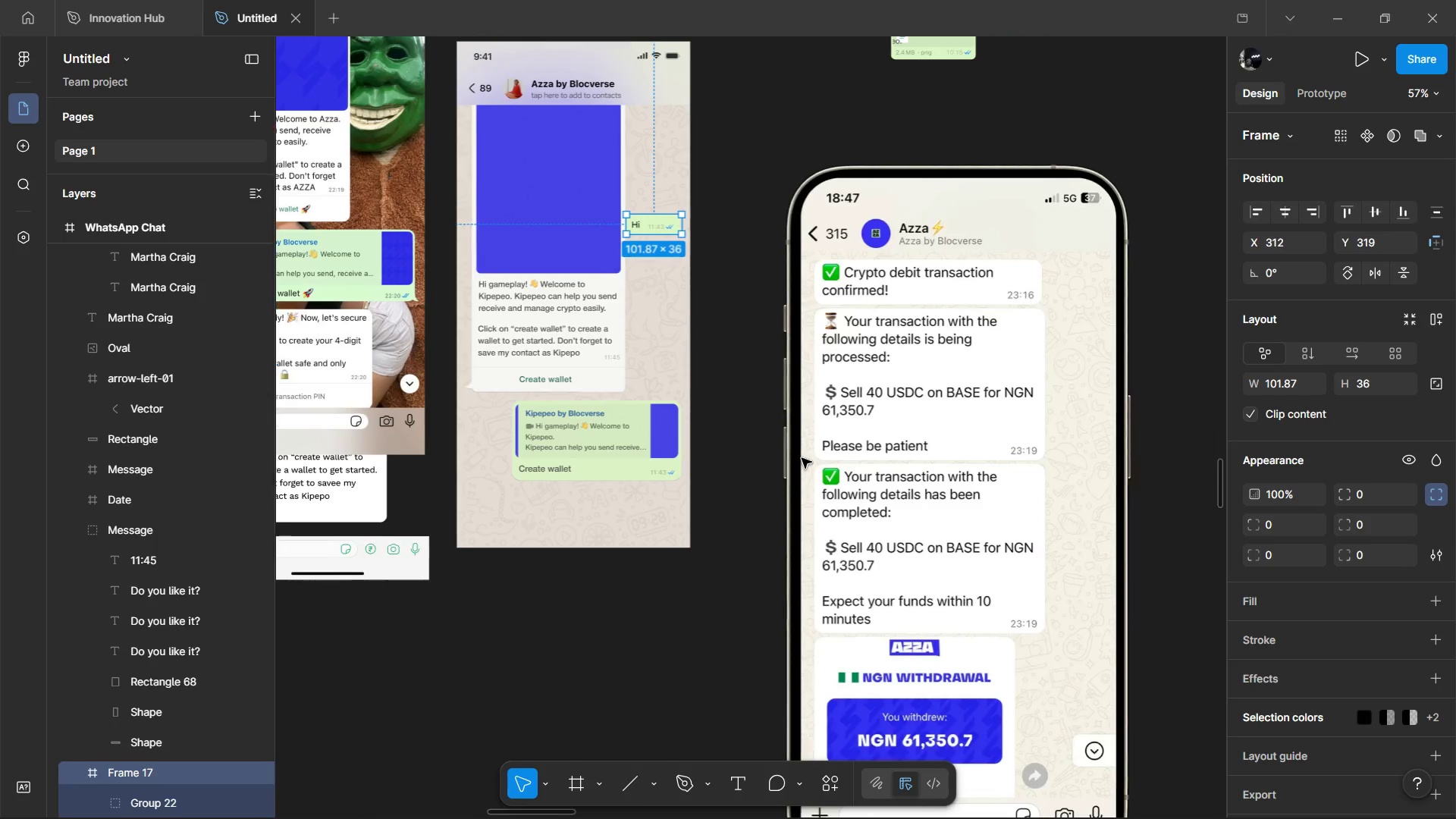 
hold_key(key=ControlLeft, duration=0.64)
 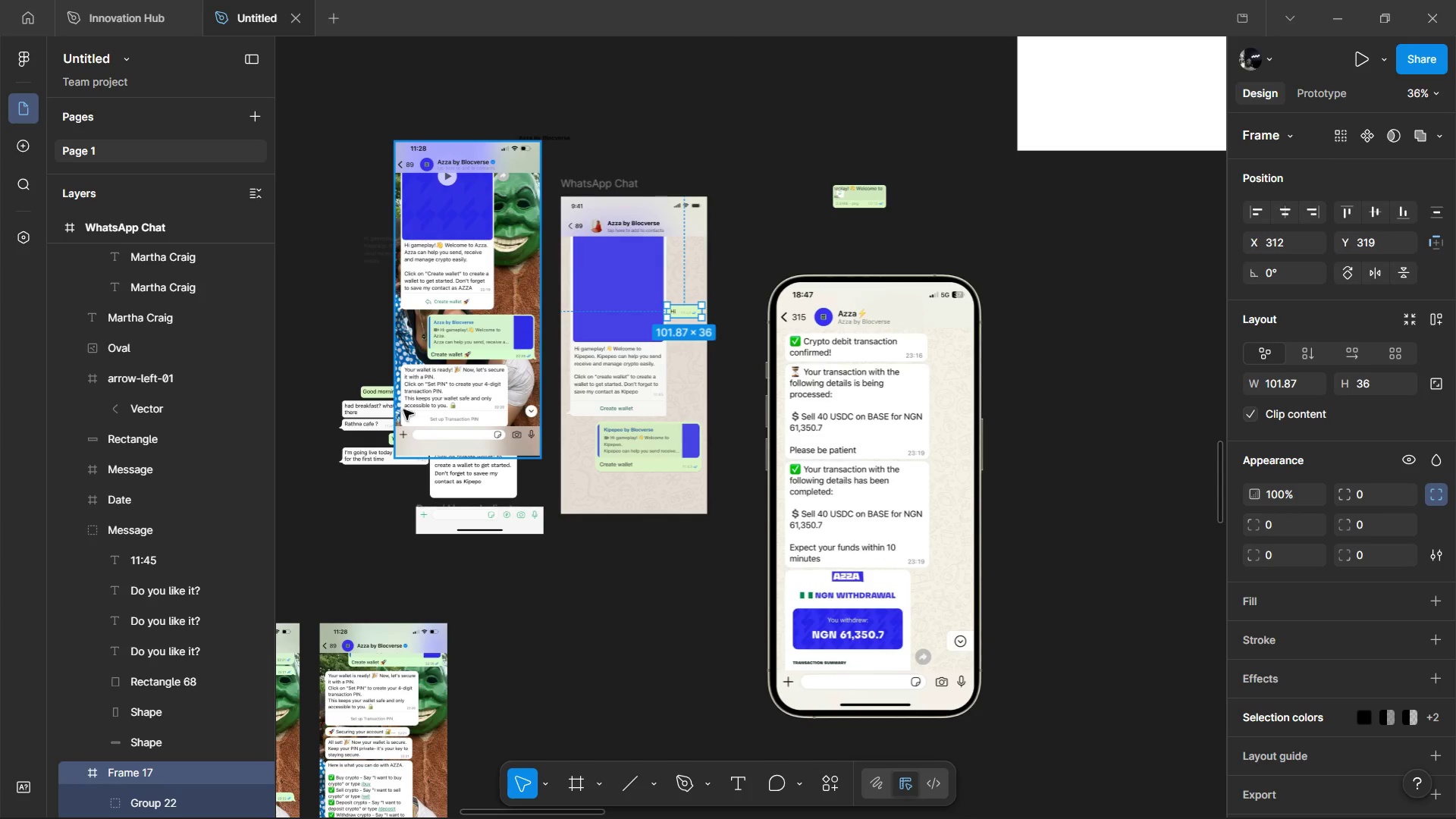 
hold_key(key=ControlLeft, duration=1.34)
 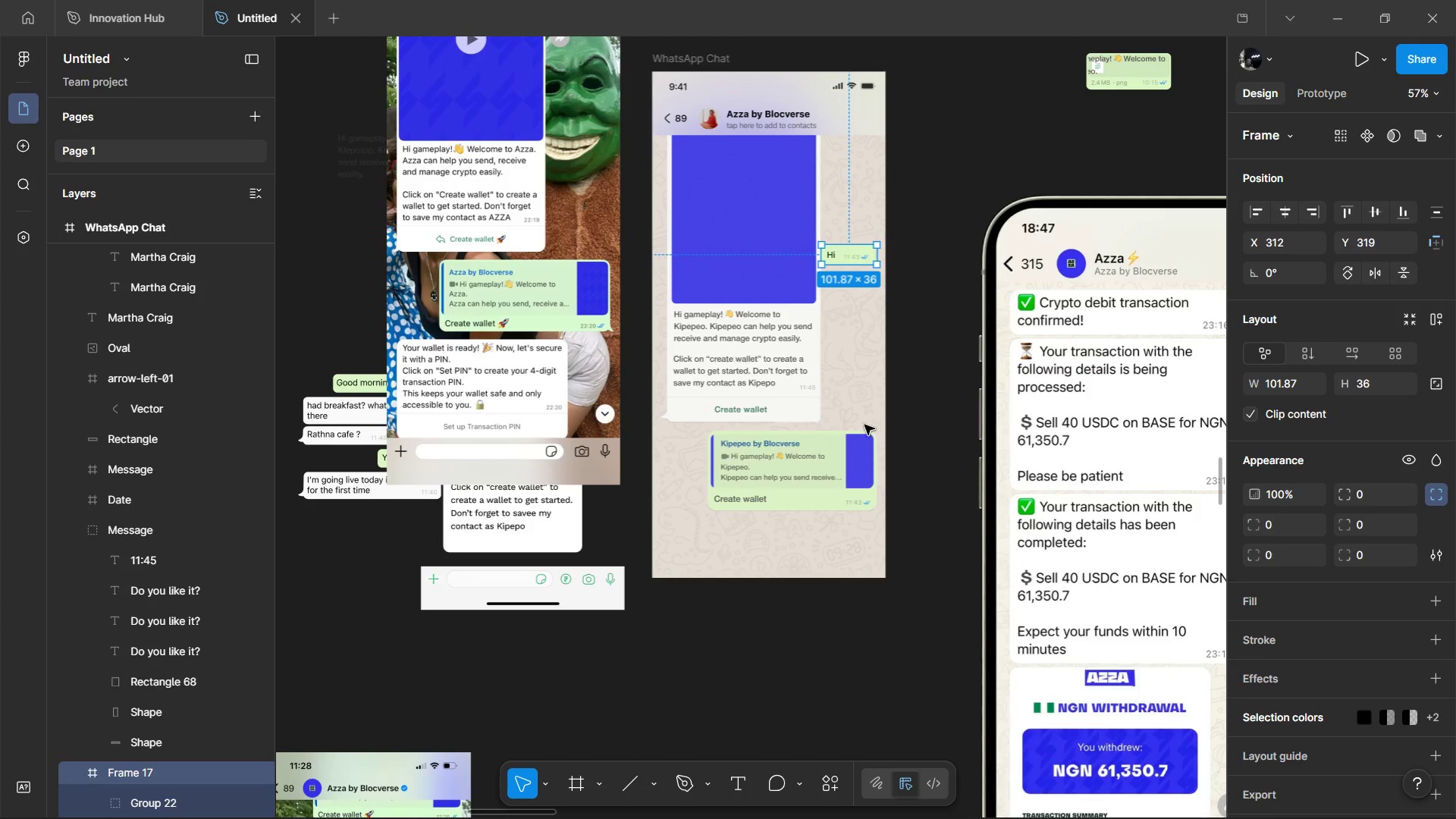 
scroll: coordinate [802, 458], scroll_direction: down, amount: 6.0
 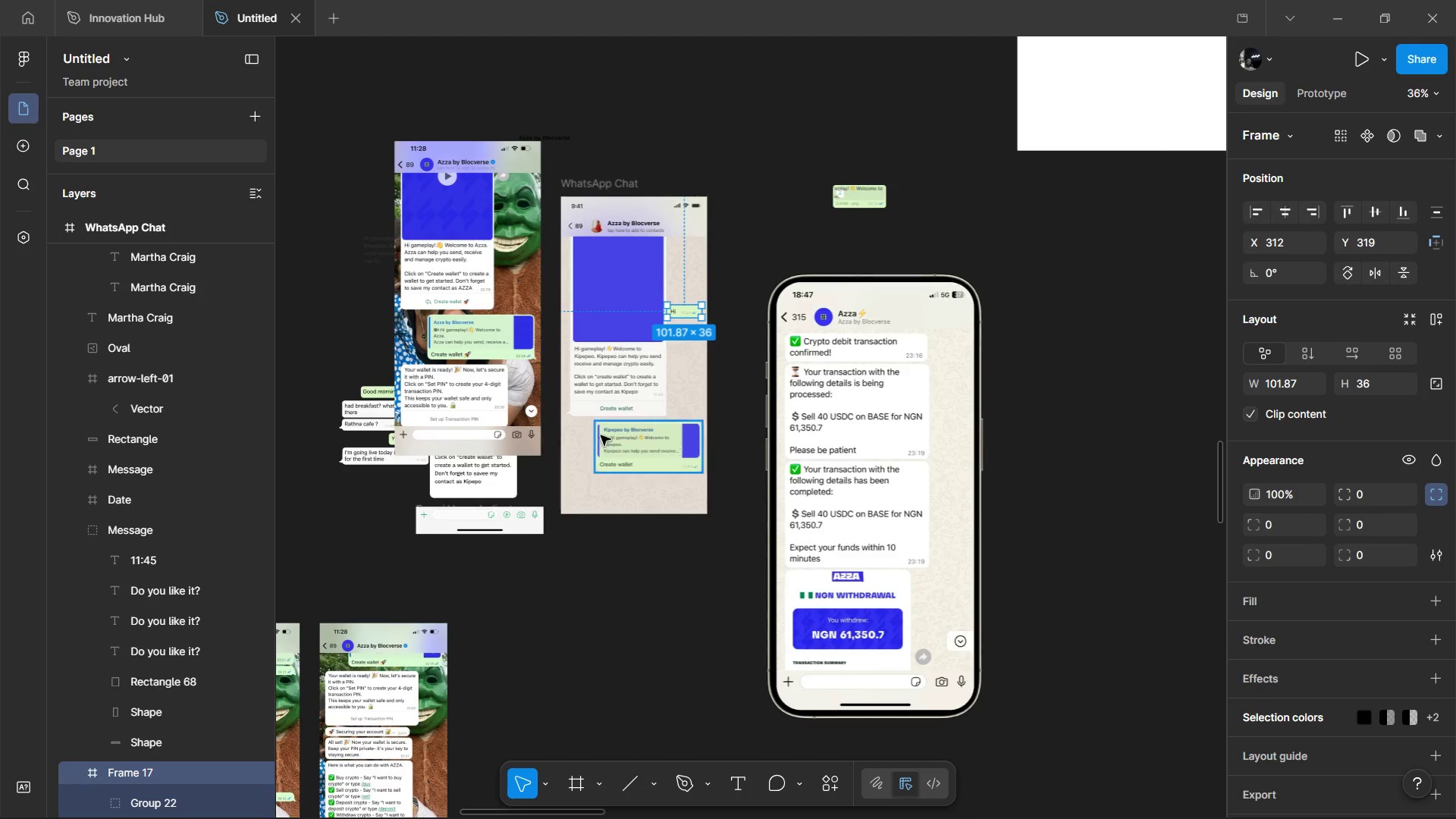 
scroll: coordinate [406, 407], scroll_direction: up, amount: 3.0
 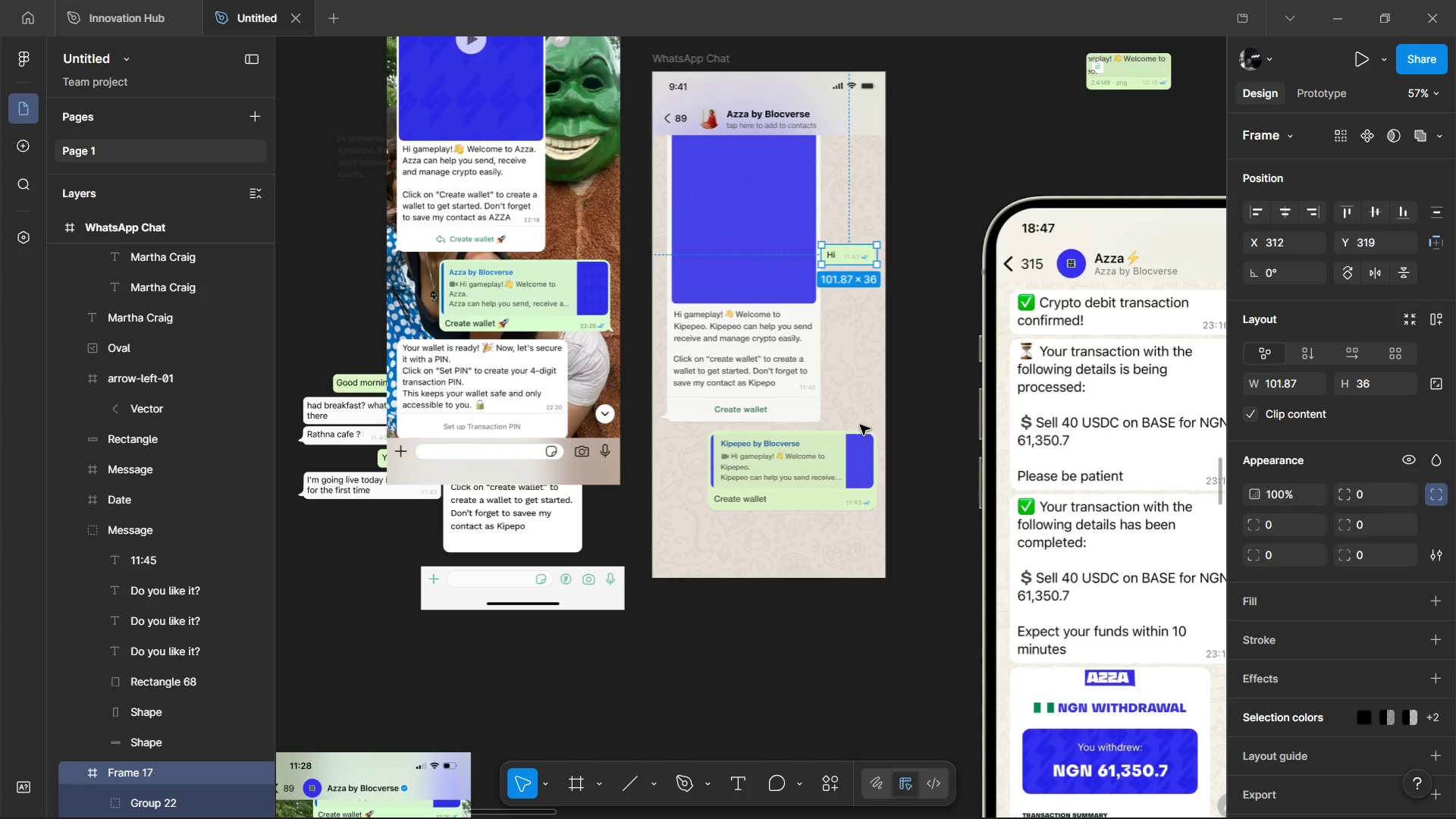 
hold_key(key=ControlLeft, duration=0.33)
scroll: coordinate [717, 460], scroll_direction: down, amount: 2.0
 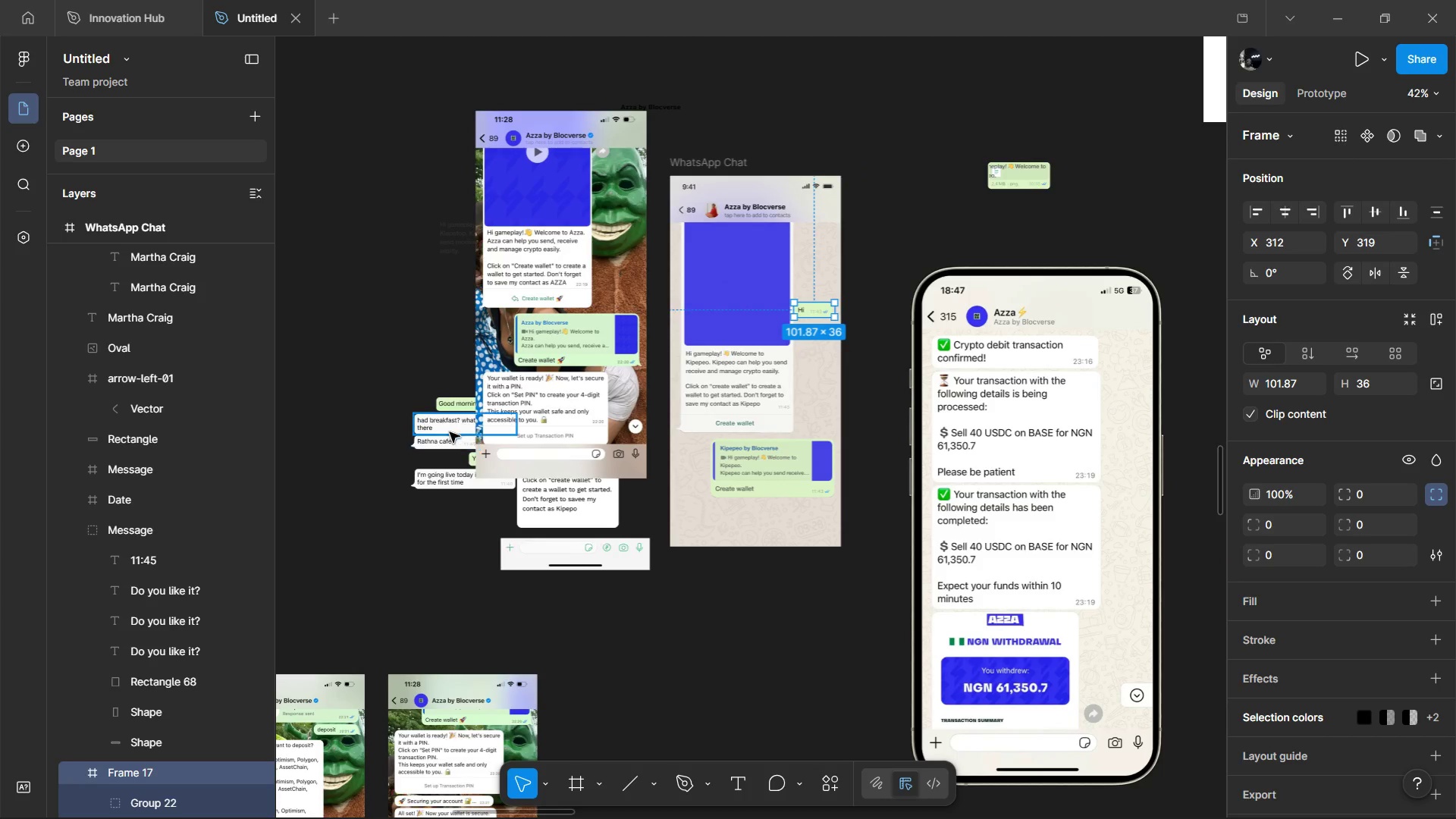 
hold_key(key=ControlLeft, duration=1.48)
scroll: coordinate [597, 400], scroll_direction: up, amount: 4.0
 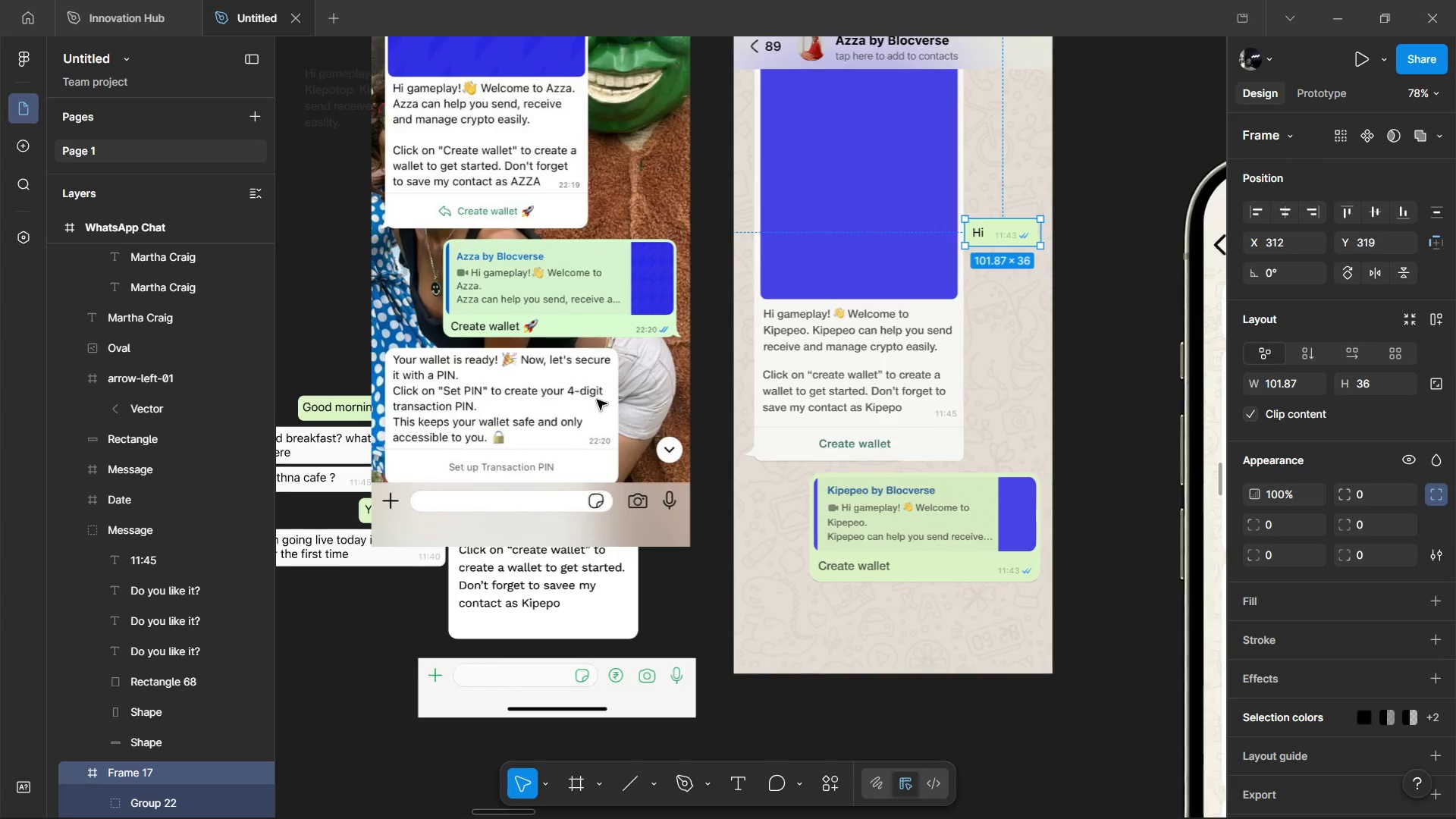 
scroll: coordinate [597, 400], scroll_direction: down, amount: 1.0
 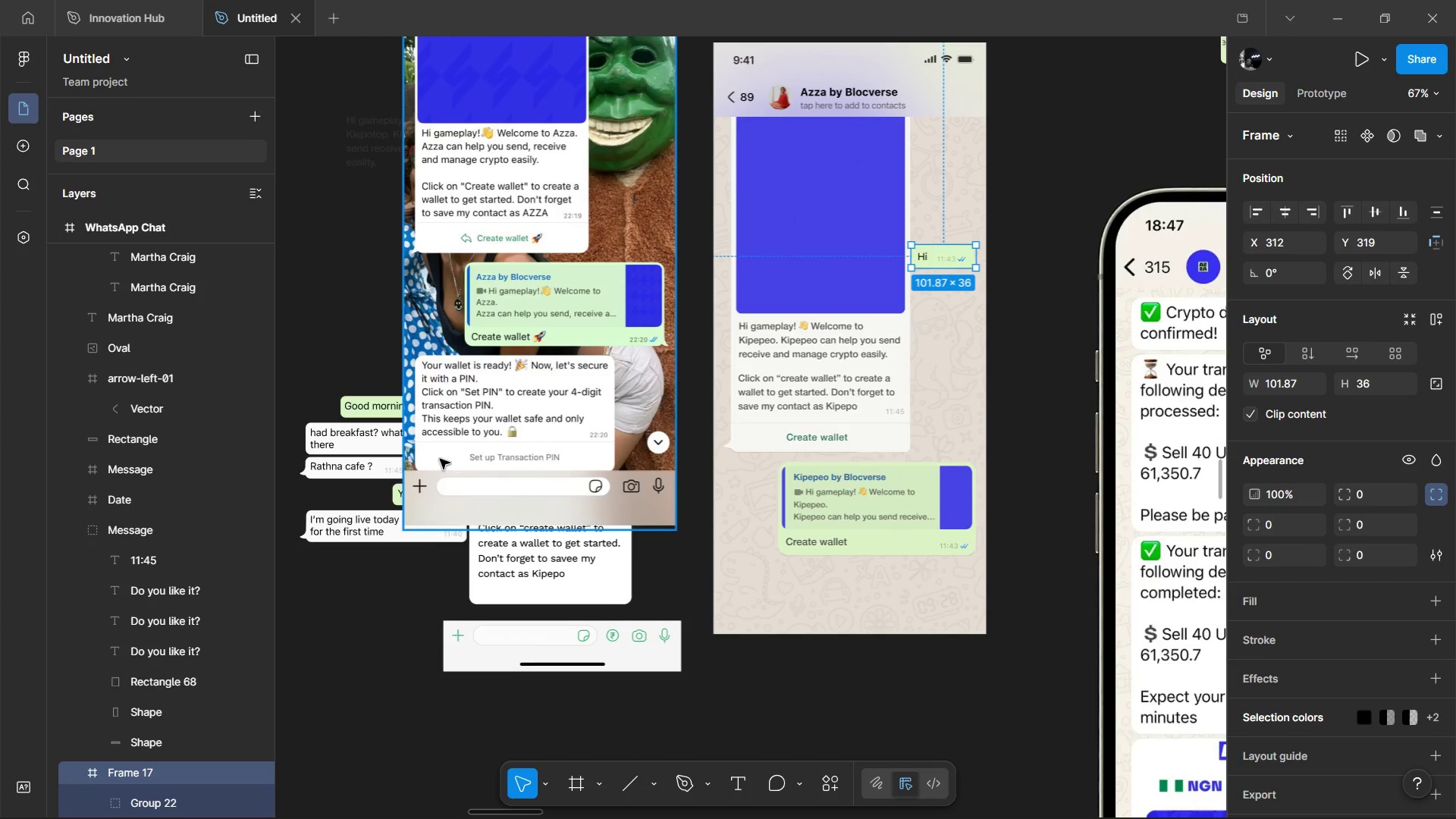 
hold_key(key=ShiftLeft, duration=0.45)
scroll: coordinate [523, 379], scroll_direction: up, amount: 3.0
 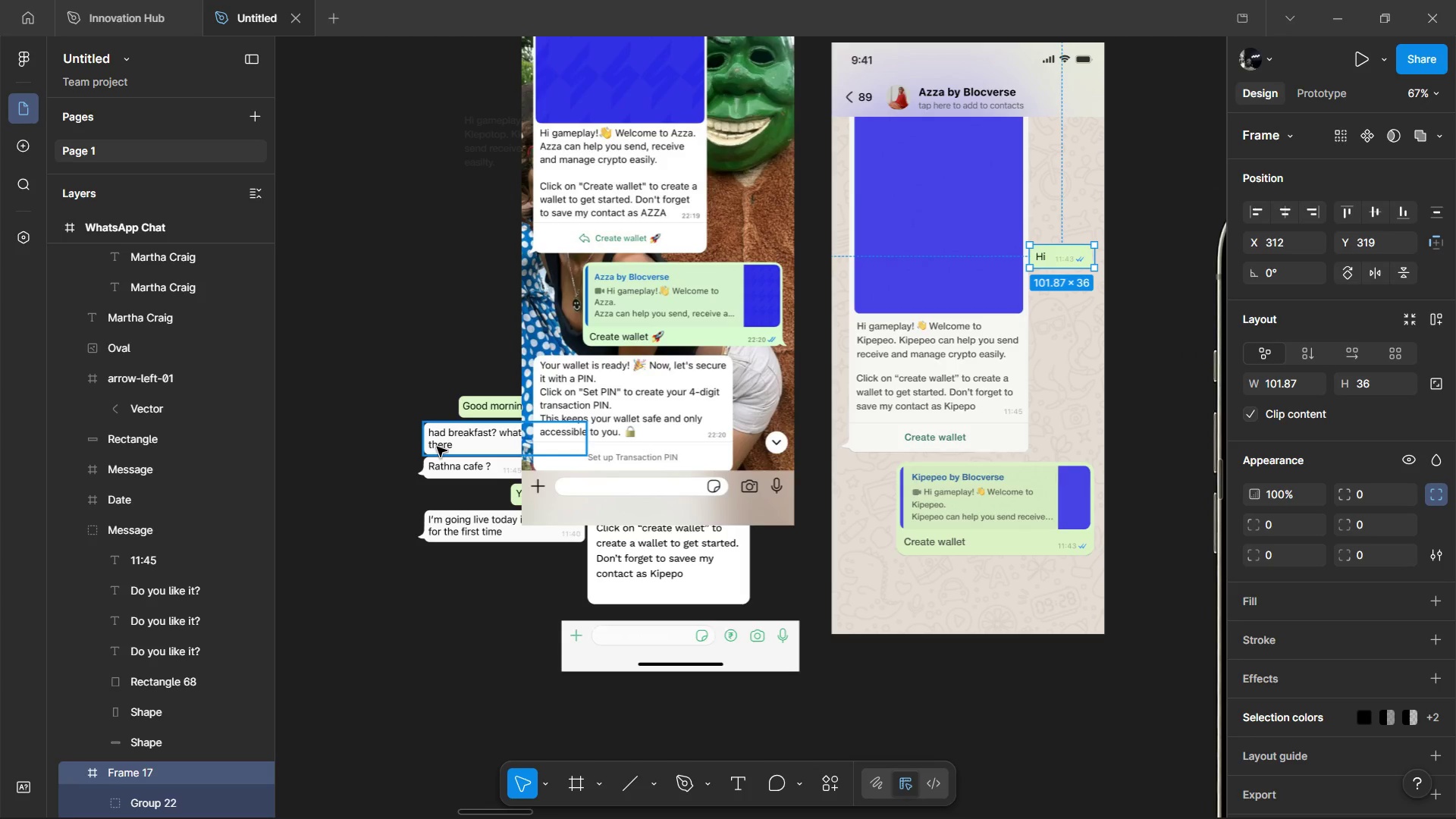 
left_click([437, 447])
 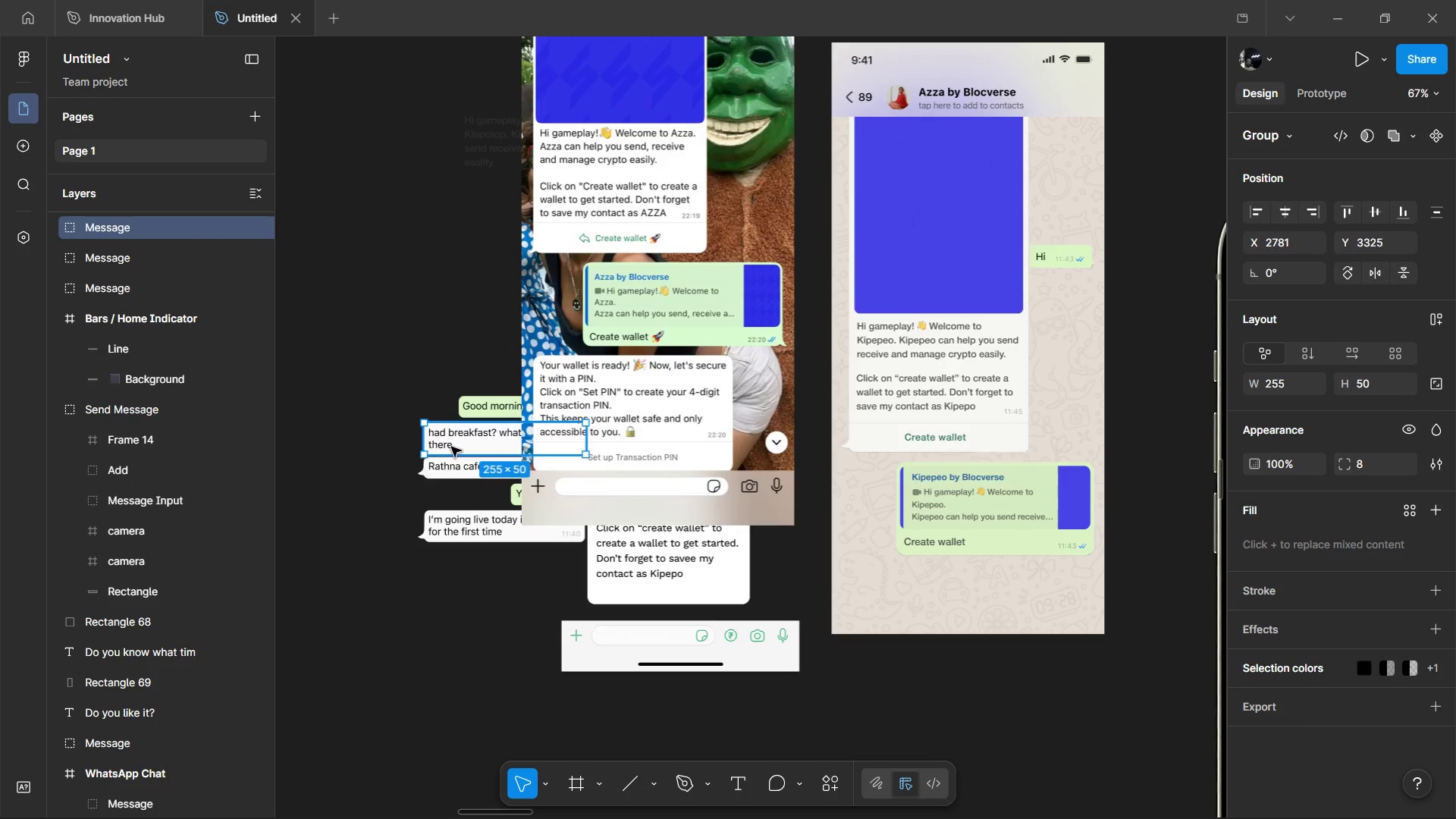 
hold_key(key=ControlLeft, duration=1.39)
scroll: coordinate [460, 442], scroll_direction: up, amount: 3.0
 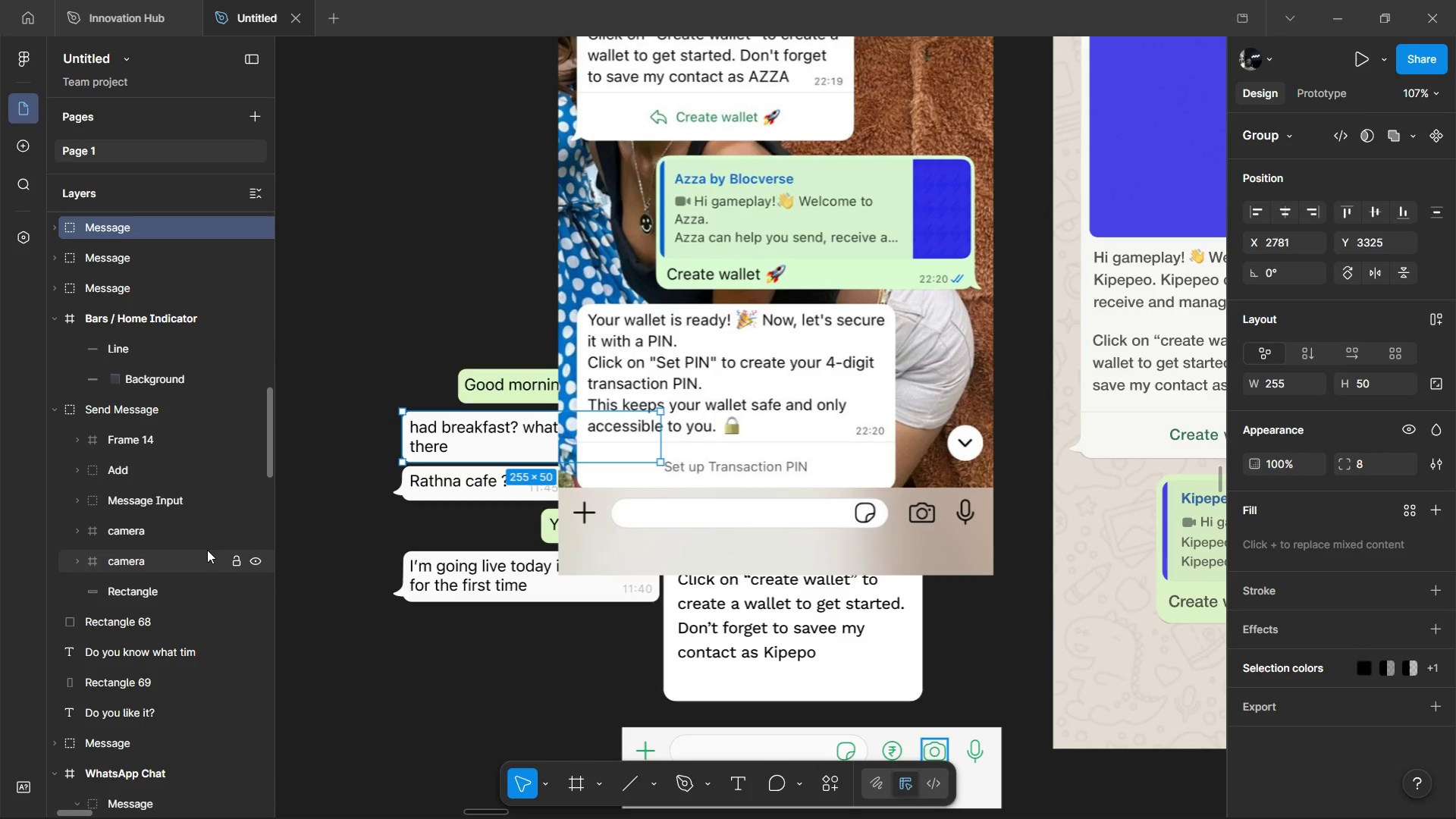 
wait(39.72)
 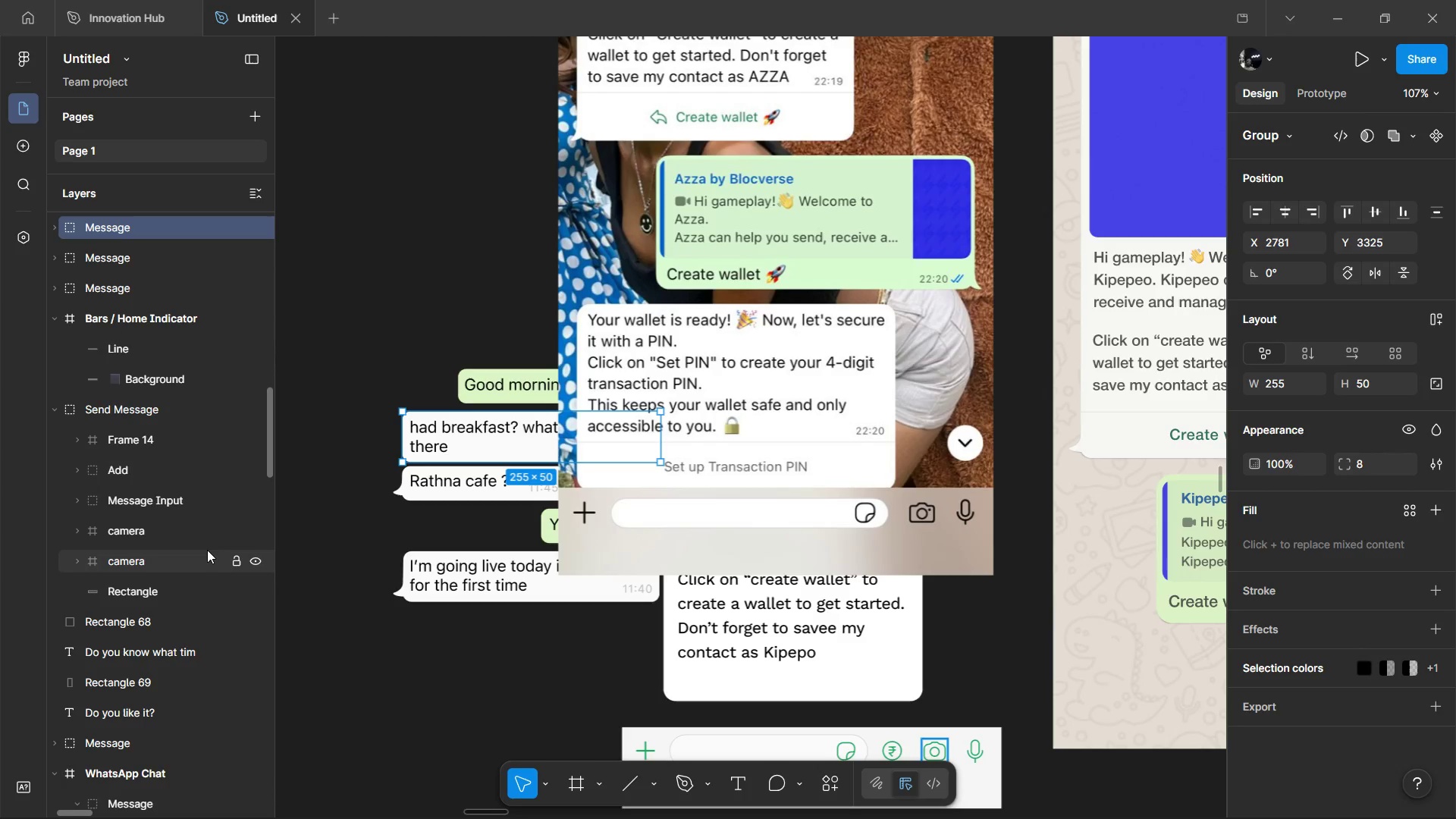 
hold_key(key=ShiftLeft, duration=1.5)
scroll: coordinate [588, 337], scroll_direction: down, amount: 6.0
 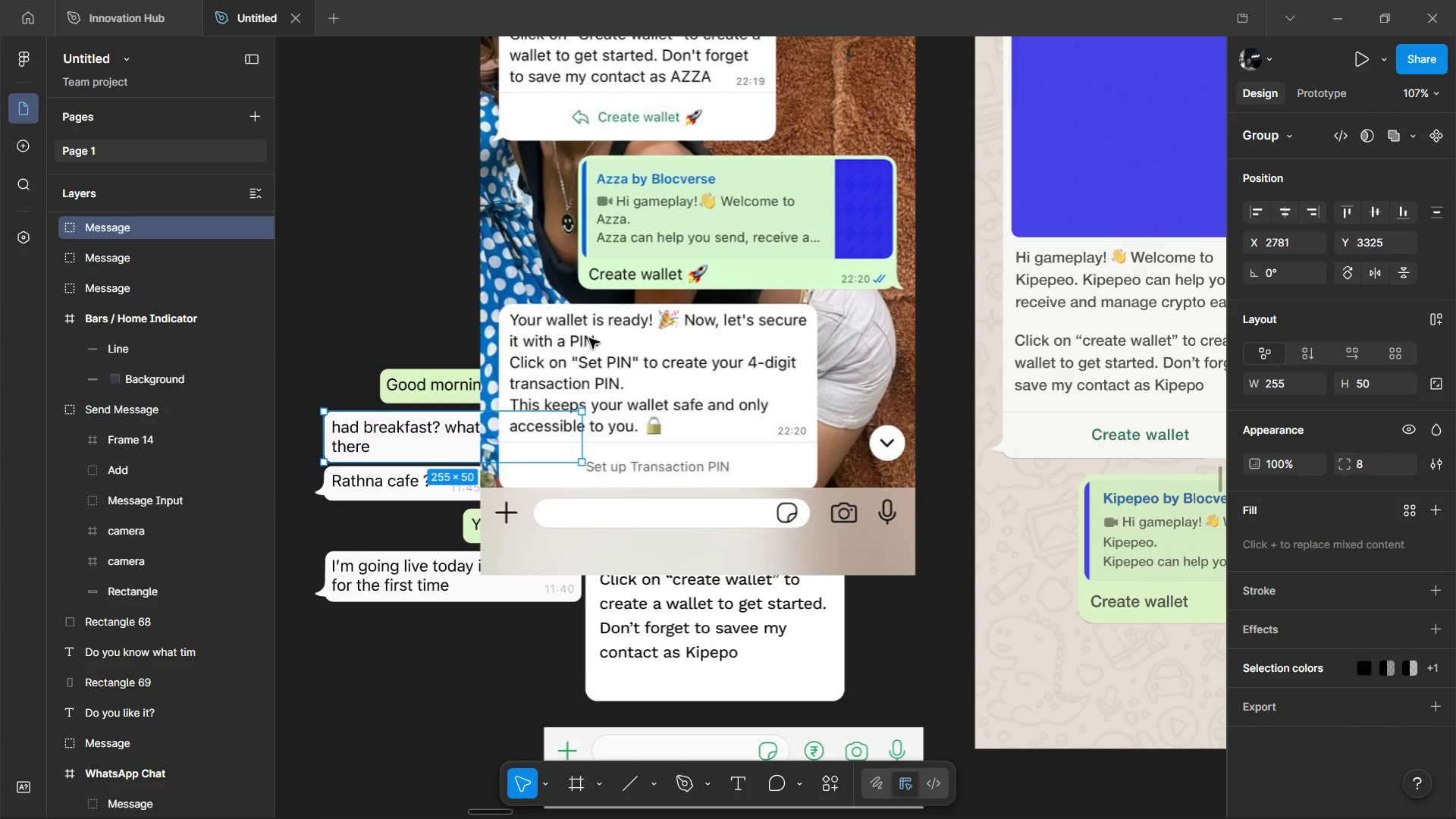 
key(Control+C)
 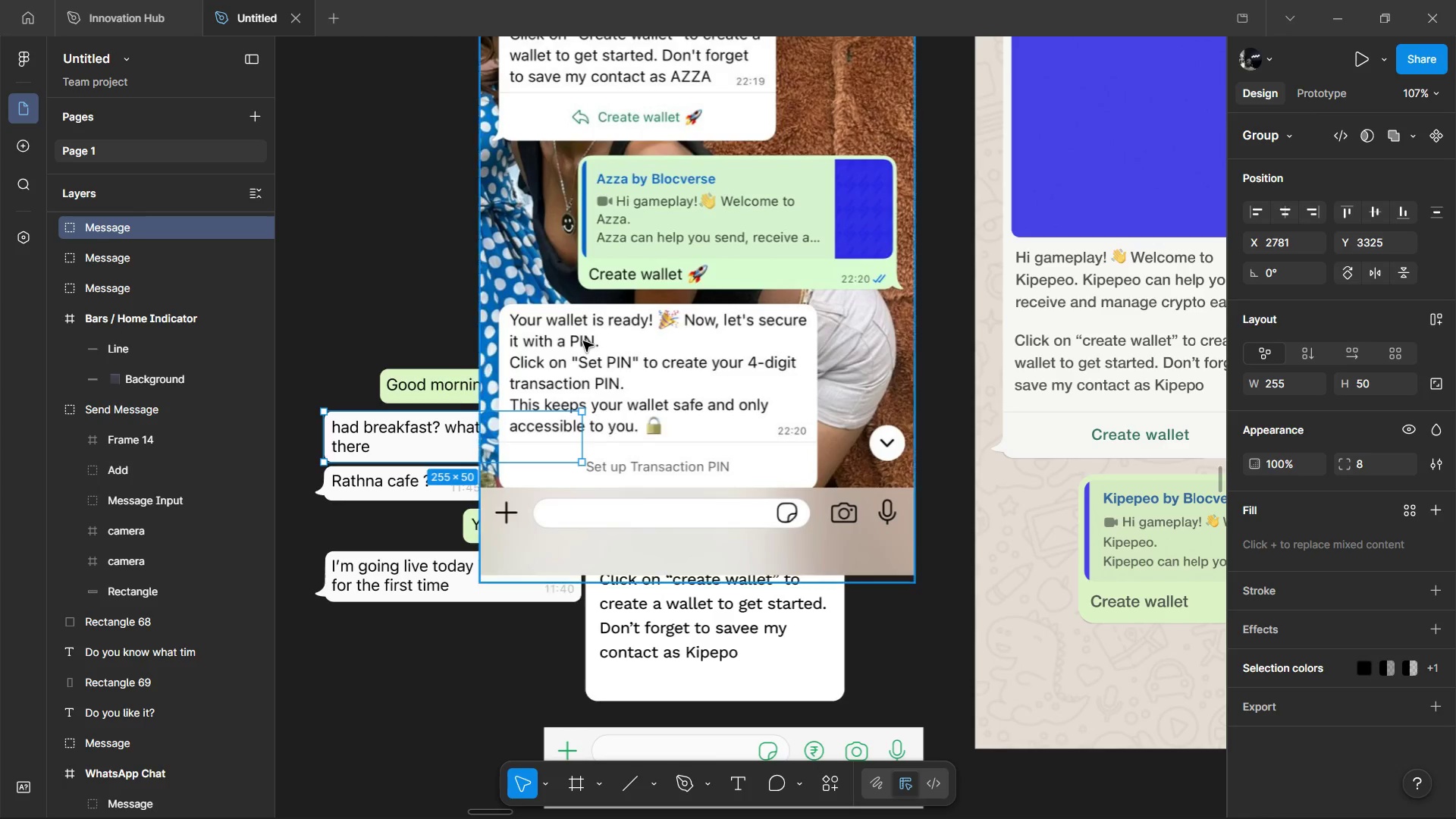 
key(Control+C)
 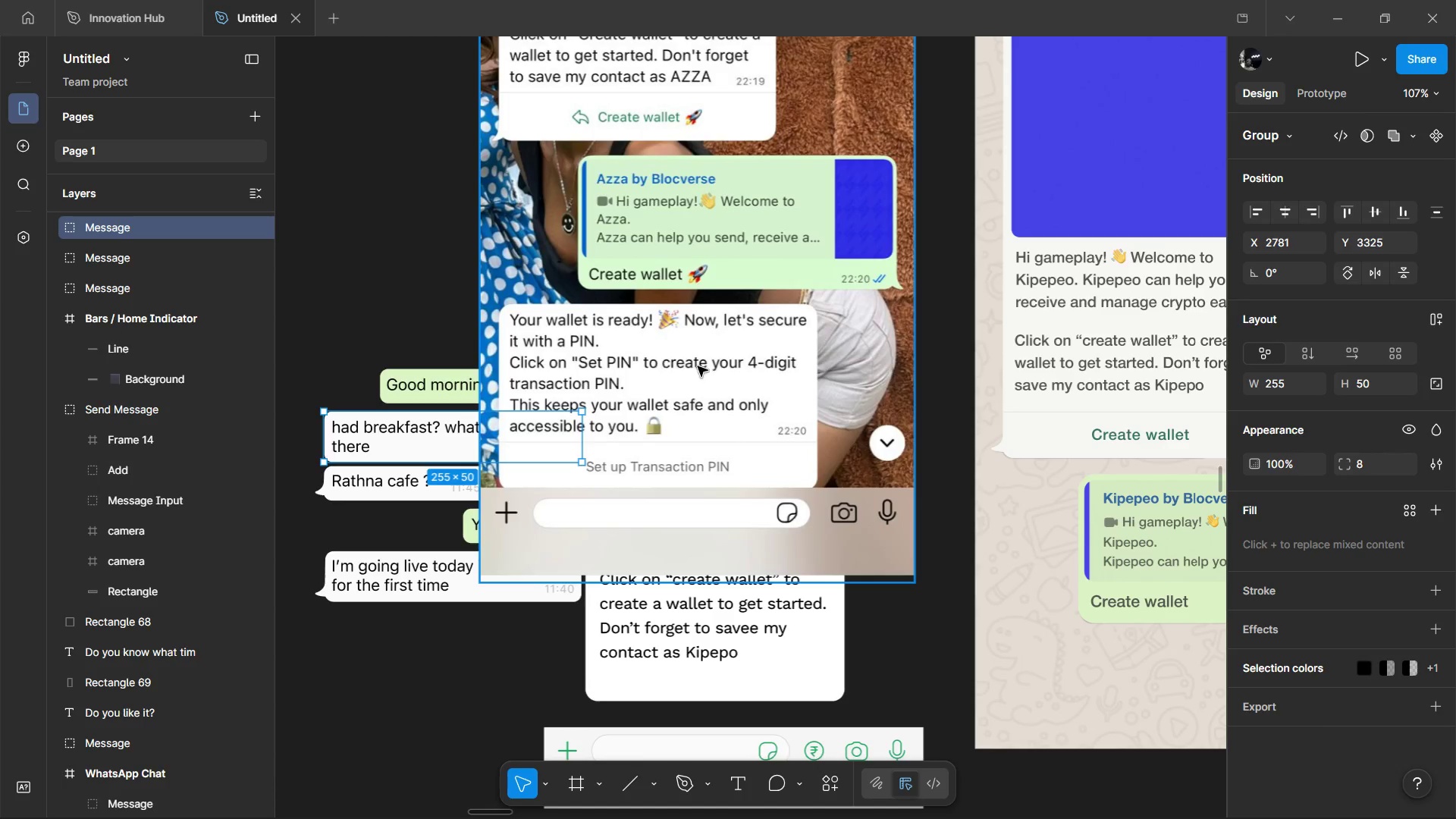 
hold_key(key=ControlLeft, duration=0.81)
scroll: coordinate [698, 366], scroll_direction: down, amount: 3.0
 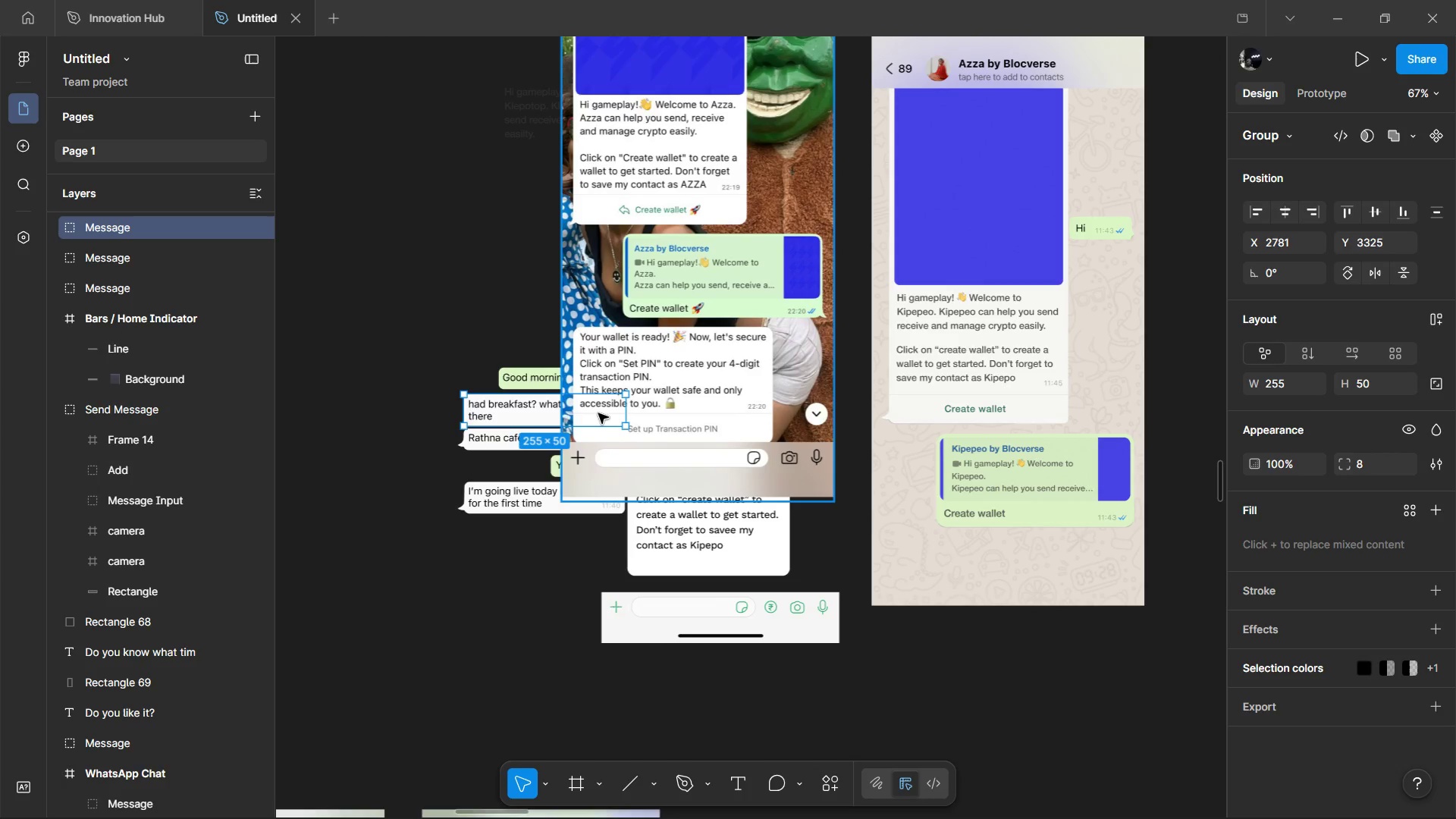 
key(Shift+ShiftLeft)
 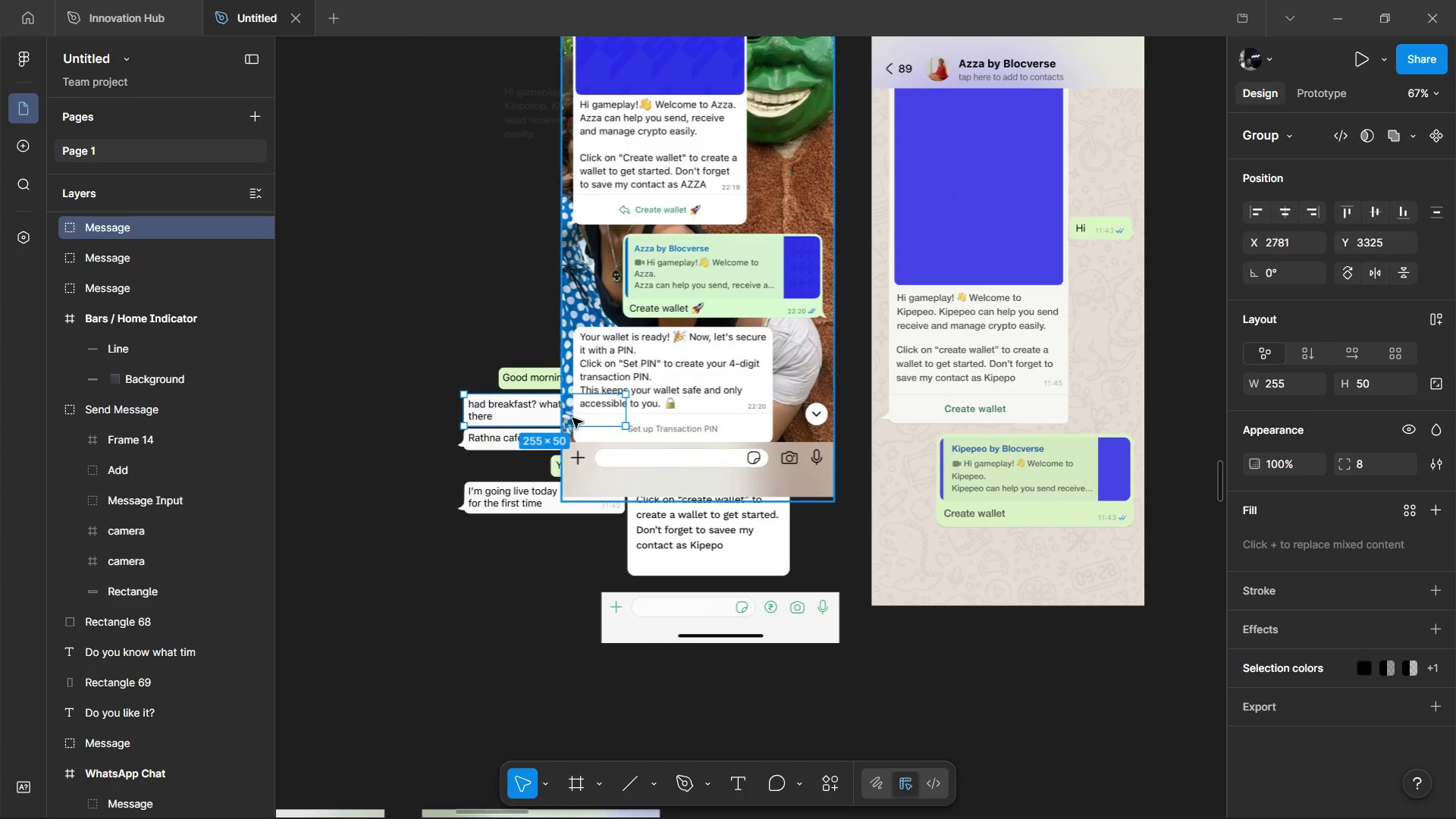 
key(Control+ControlLeft)
 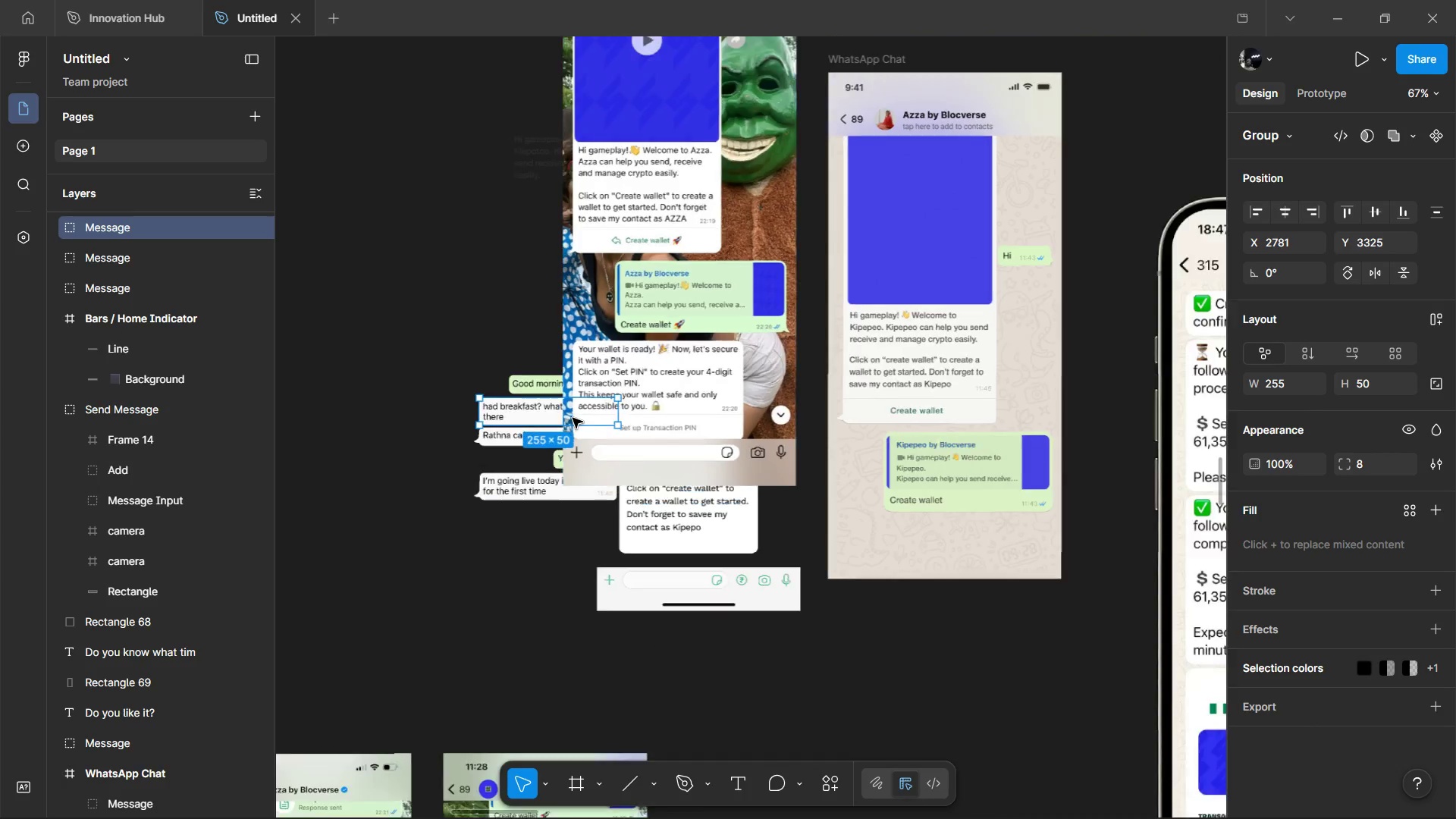 
hold_key(key=ShiftLeft, duration=0.53)
 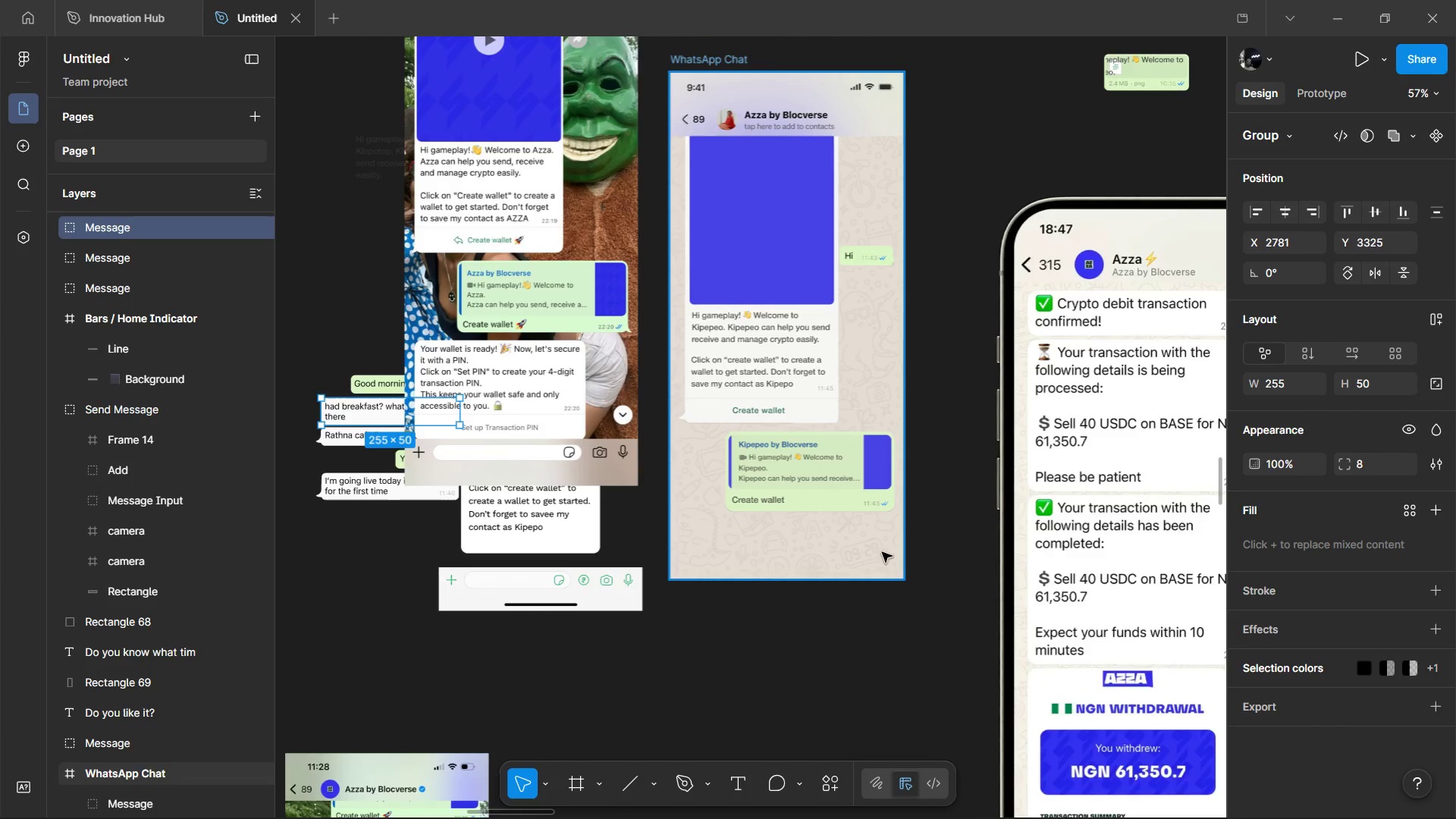 
hold_key(key=ControlLeft, duration=1.39)
 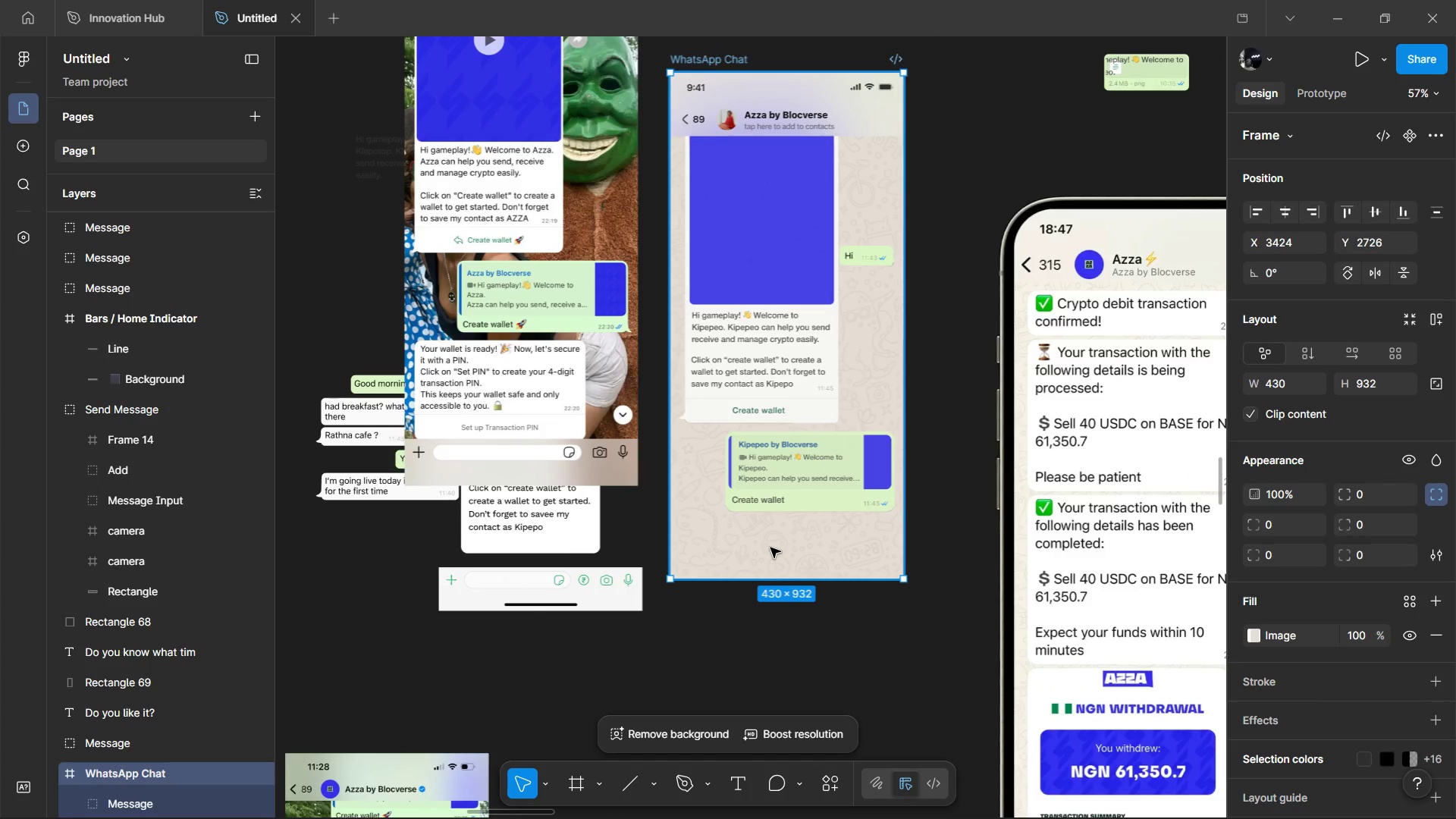 
scroll: coordinate [573, 418], scroll_direction: down, amount: 5.0
 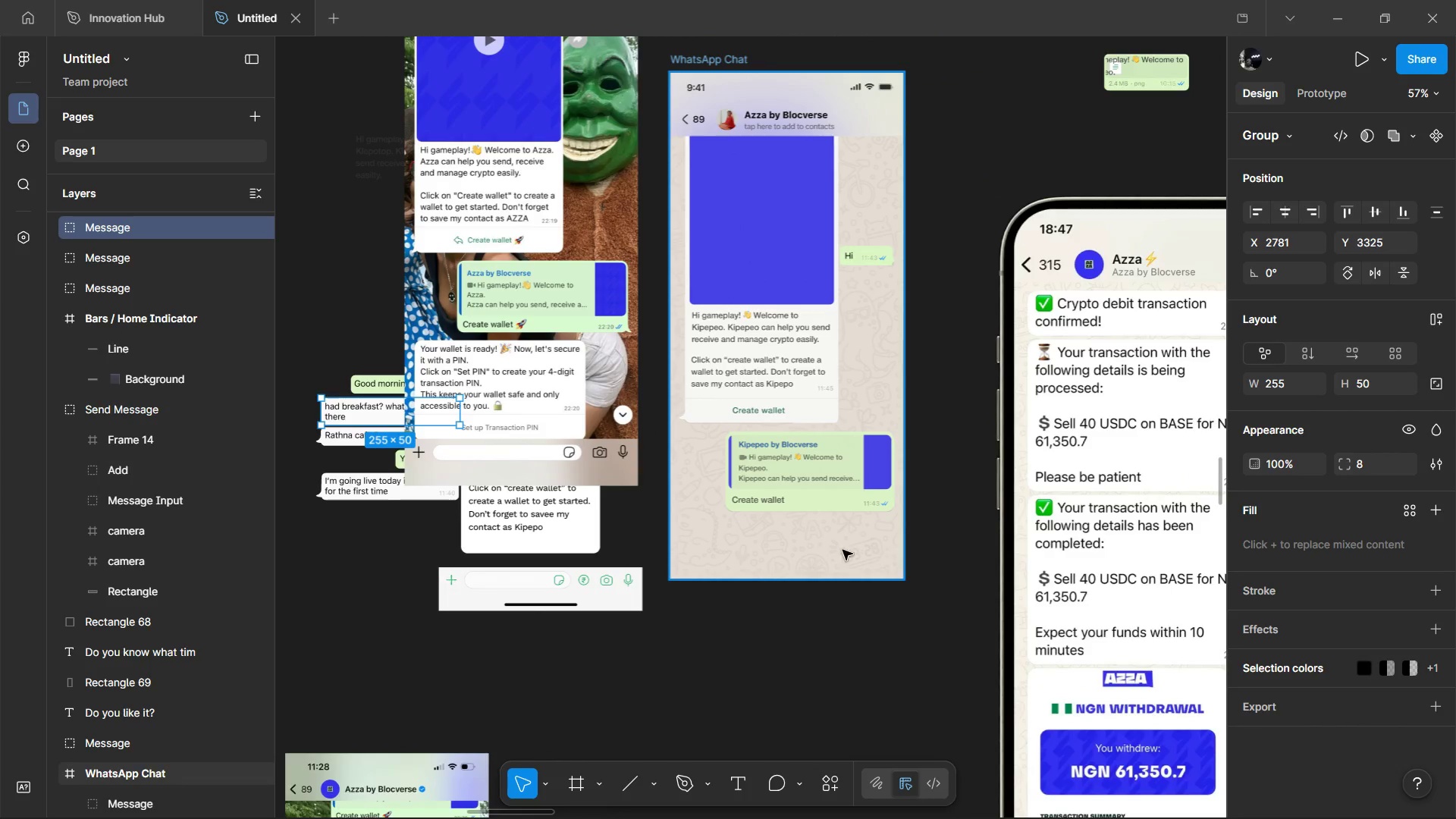 
left_click([770, 548])
 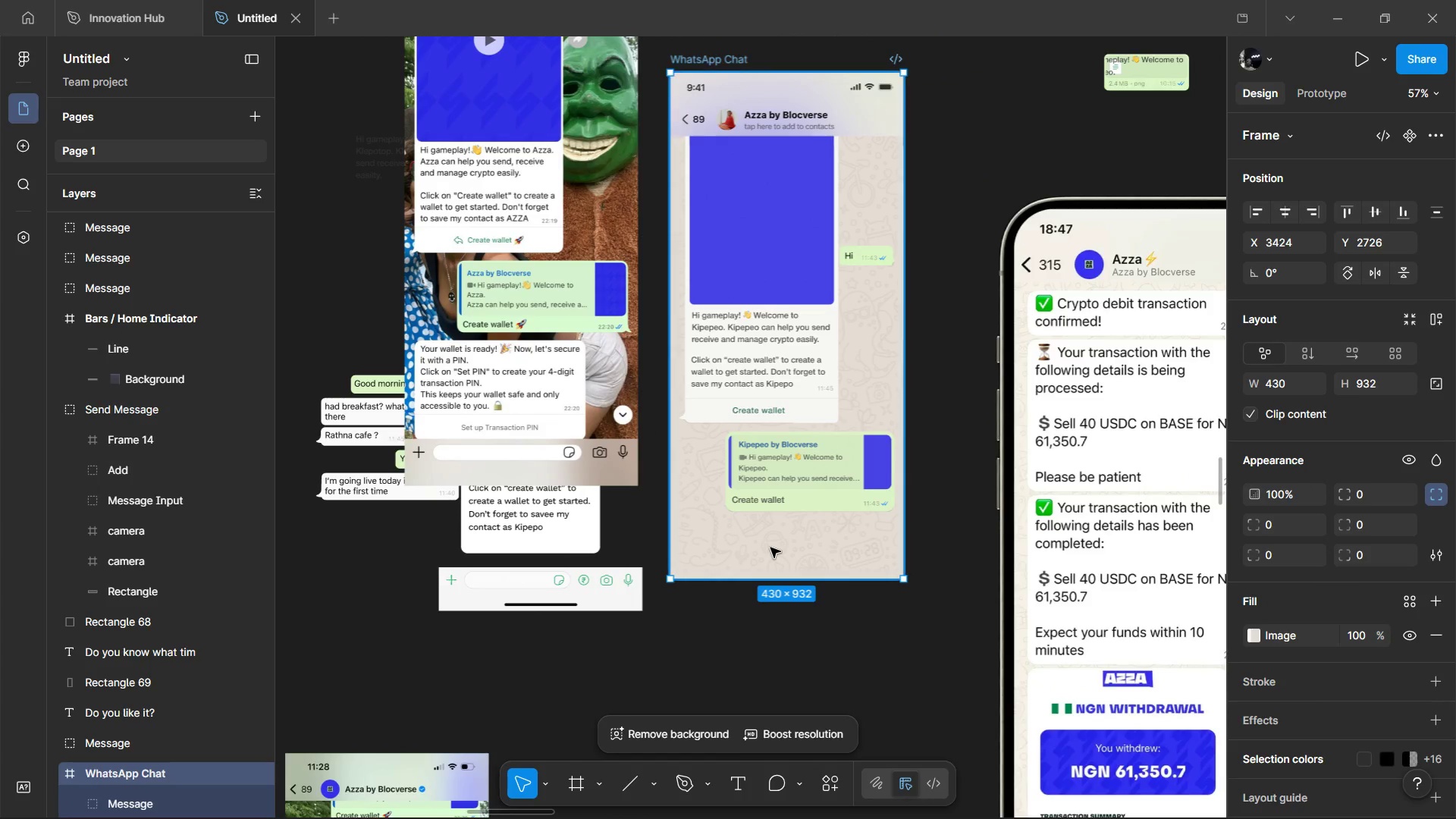 
key(Control+V)
 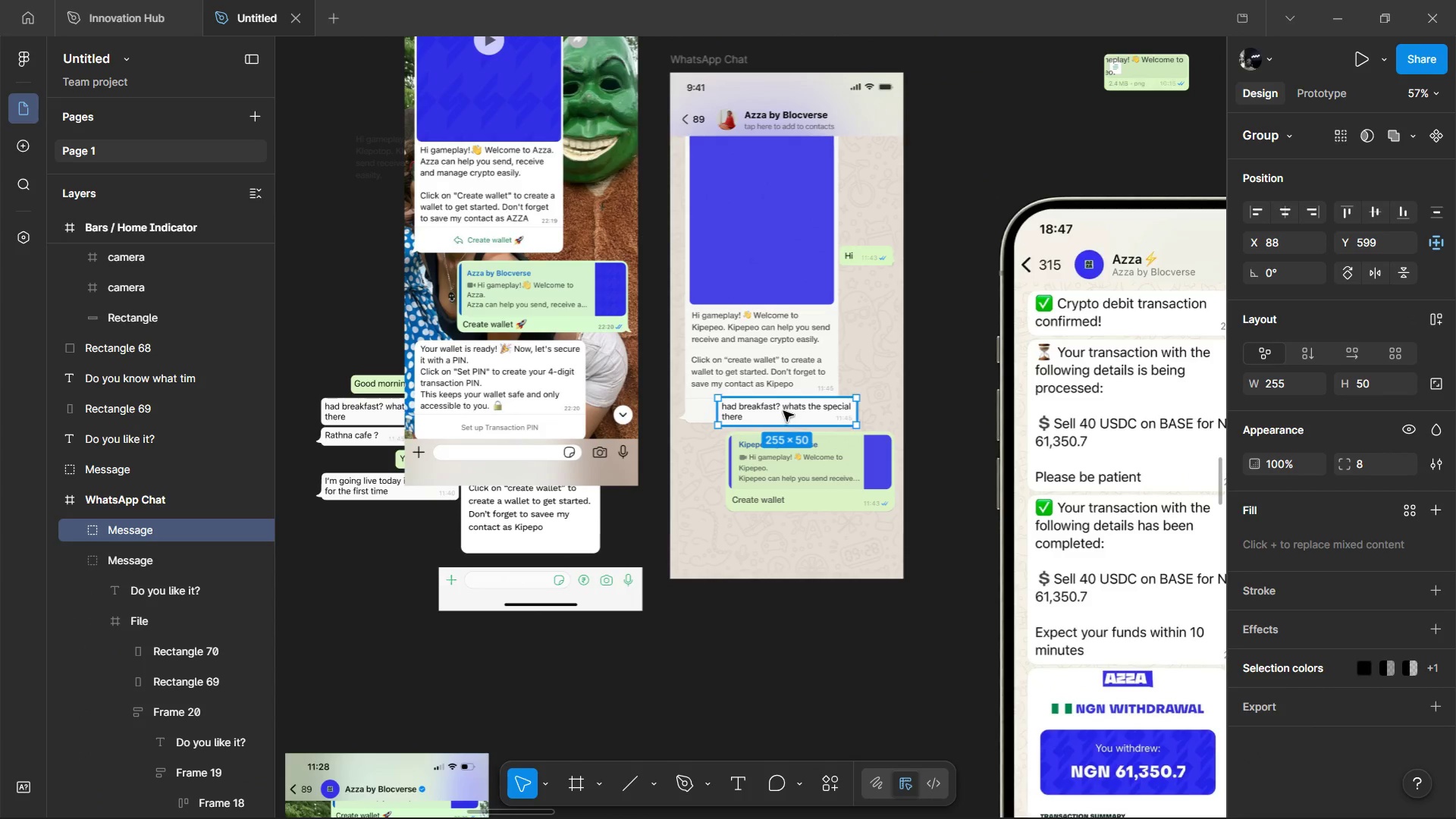 
left_click_drag(start_coordinate=[785, 410], to_coordinate=[742, 528])
 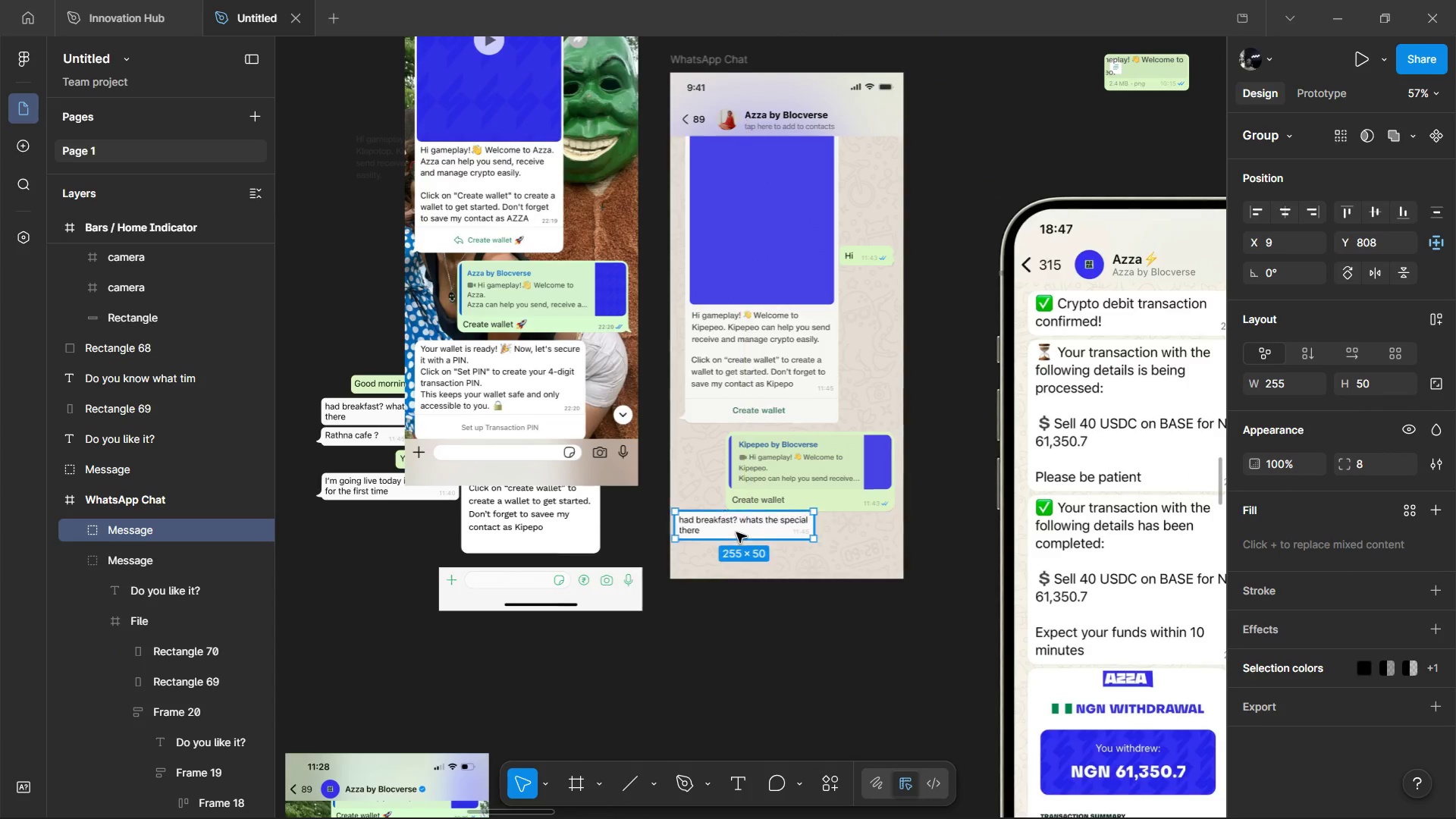 
hold_key(key=ControlLeft, duration=1.16)
scroll: coordinate [725, 532], scroll_direction: up, amount: 4.0
 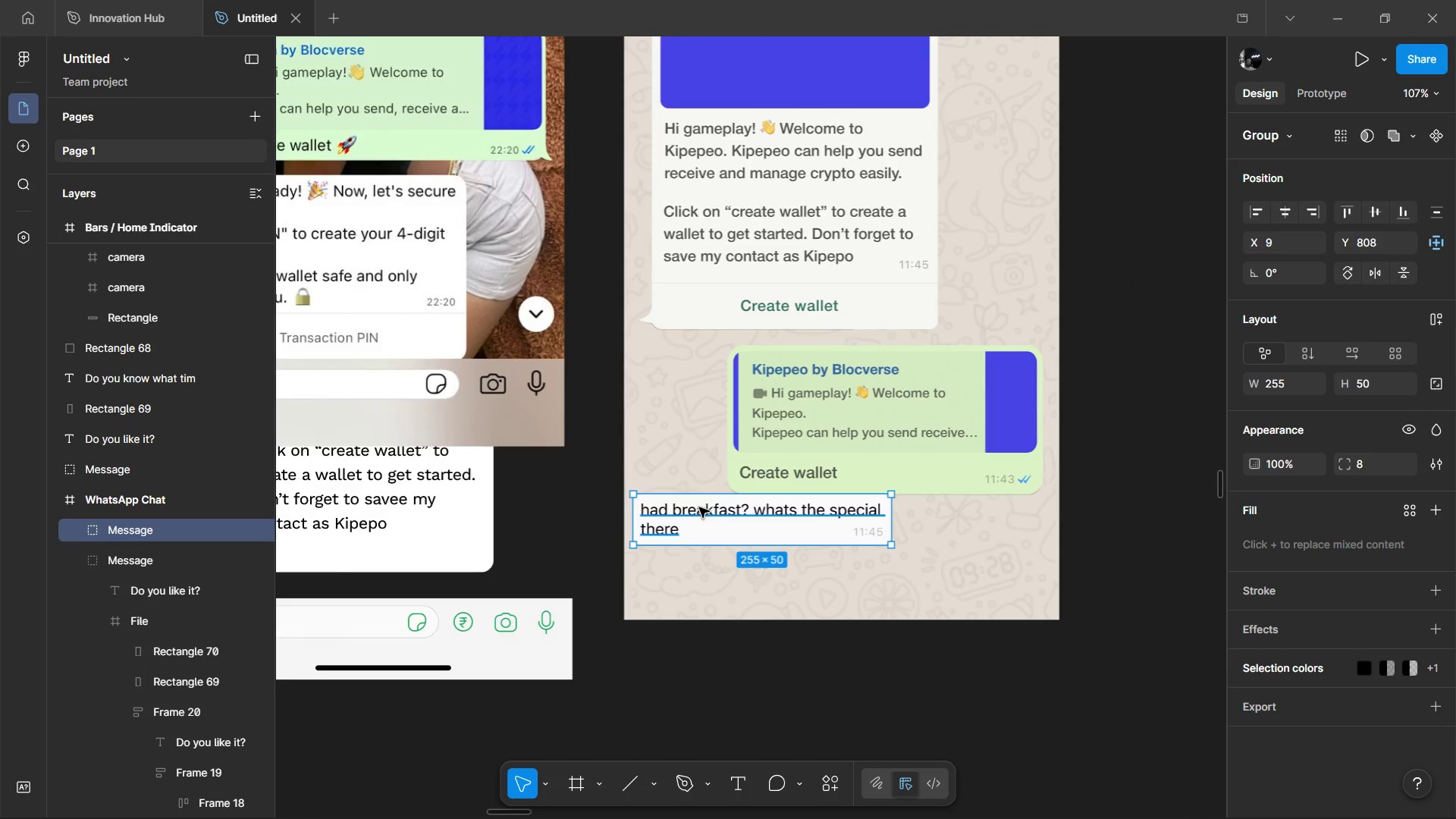 
left_click([699, 507])
 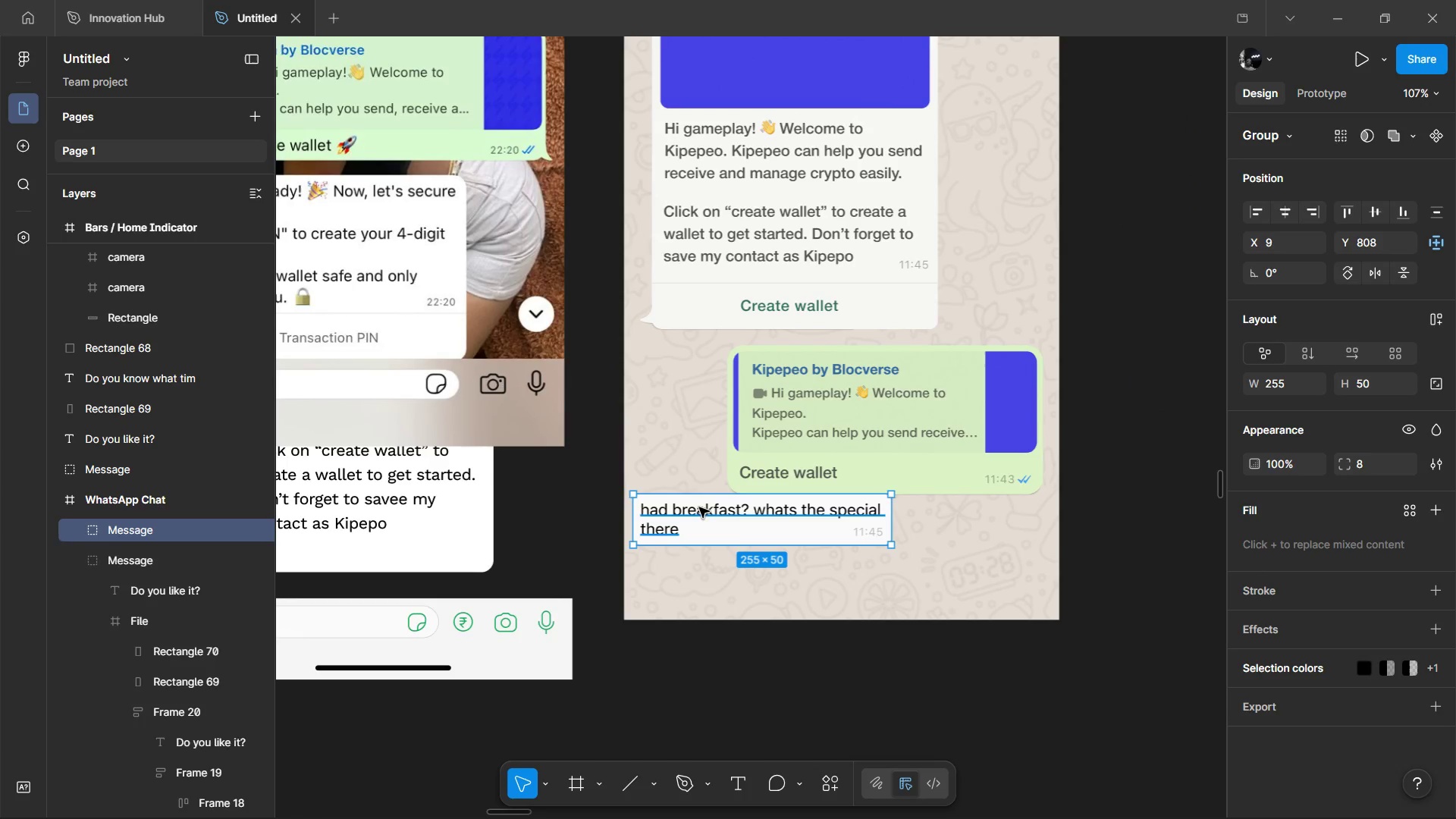 
double_click([699, 507])
 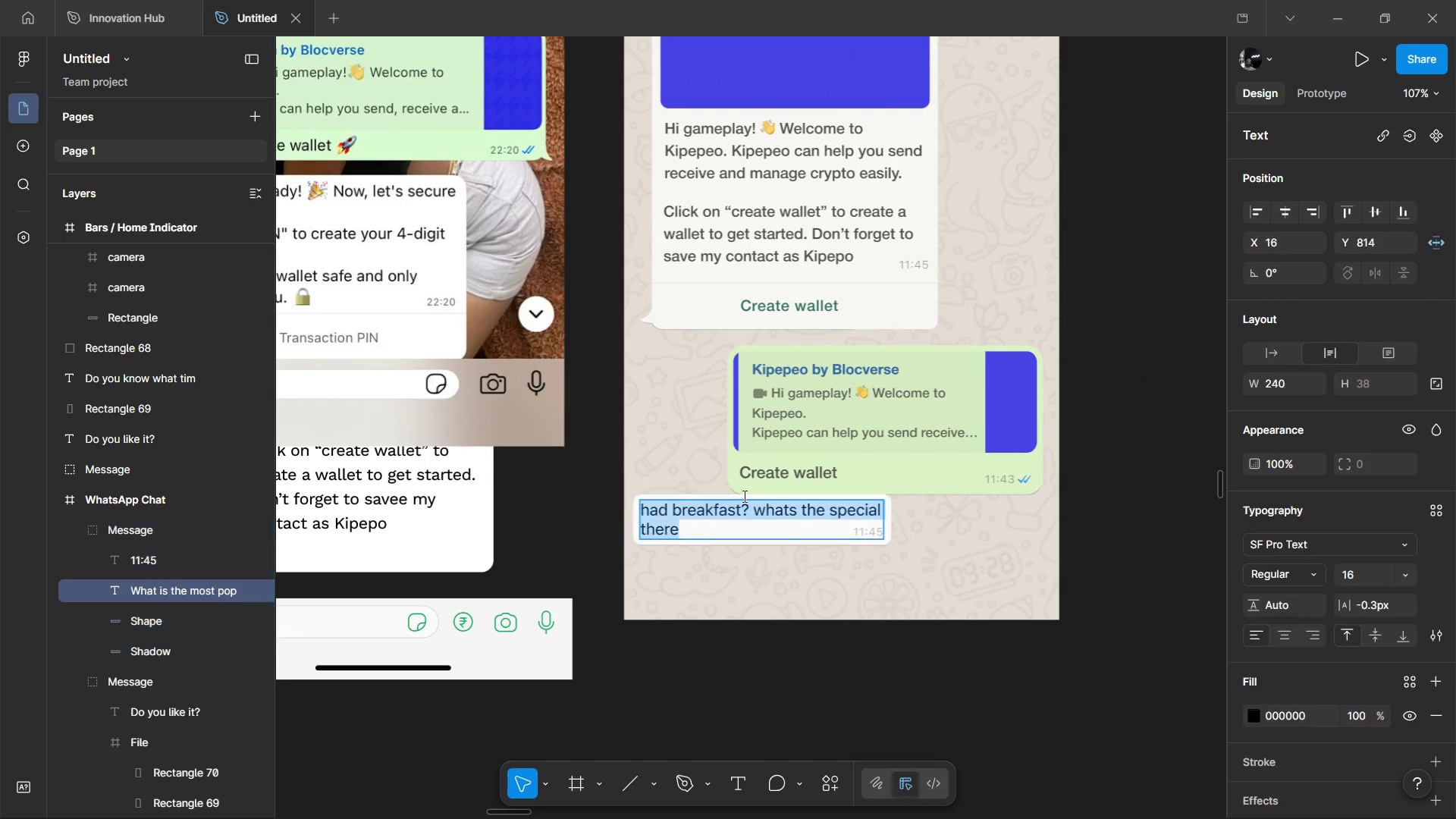 
hold_key(key=ControlLeft, duration=0.62)
scroll: coordinate [743, 496], scroll_direction: down, amount: 2.0
 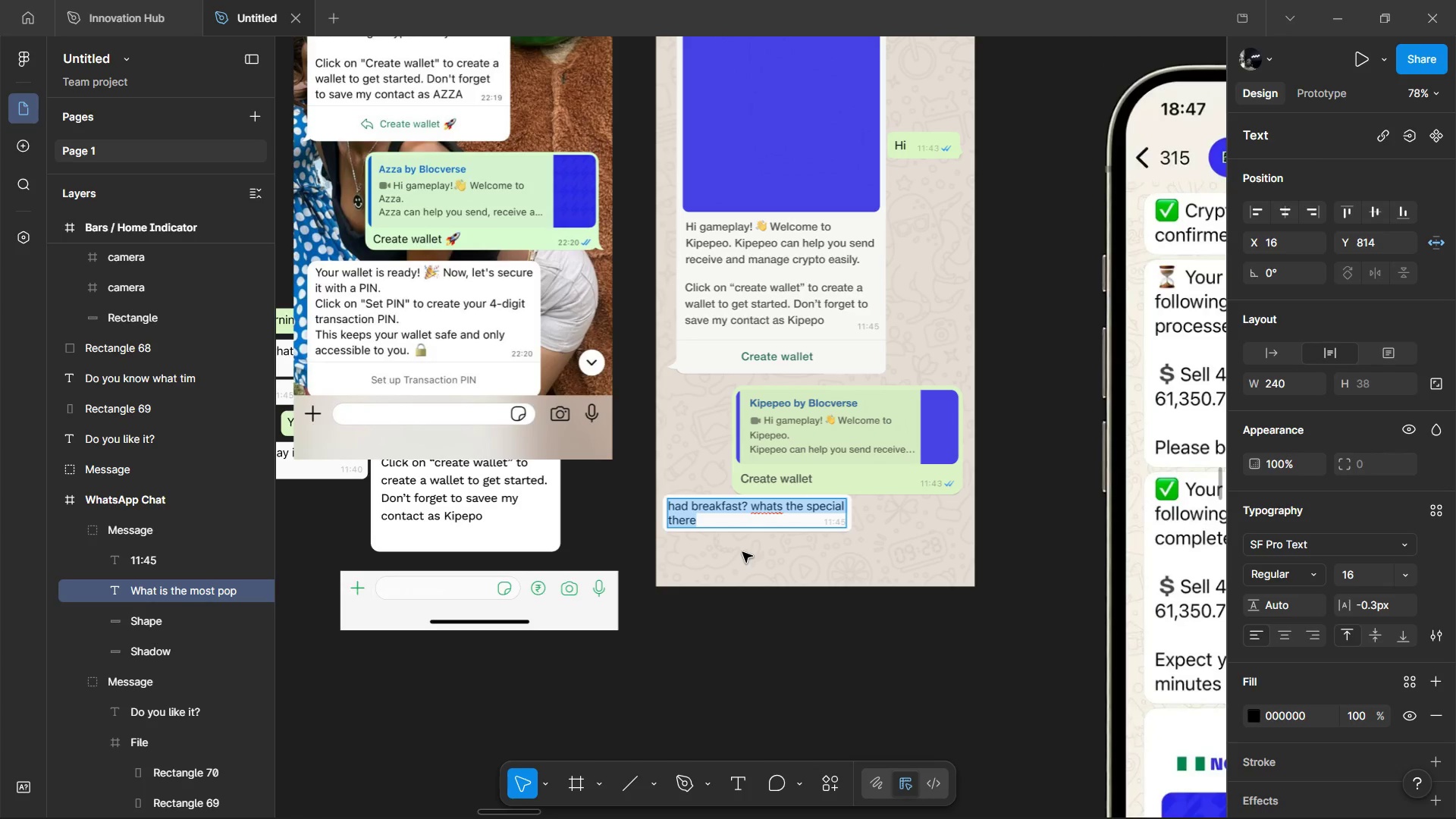 
left_click([742, 552])
 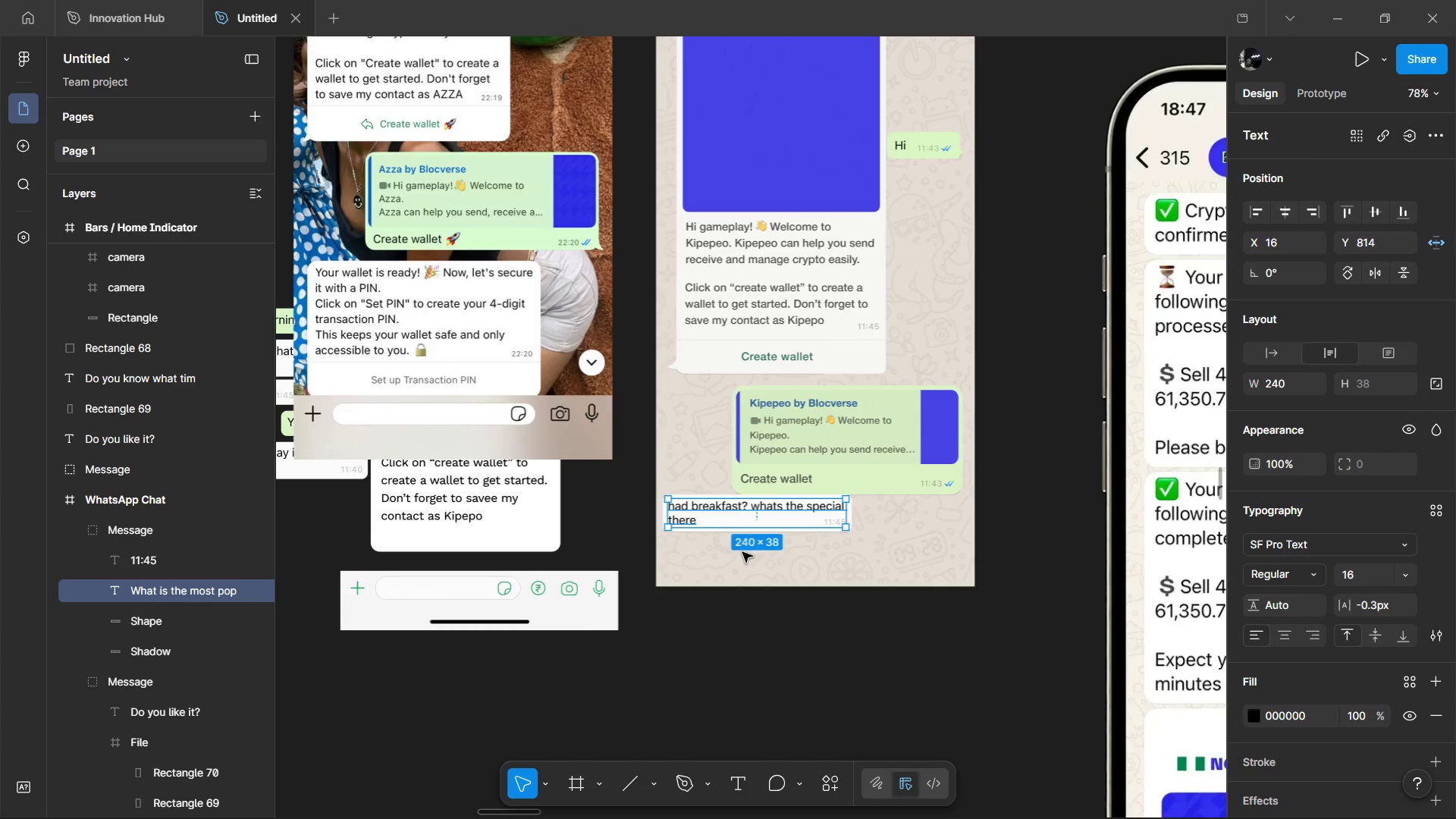 
hold_key(key=ControlLeft, duration=0.78)
scroll: coordinate [729, 514], scroll_direction: down, amount: 1.0
 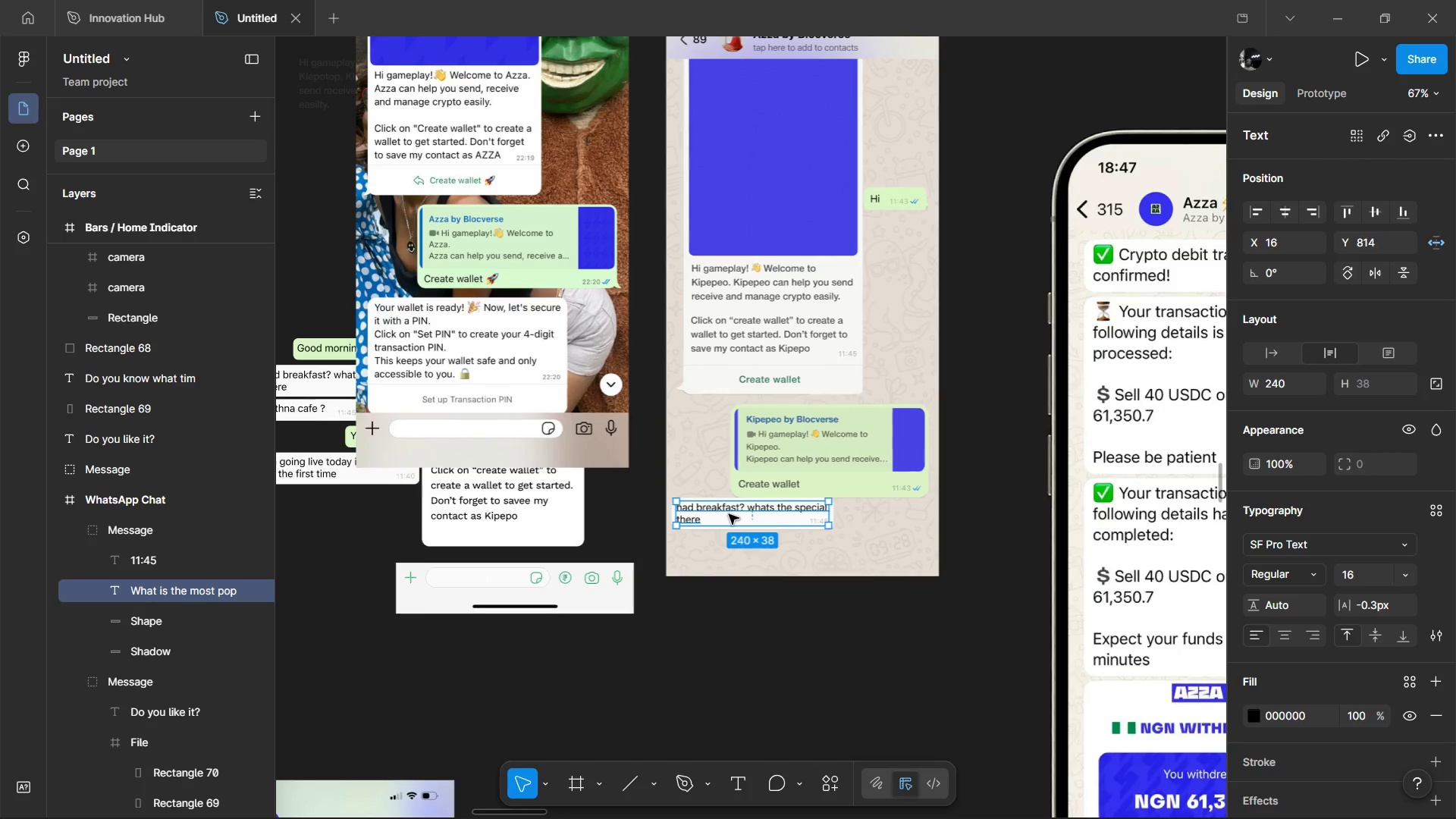 
key(Shift+ShiftLeft)
 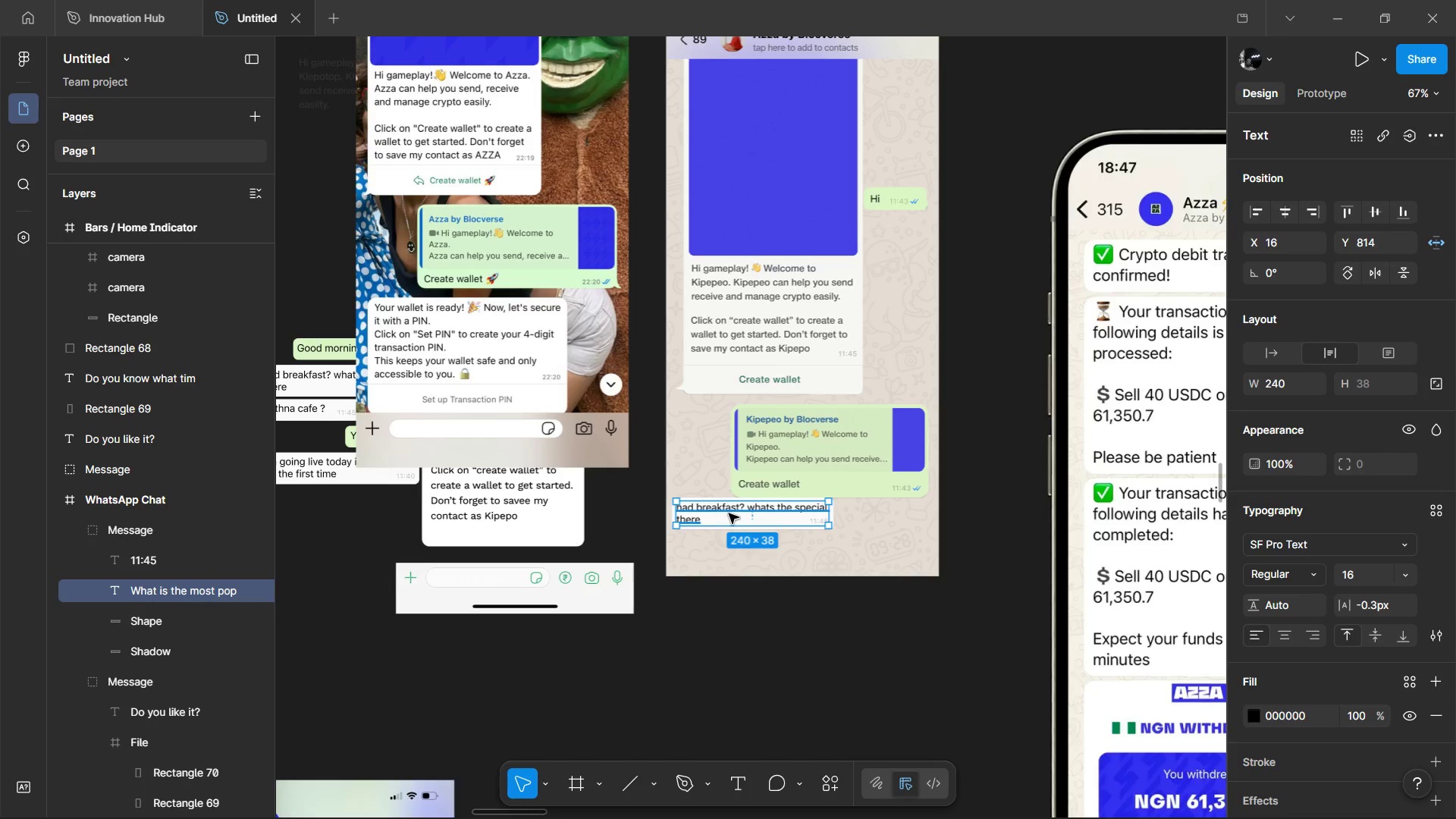 
double_click([729, 513])
 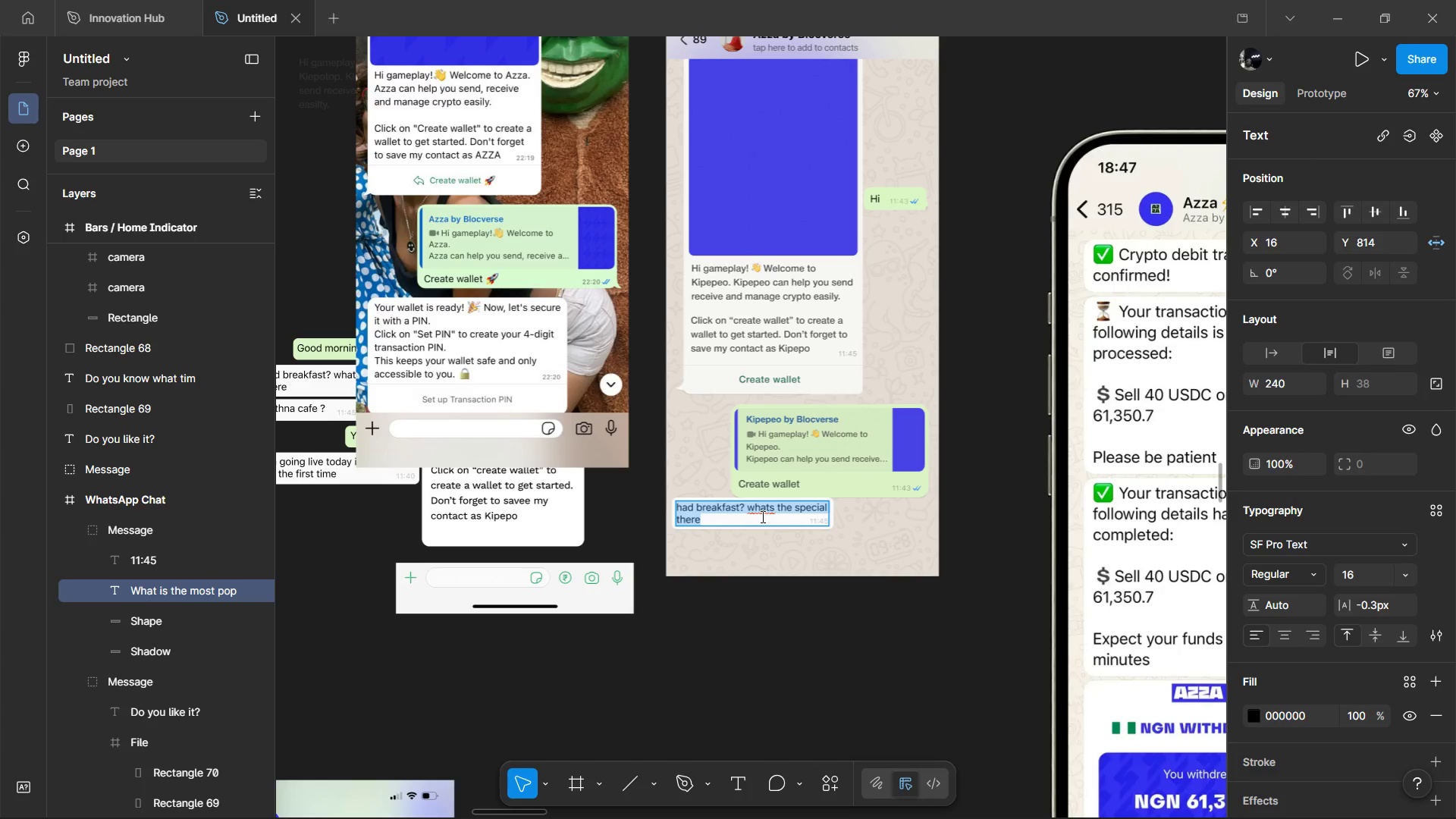 
wait(18.08)
 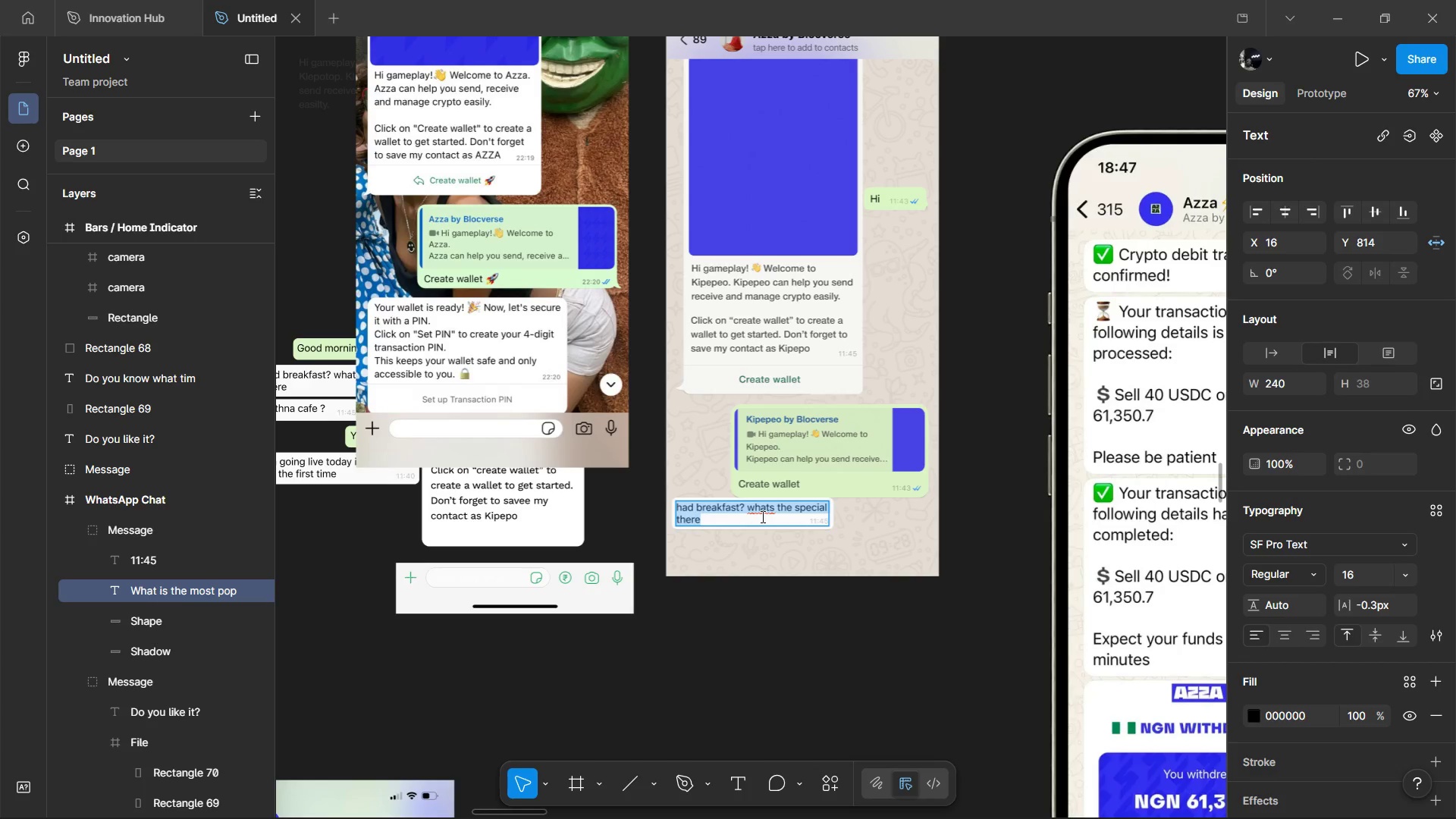 
type(Your wallrt)
key(Backspace)
key(Backspace)
type(et is ready)
 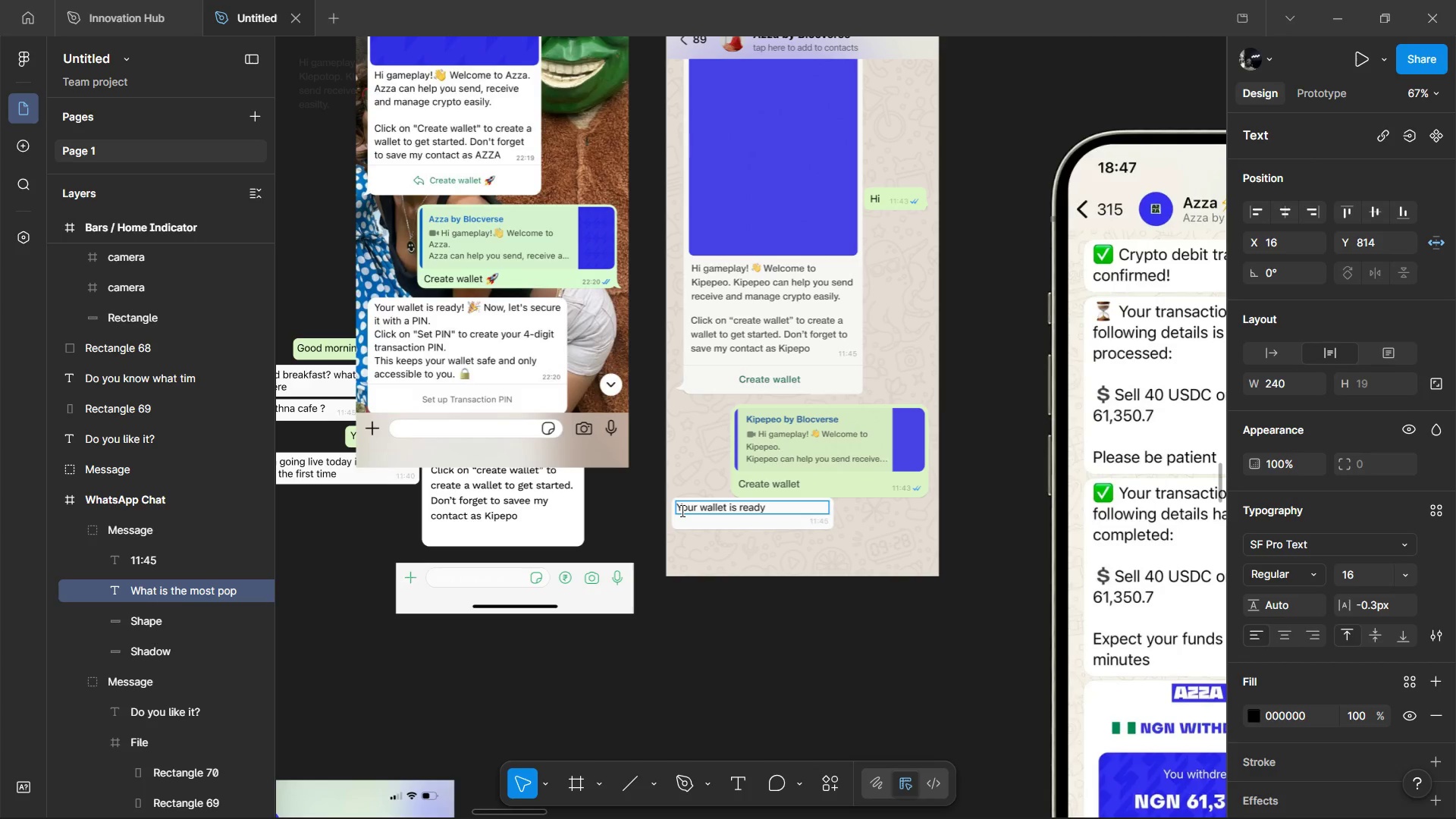 
hold_key(key=ShiftRight, duration=1.52)
 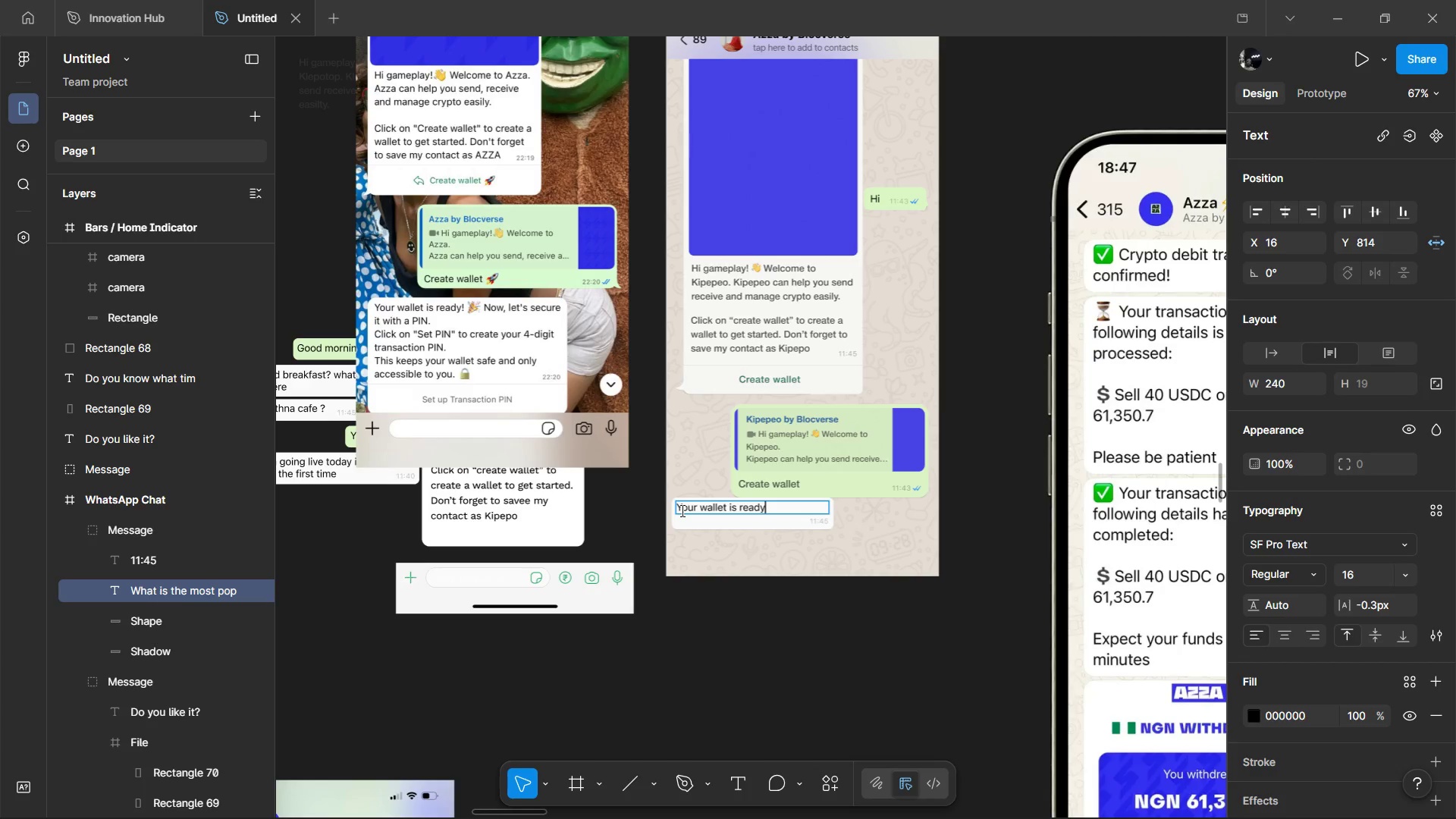 
key(Shift+1)
 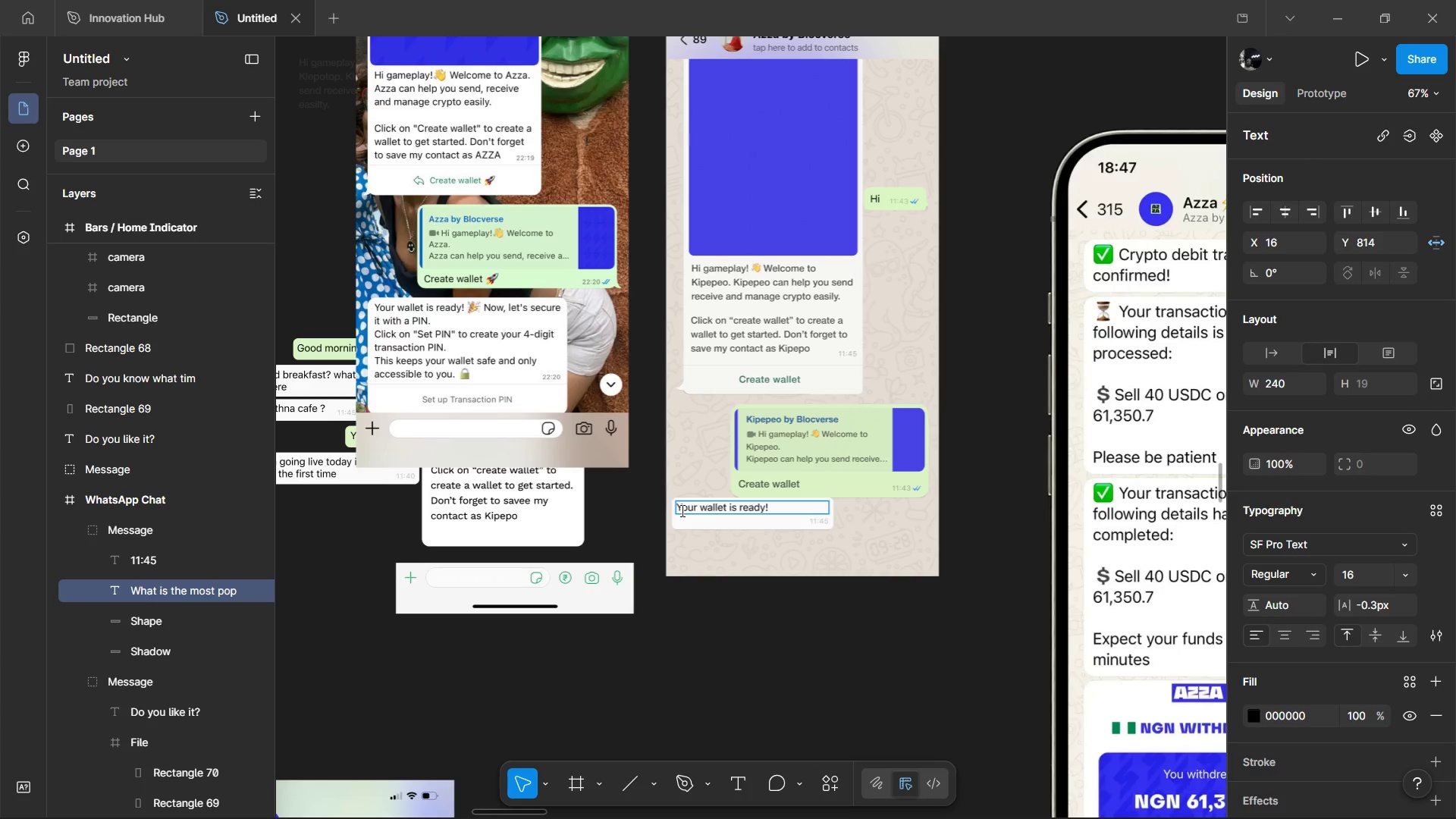 
key(Space)
 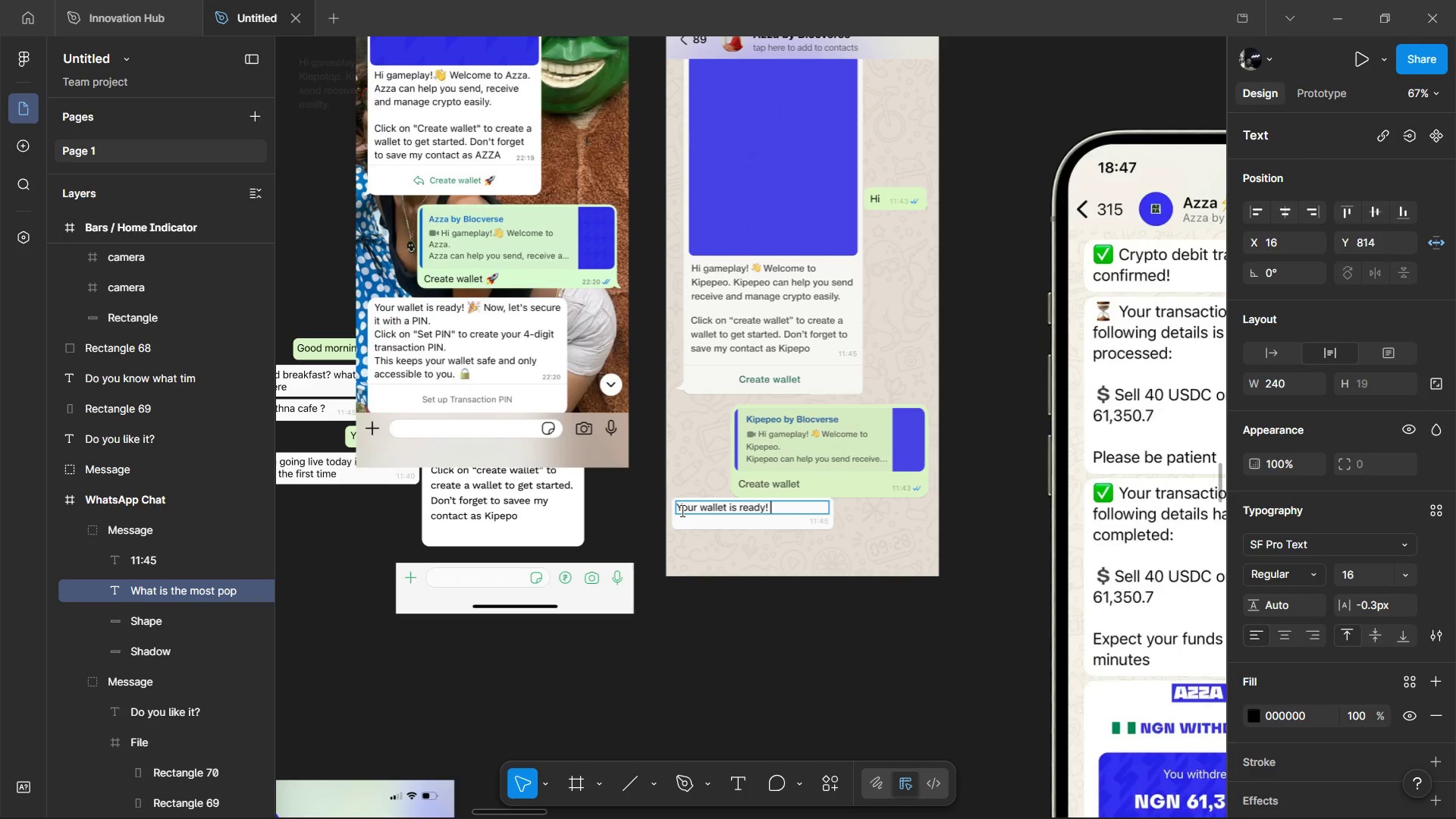 
key(Alt+D)
 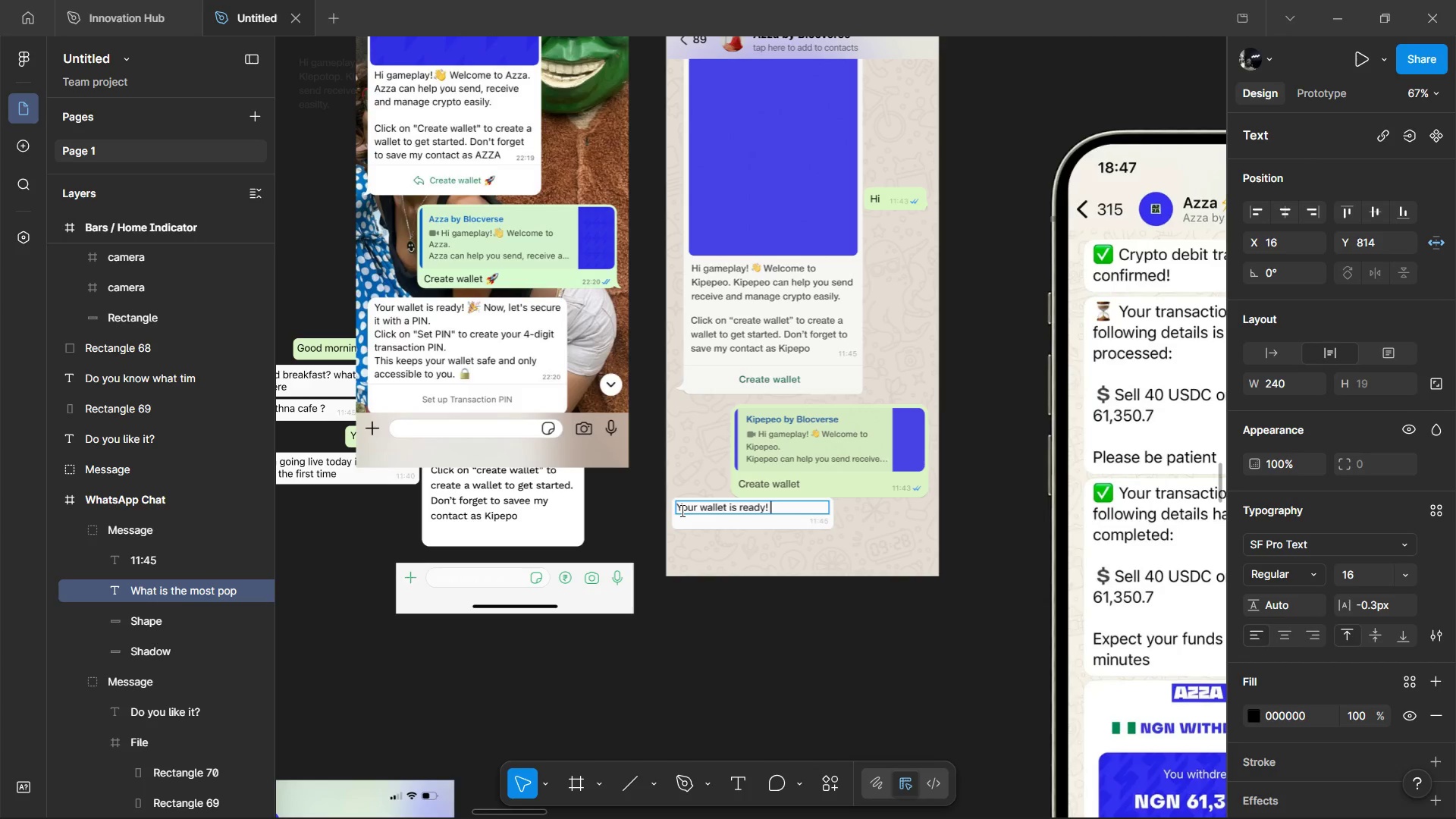 
key(Alt+D)
 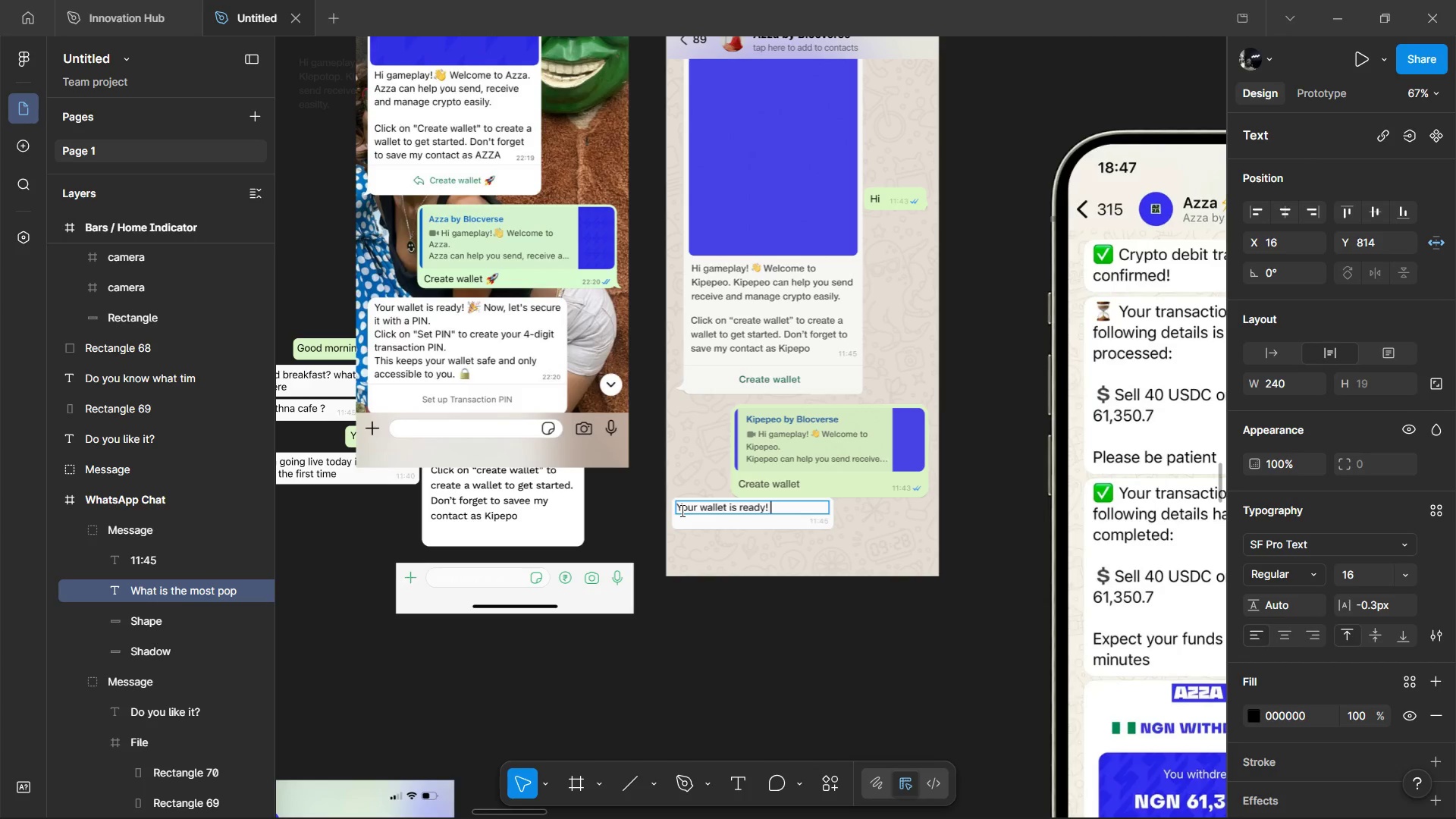 
key(Meta+D)
 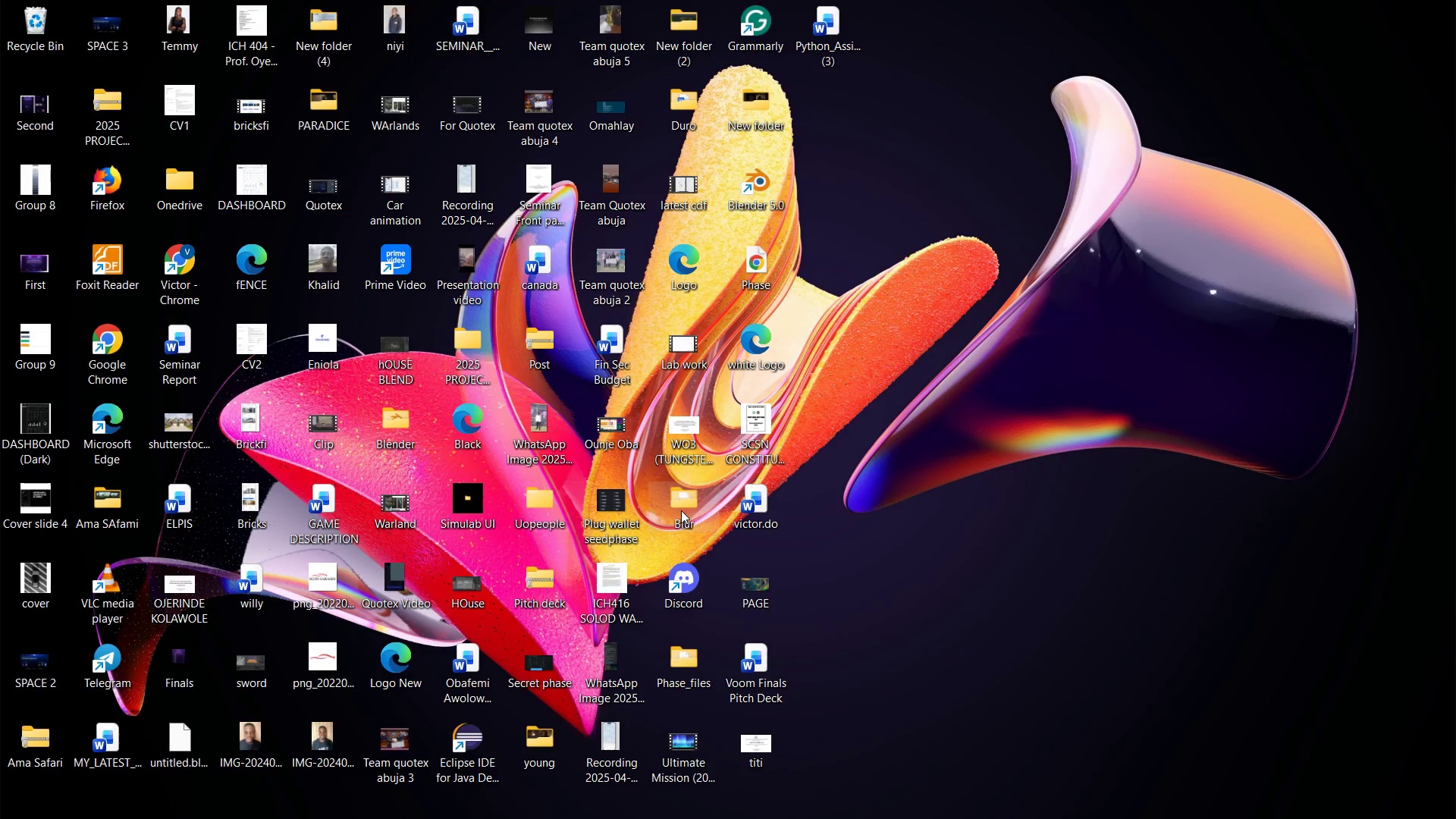 
key(Meta+D)
 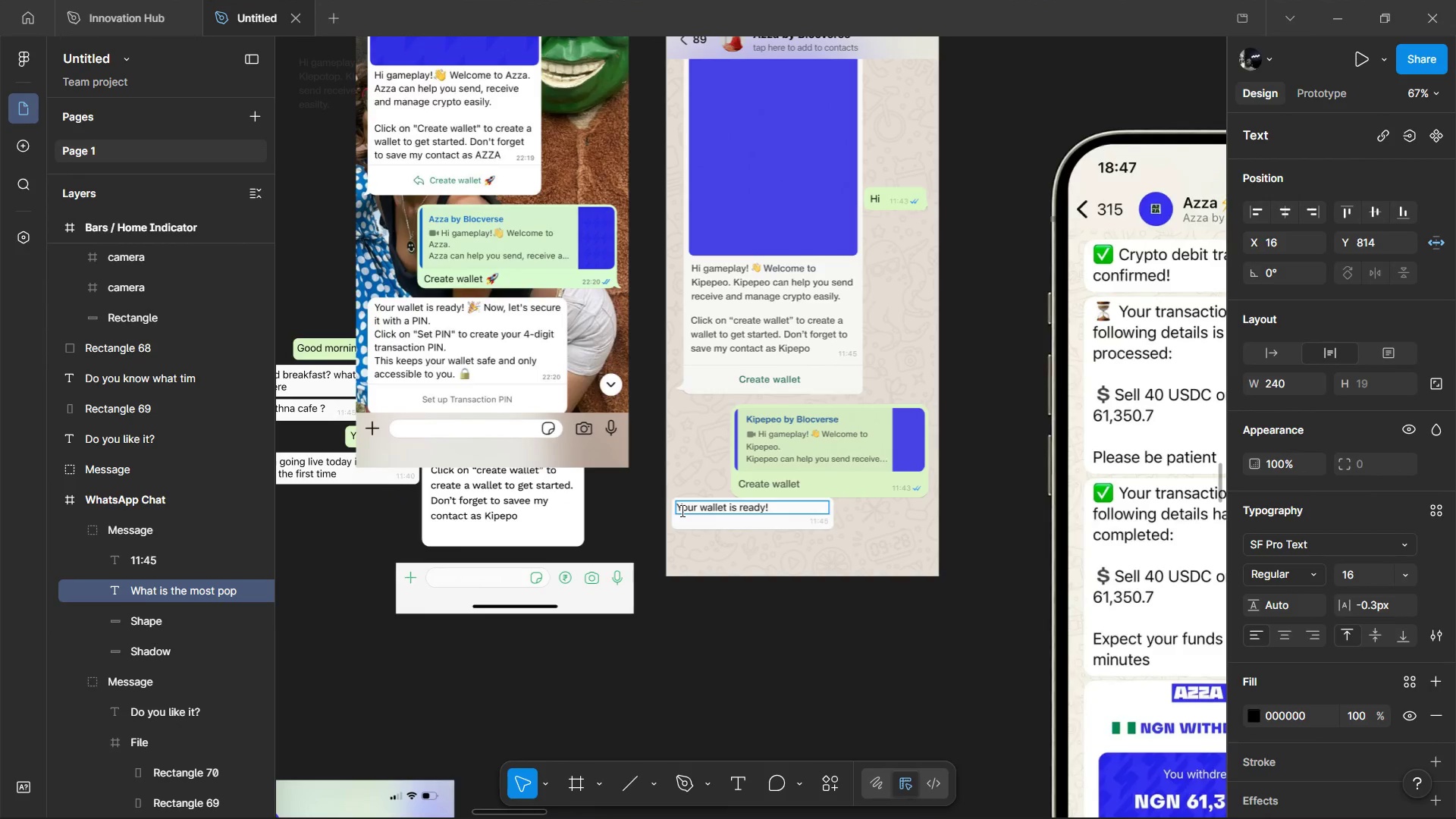 
key(Meta+S)
 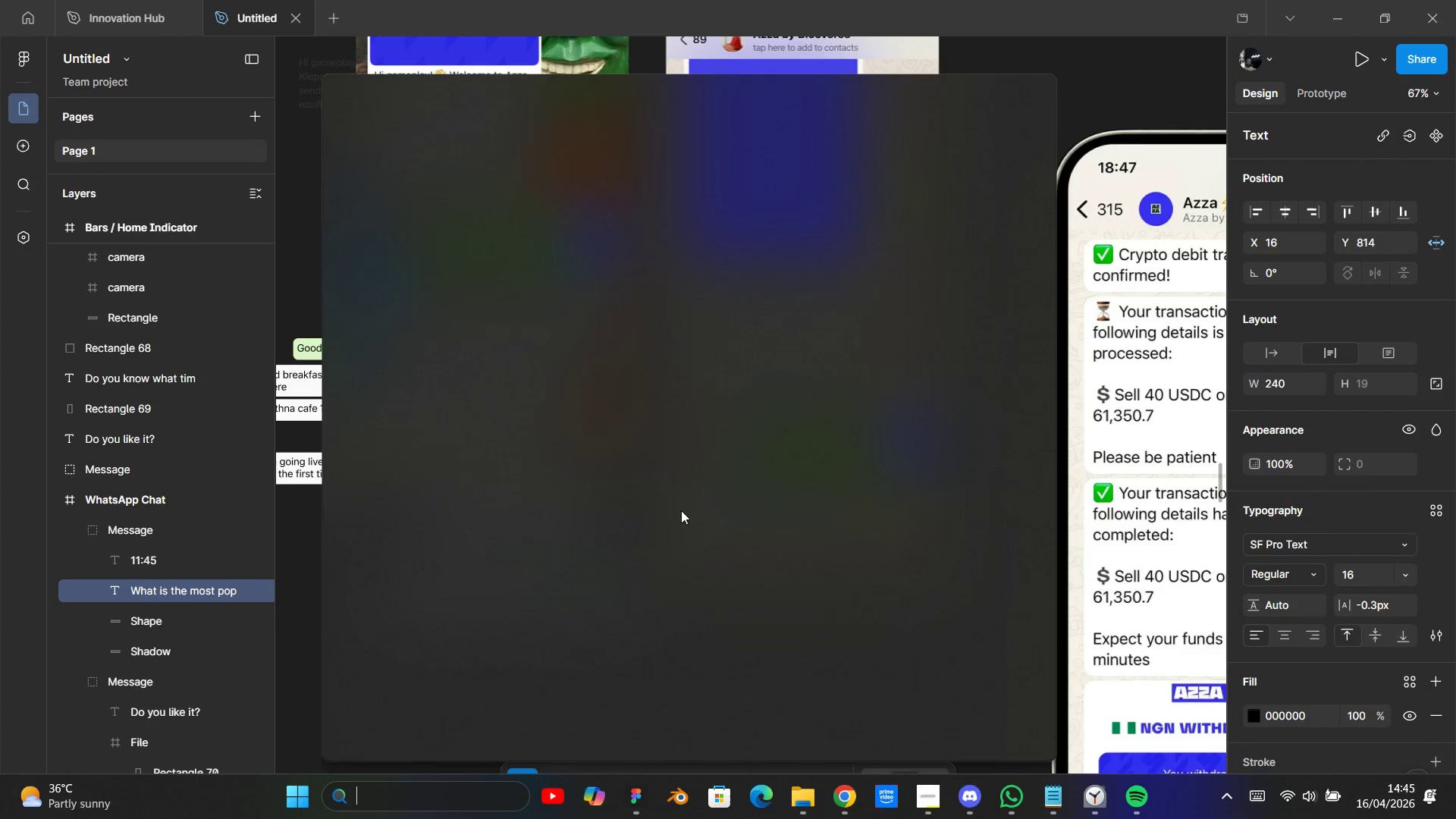 
key(Meta+S)
 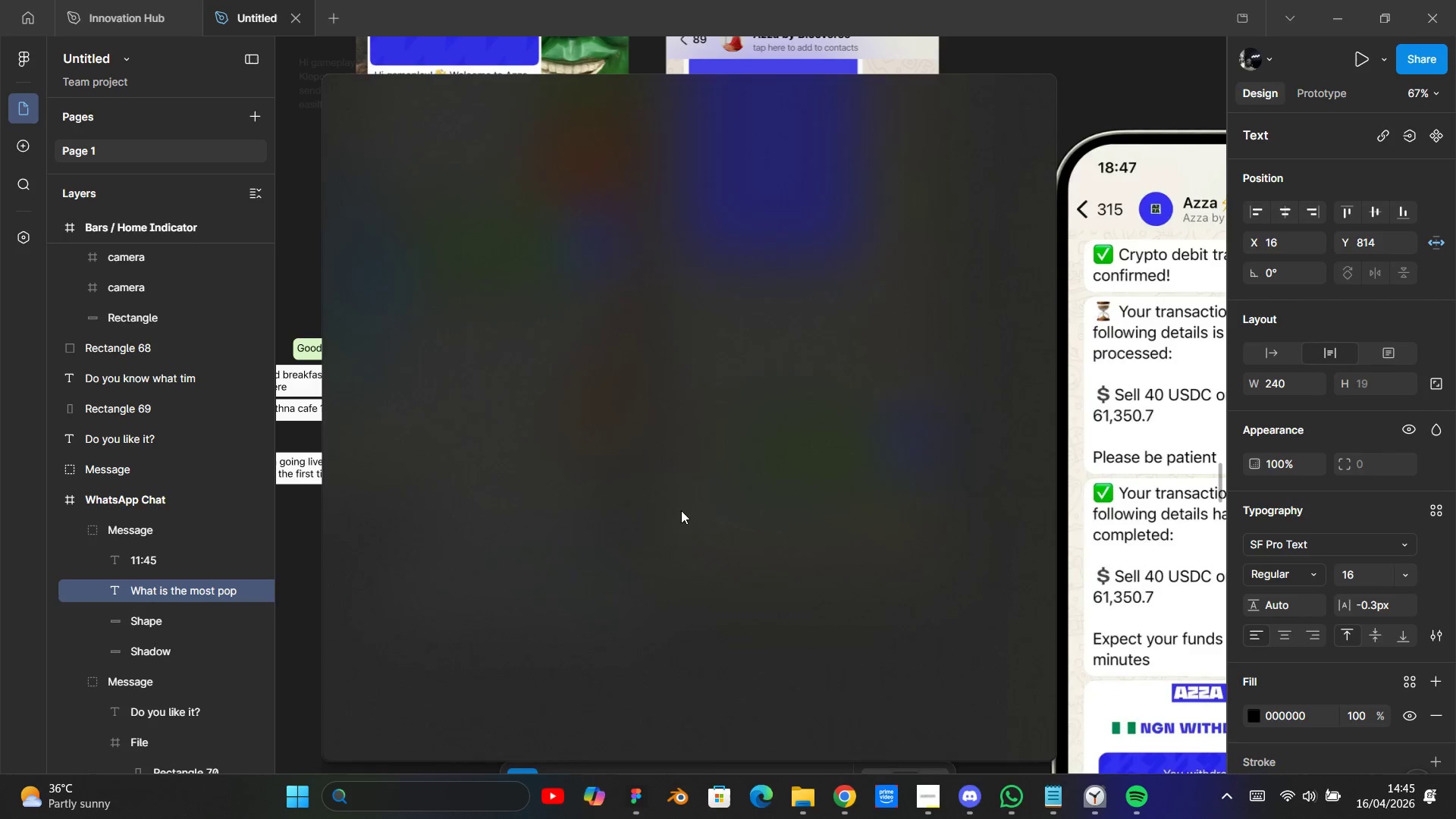 
key(Meta+S)
 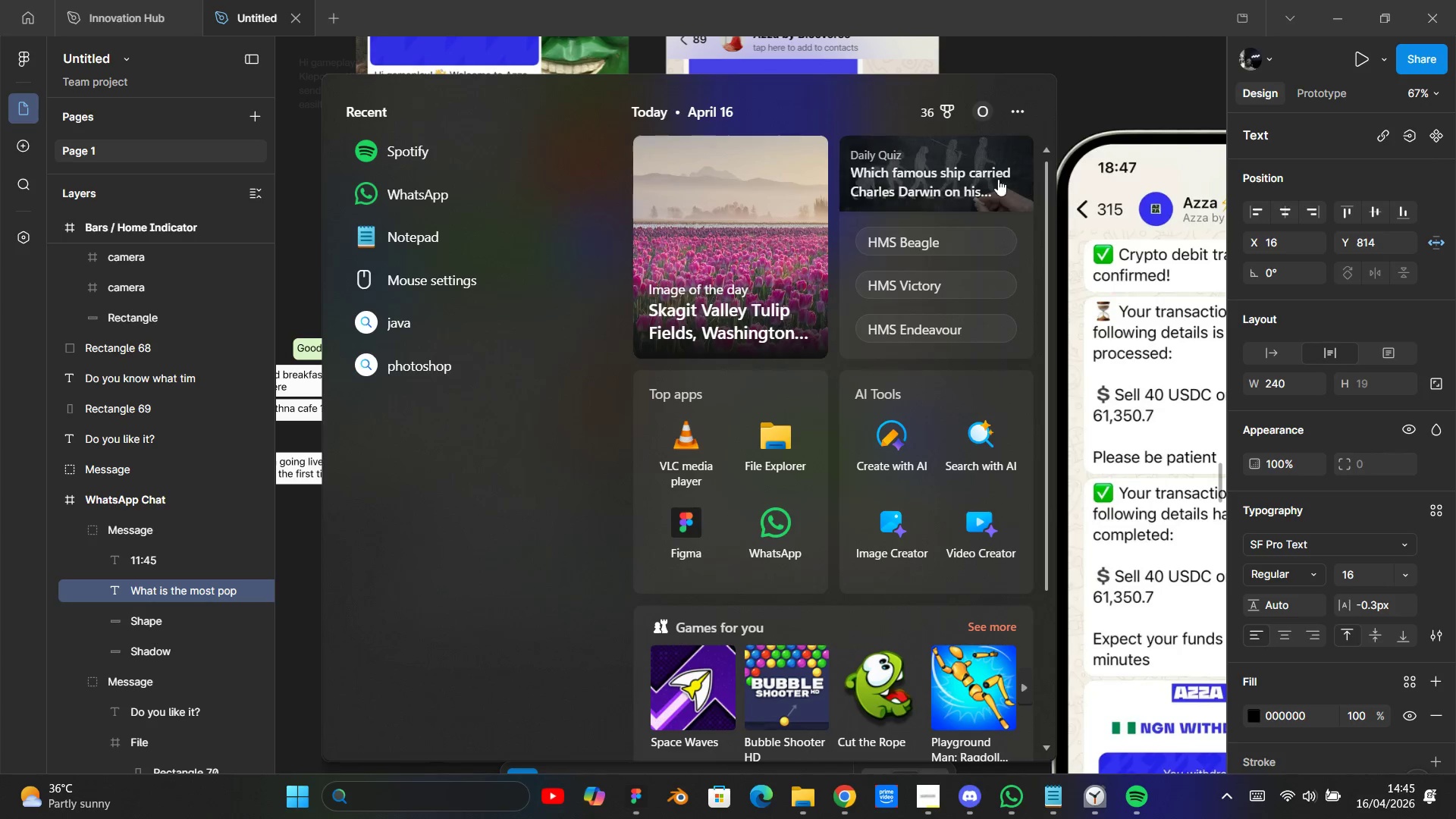 
left_click([1092, 136])
 